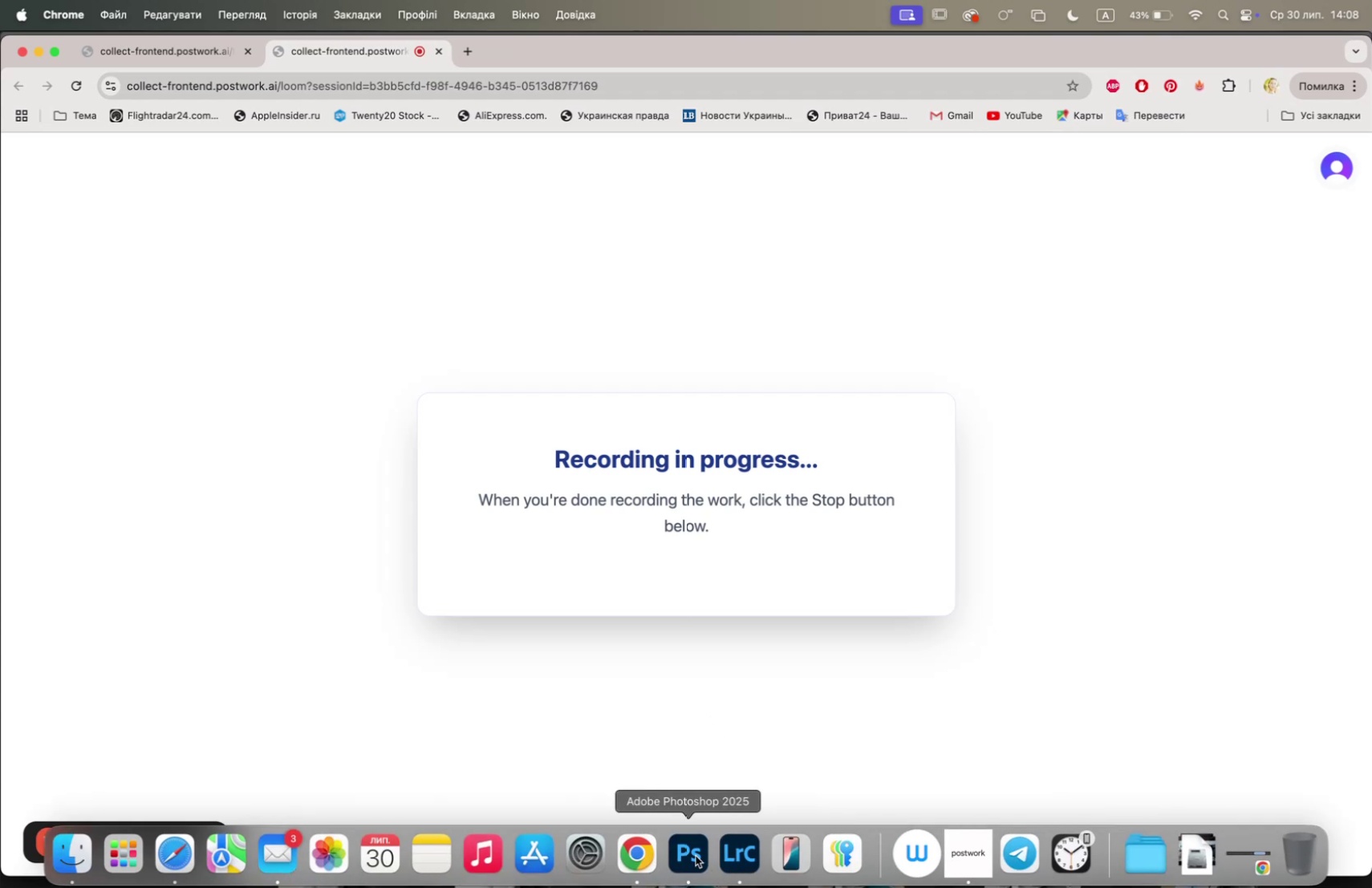 
left_click([696, 854])
 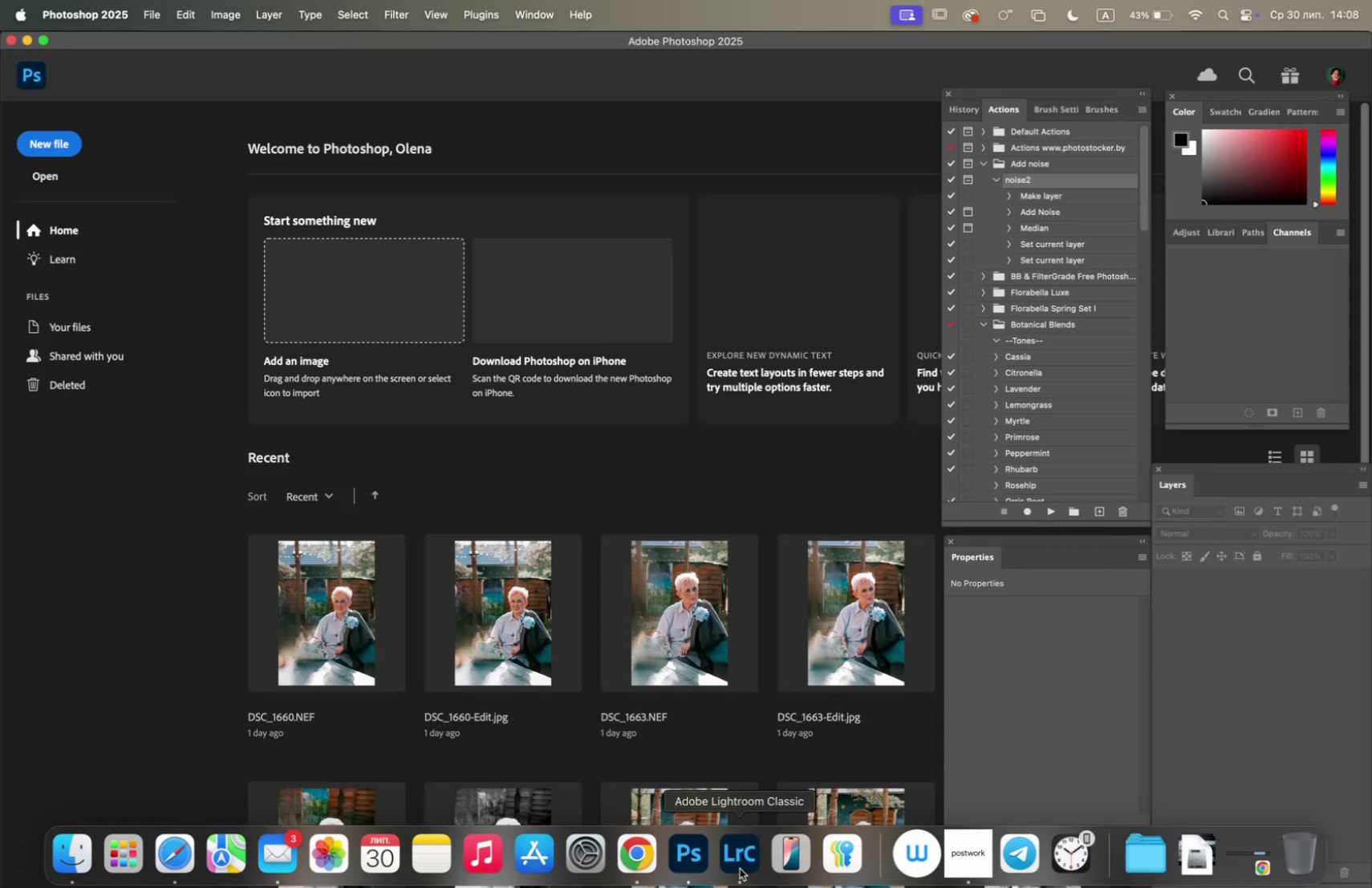 
left_click([744, 864])
 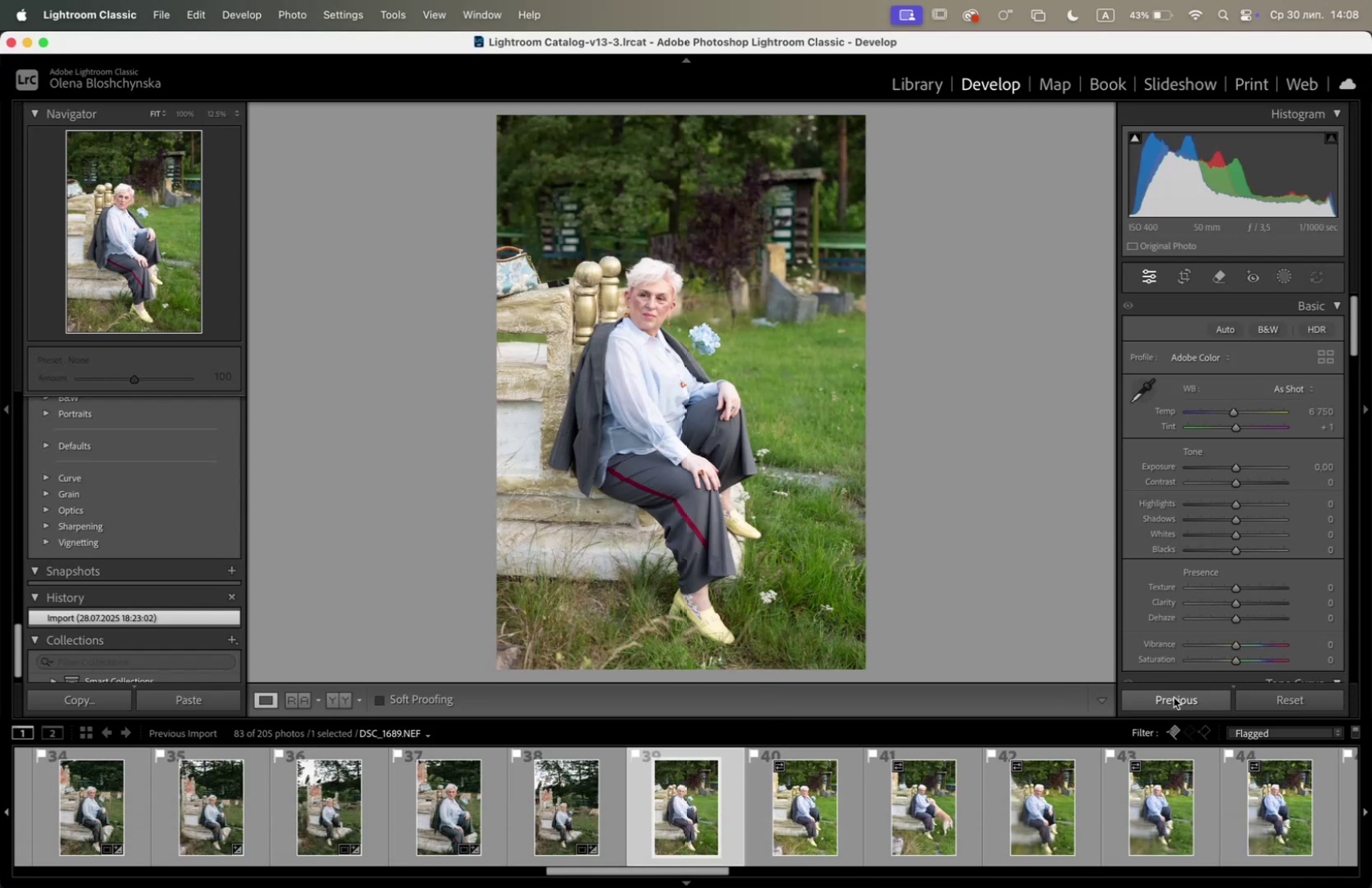 
left_click([1174, 696])
 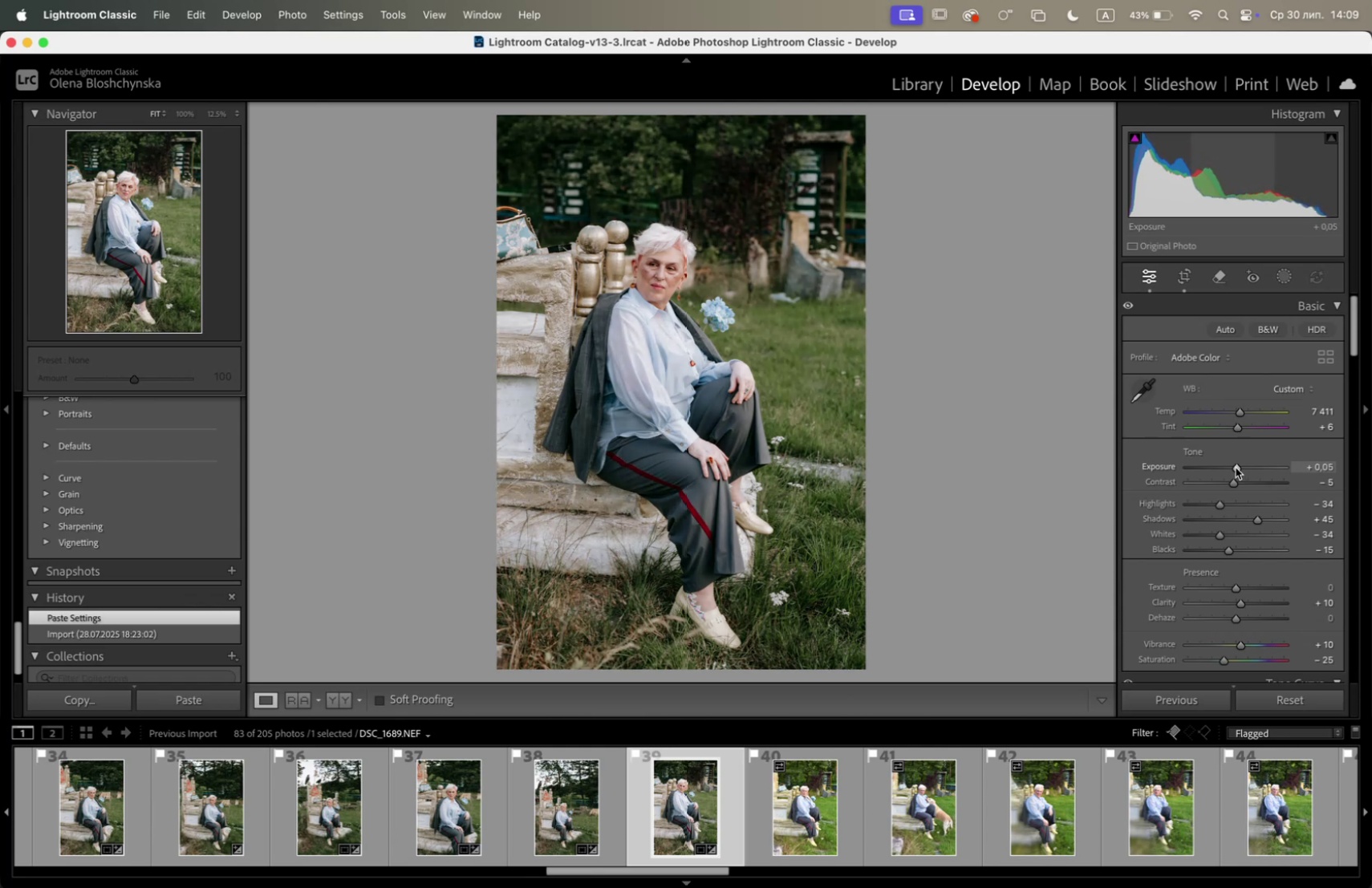 
left_click([1186, 275])
 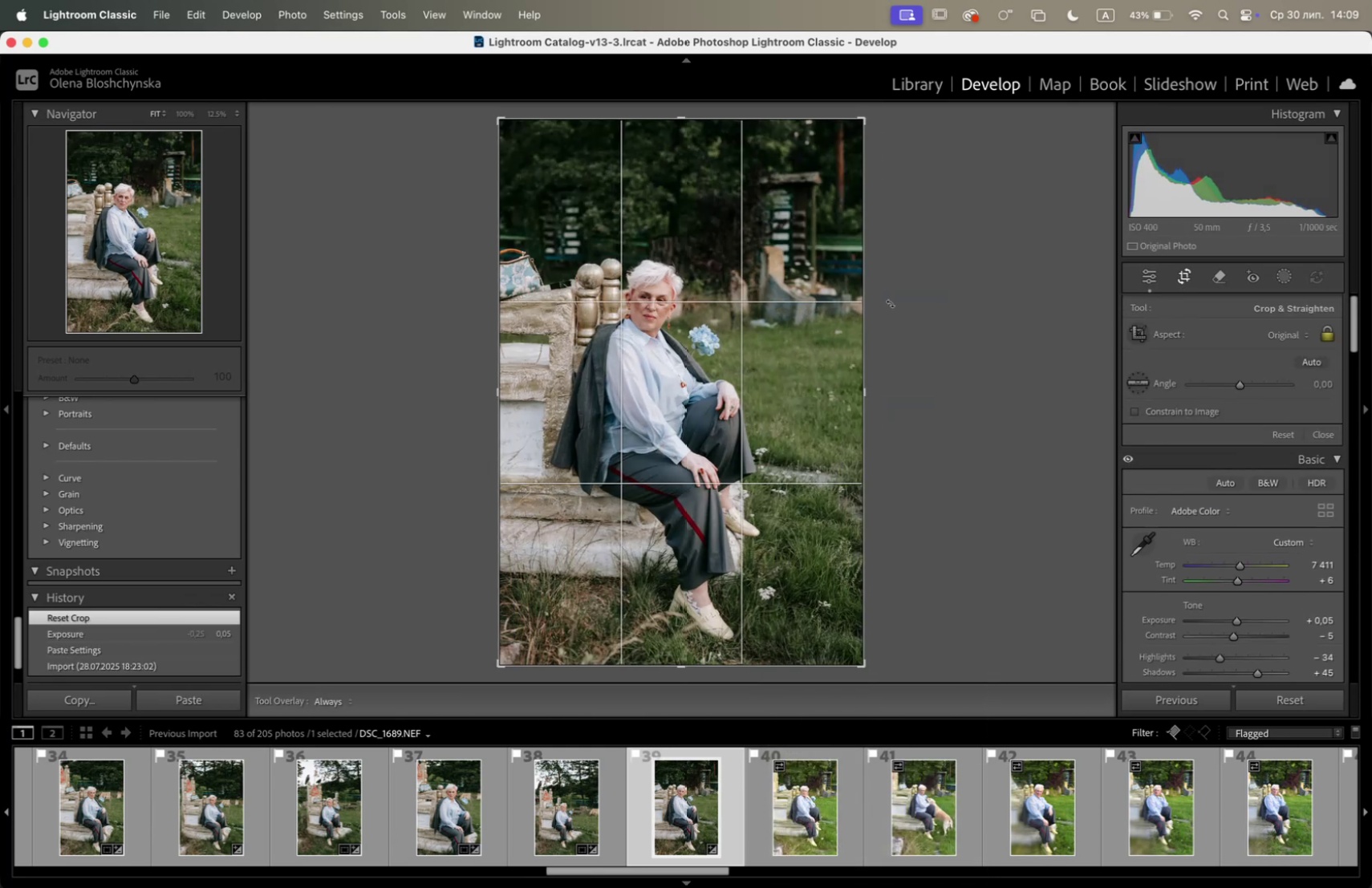 
wait(6.0)
 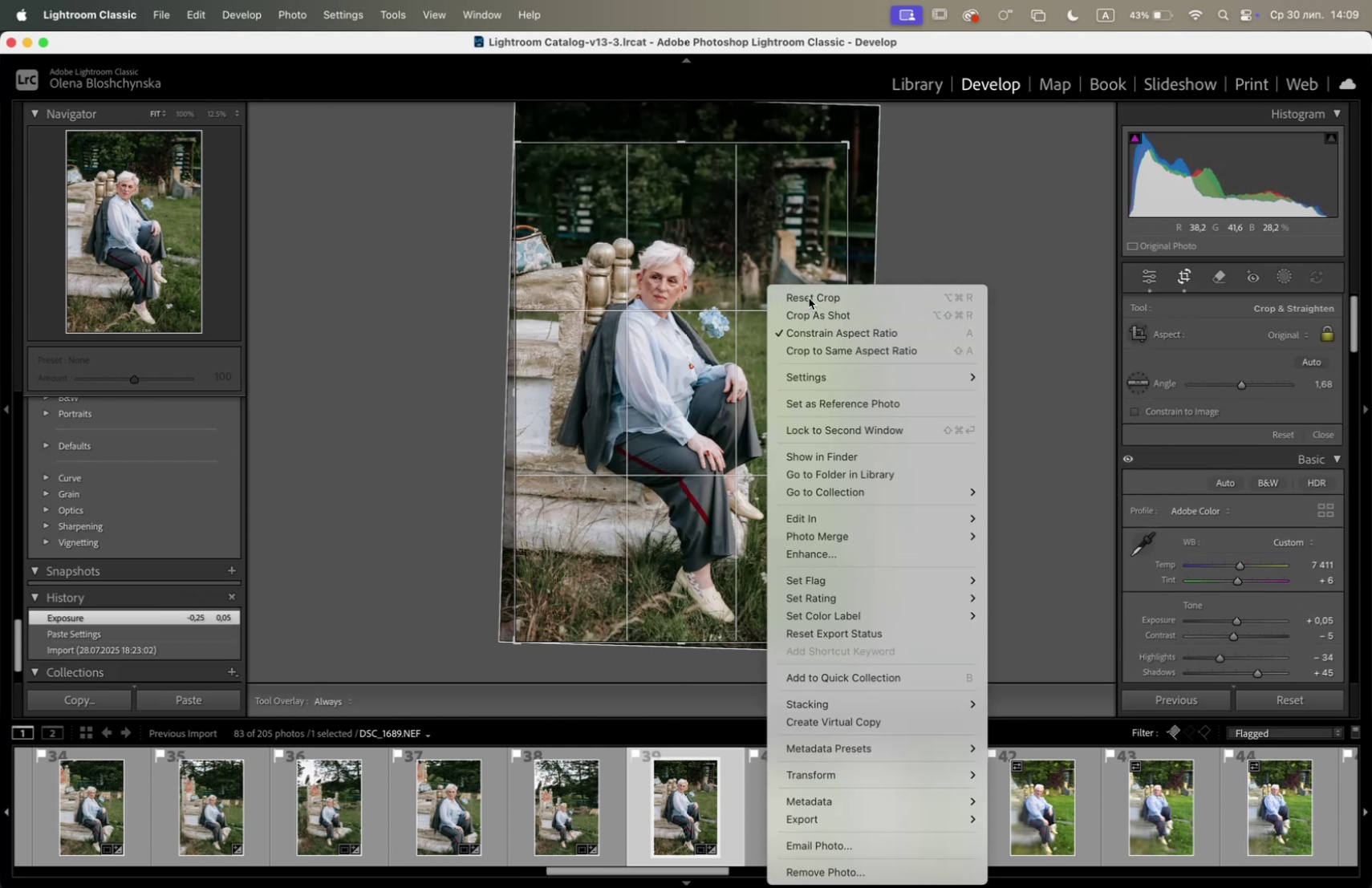 
left_click([1189, 273])
 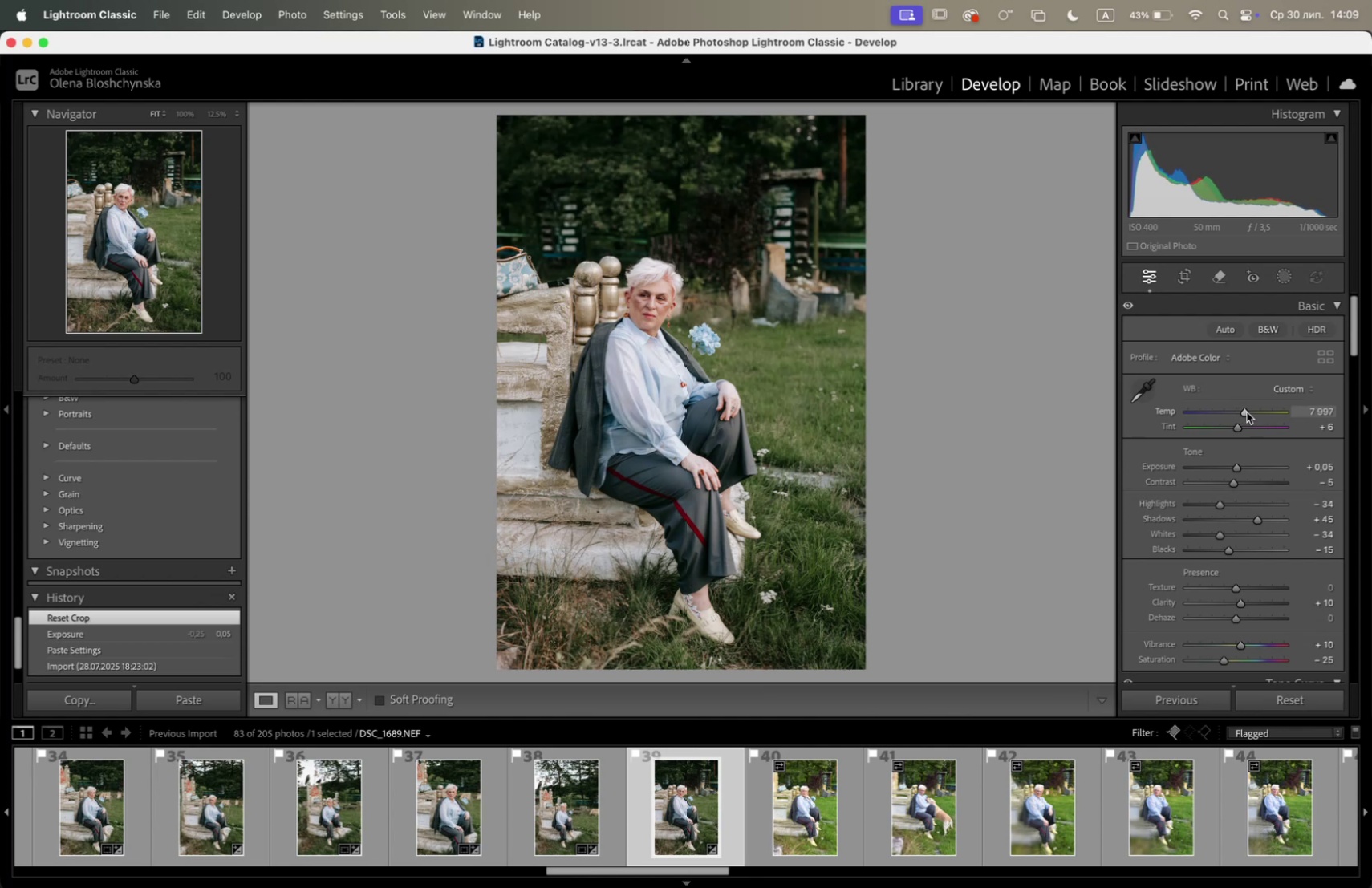 
wait(8.76)
 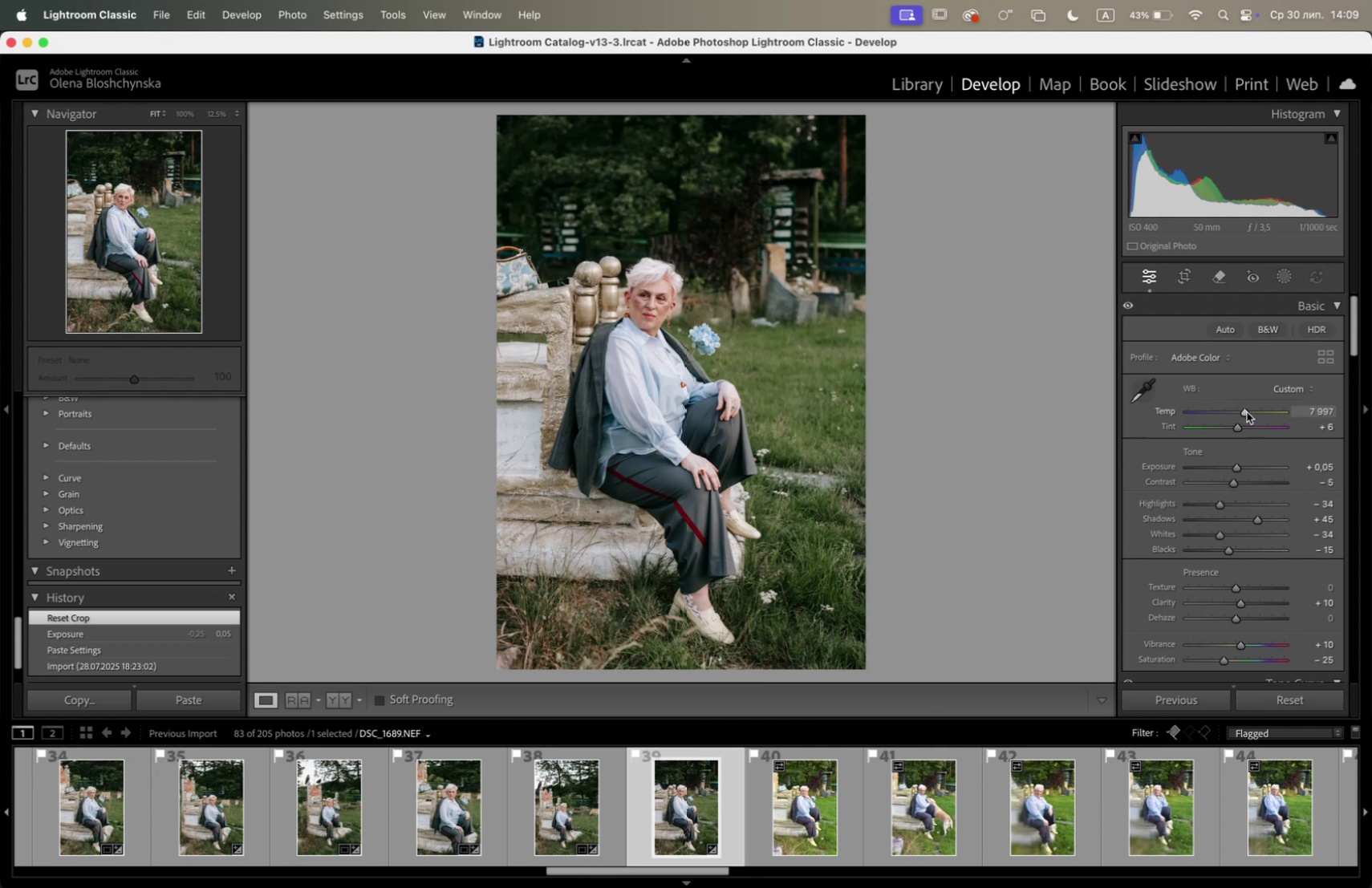 
left_click([345, 701])
 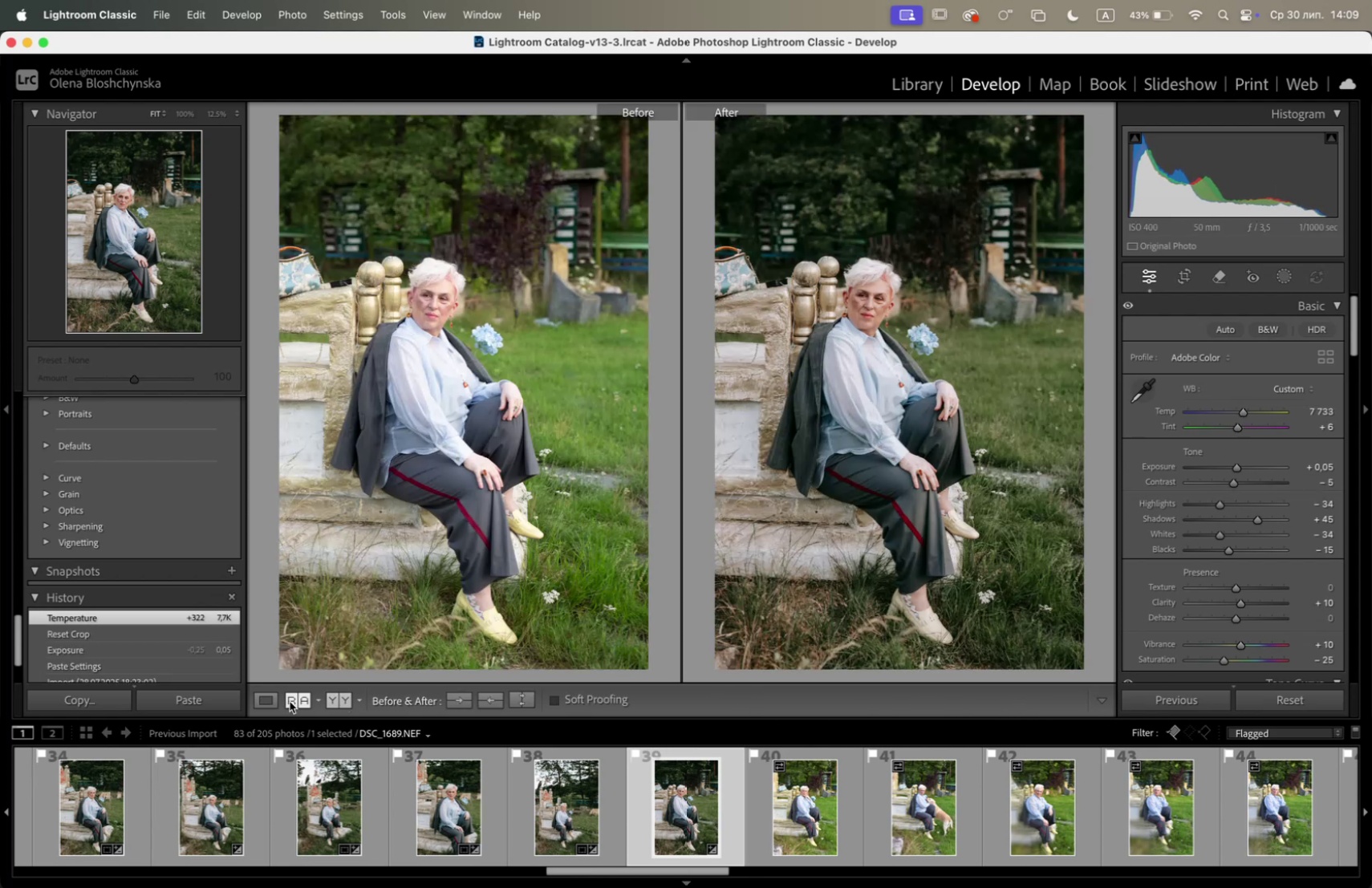 
left_click([273, 701])
 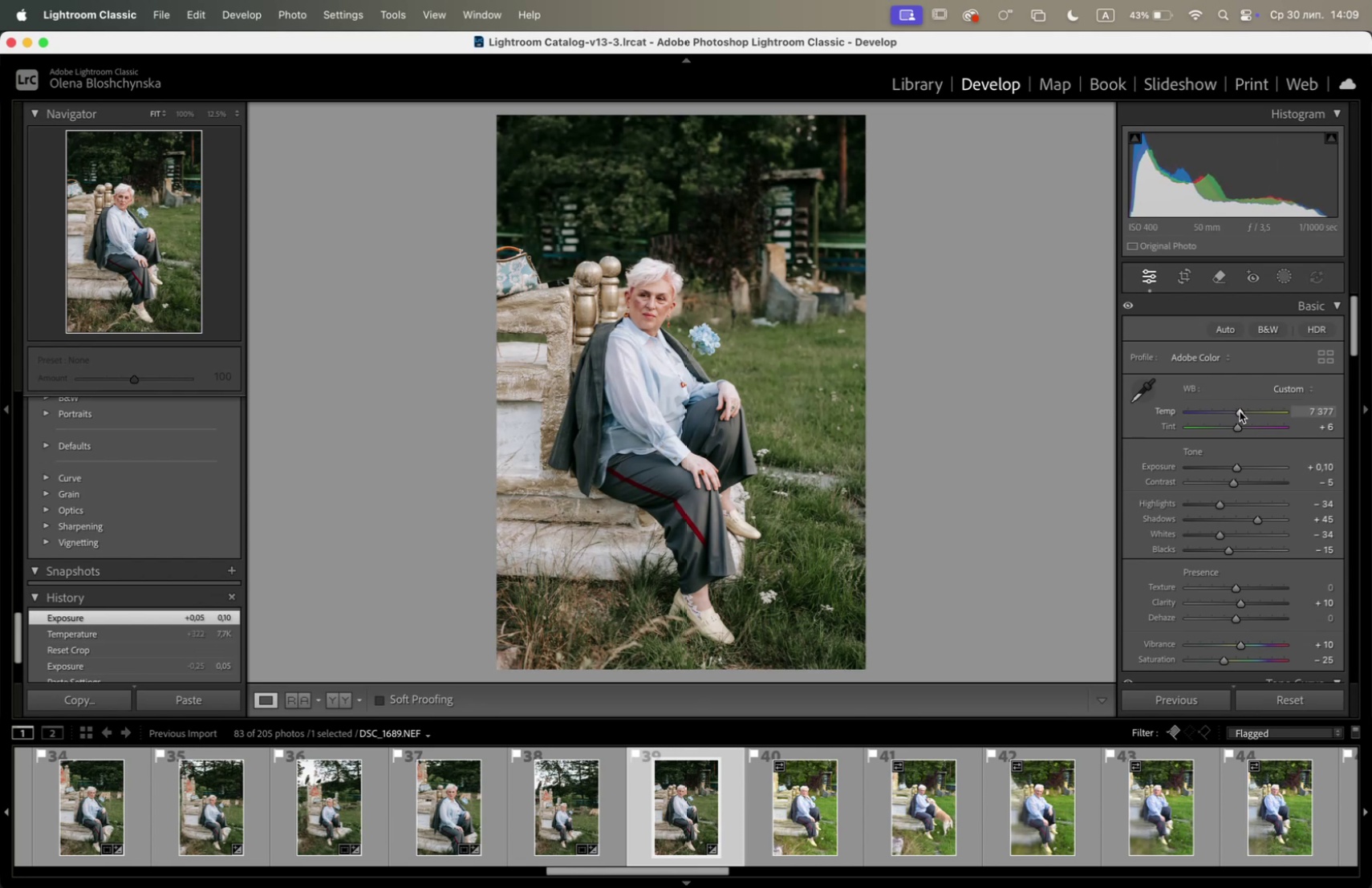 
wait(13.72)
 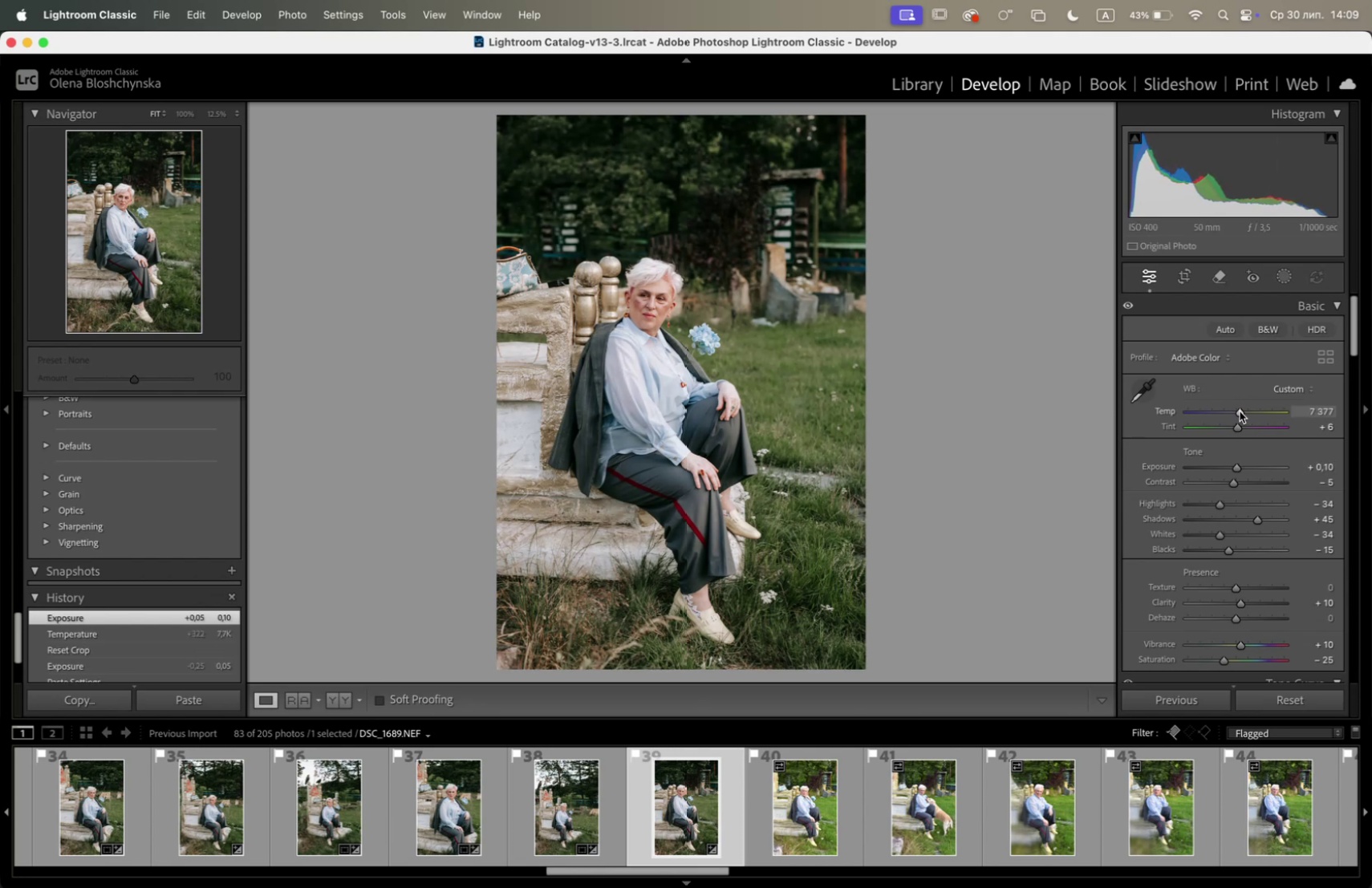 
left_click([339, 703])
 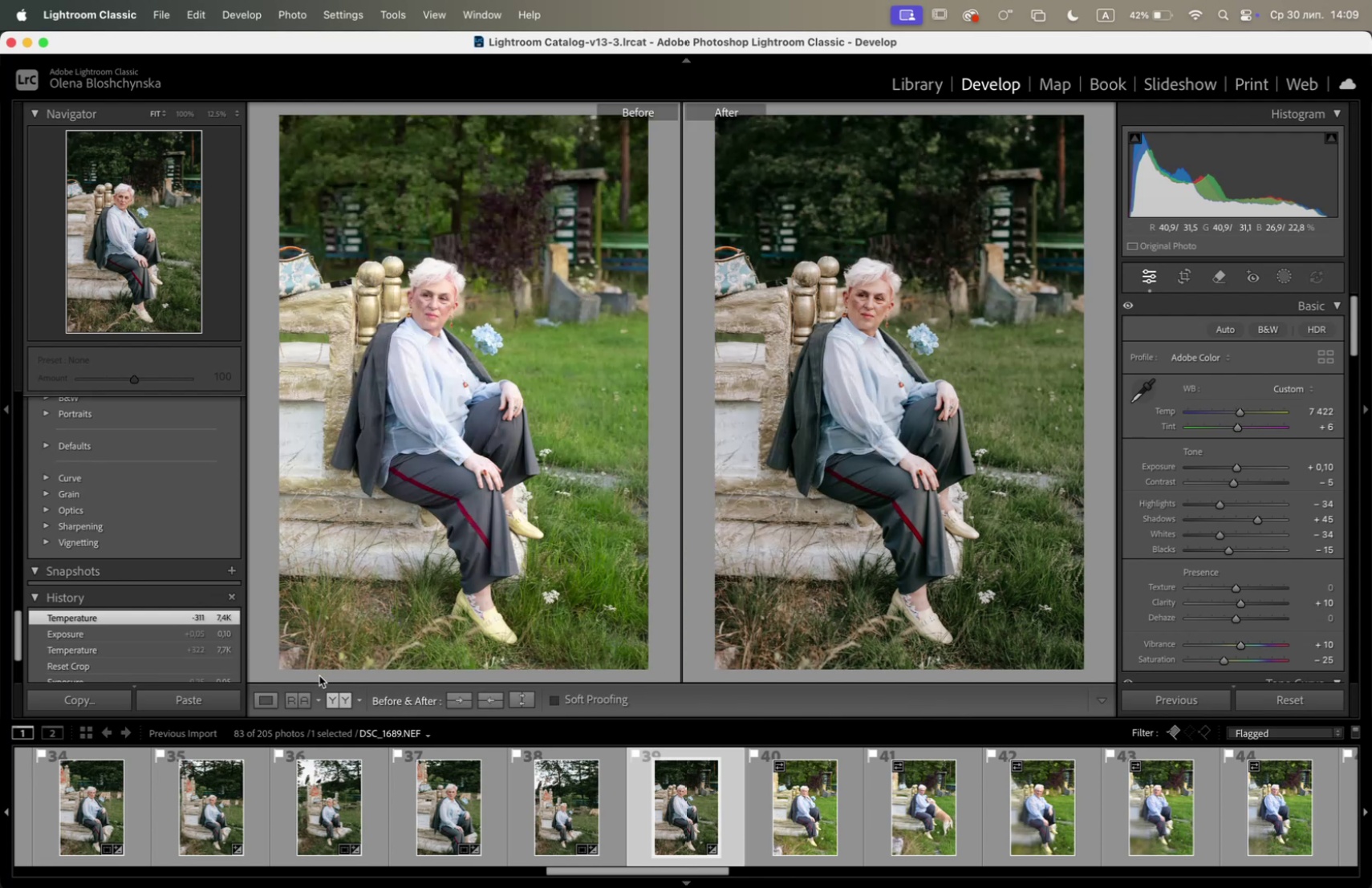 
left_click([273, 698])
 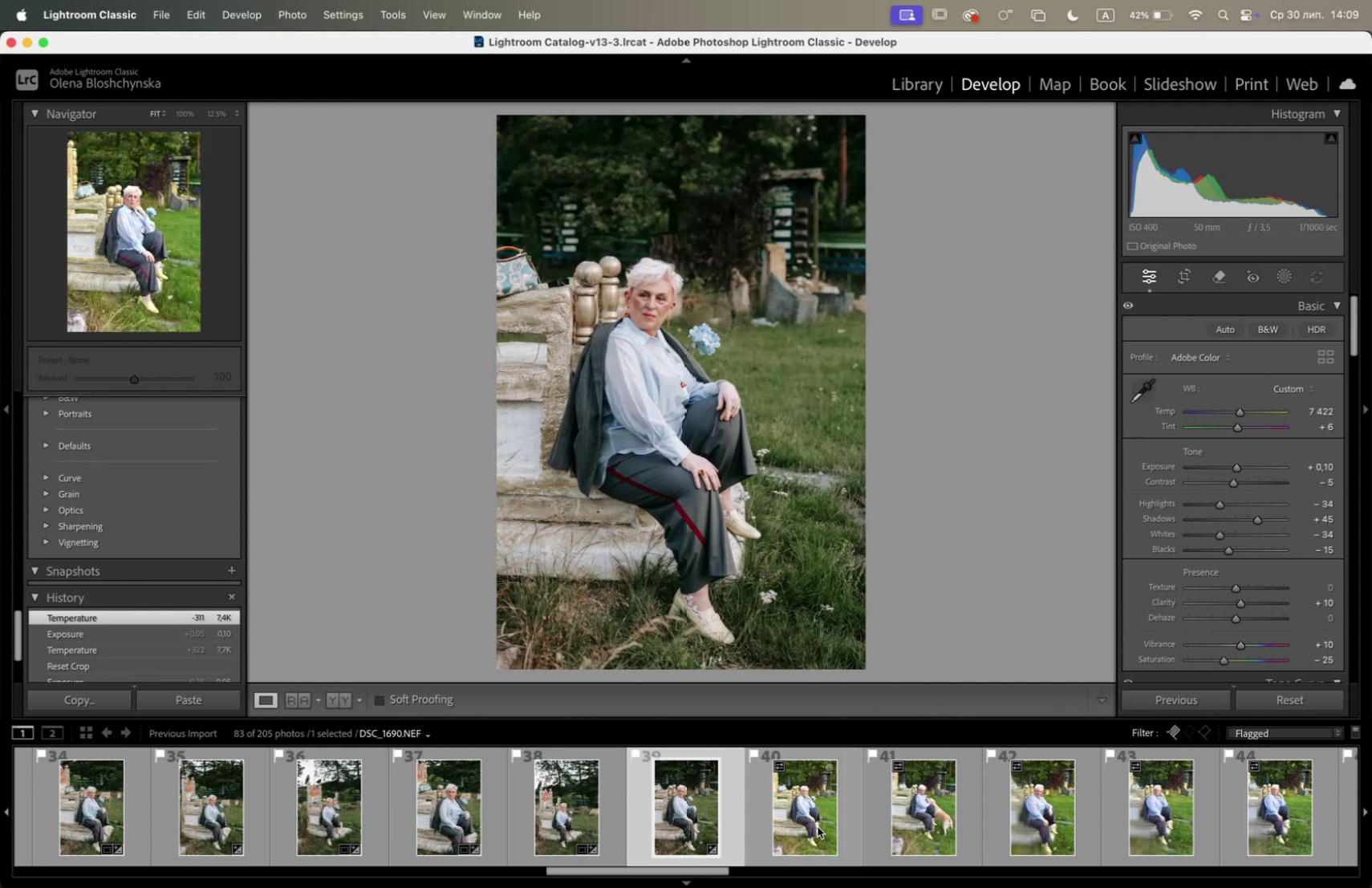 
left_click([818, 821])
 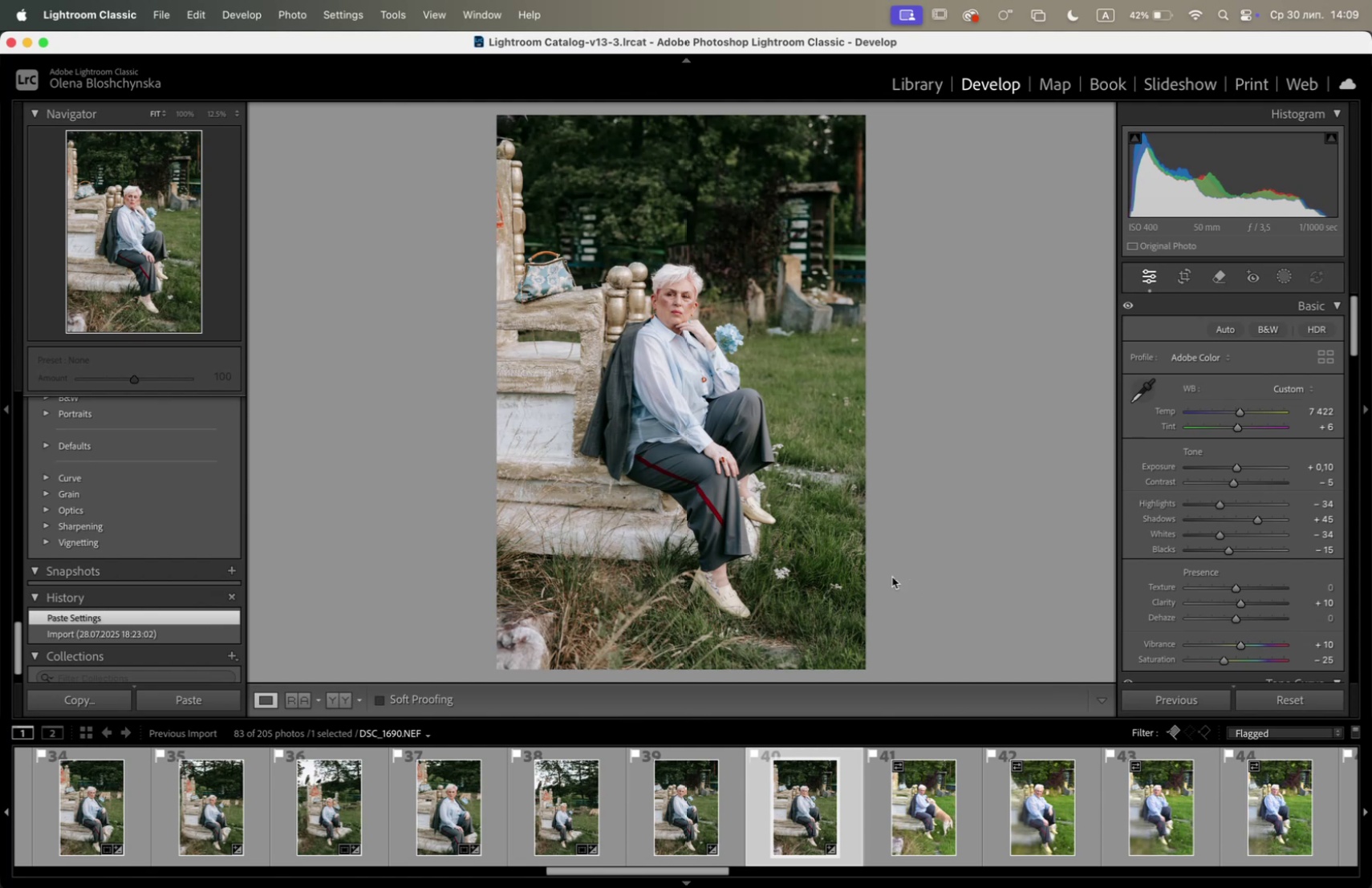 
wait(5.98)
 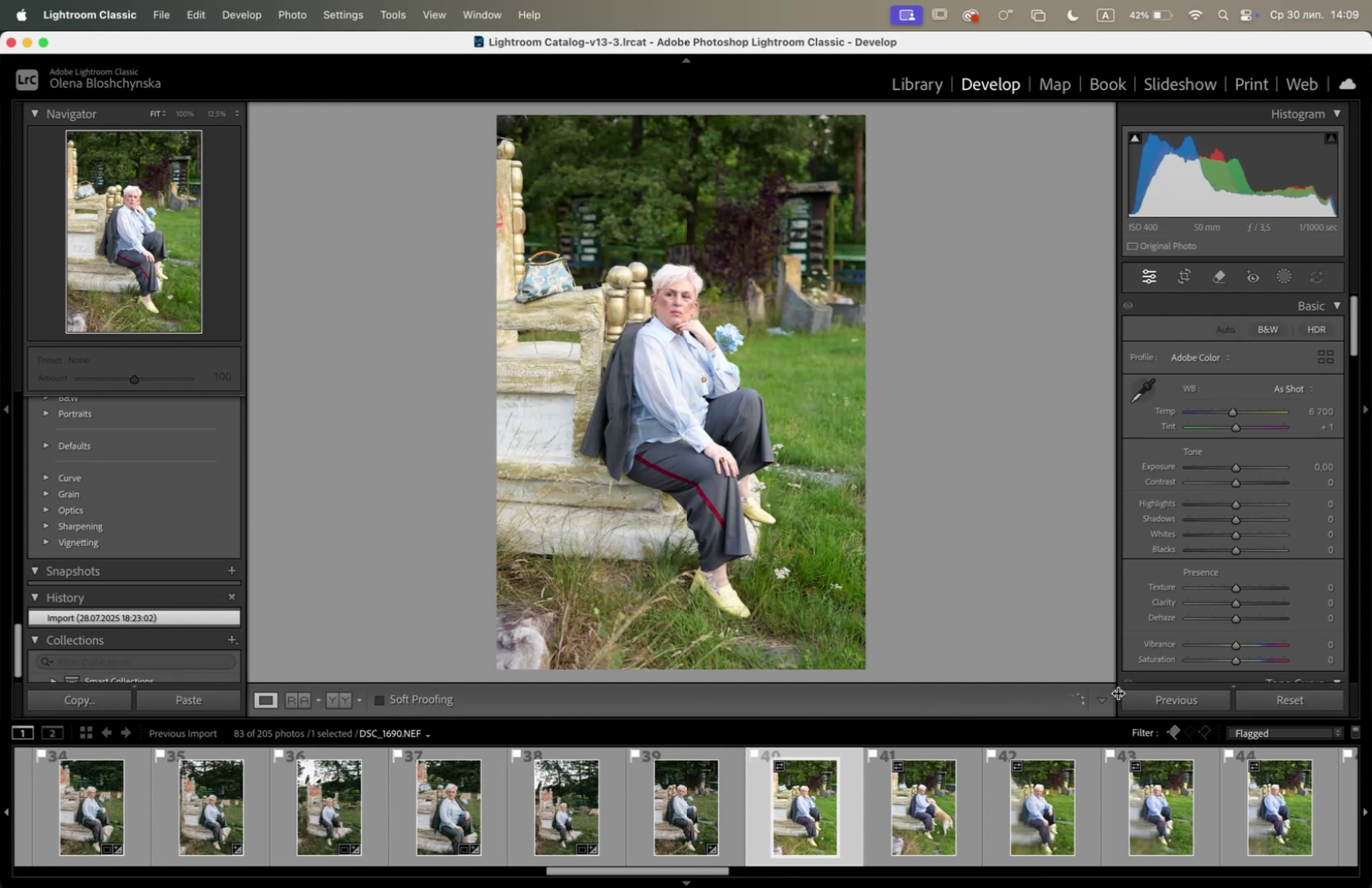 
left_click([1240, 522])
 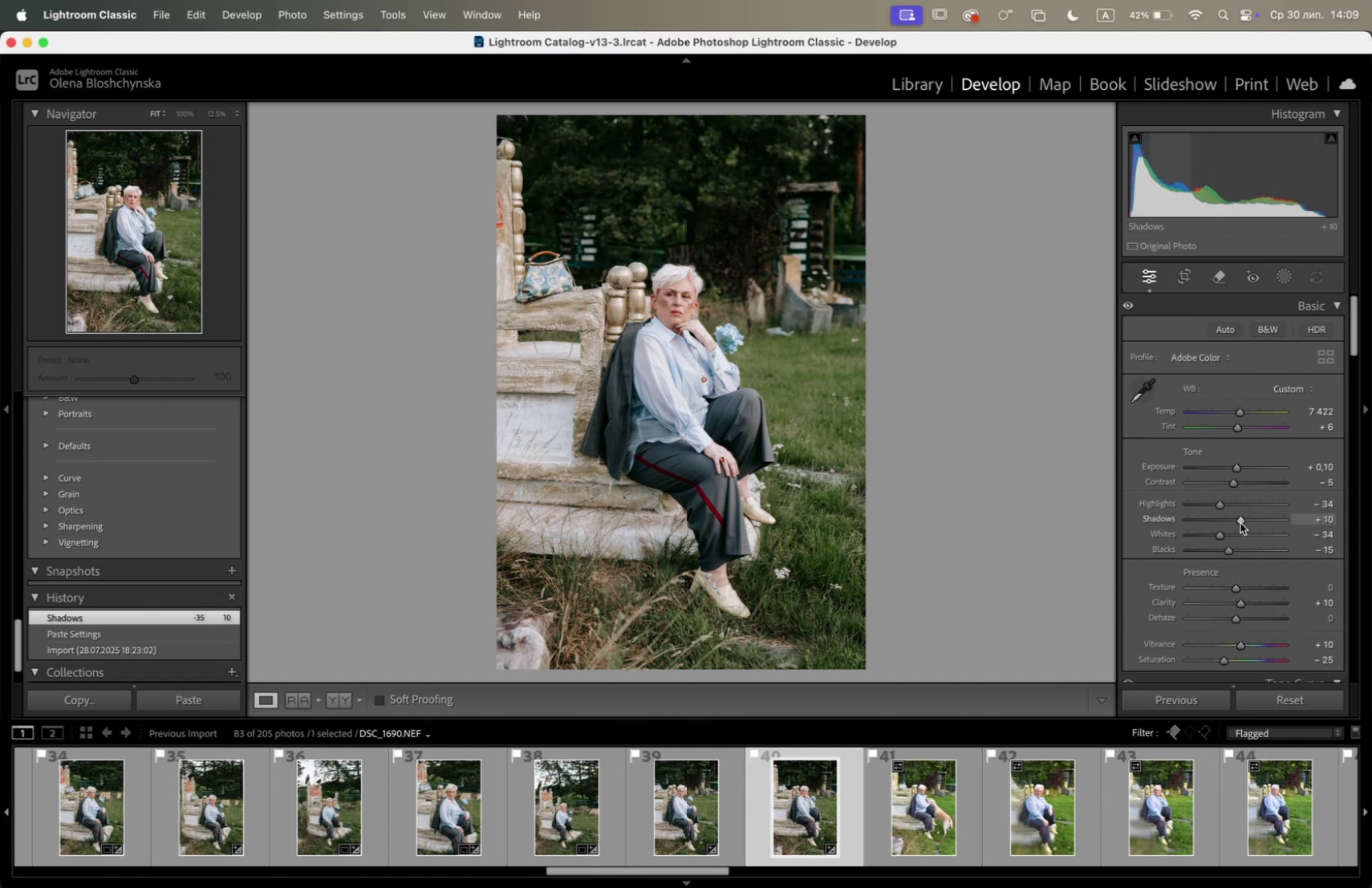 
left_click_drag(start_coordinate=[1240, 522], to_coordinate=[1254, 524])
 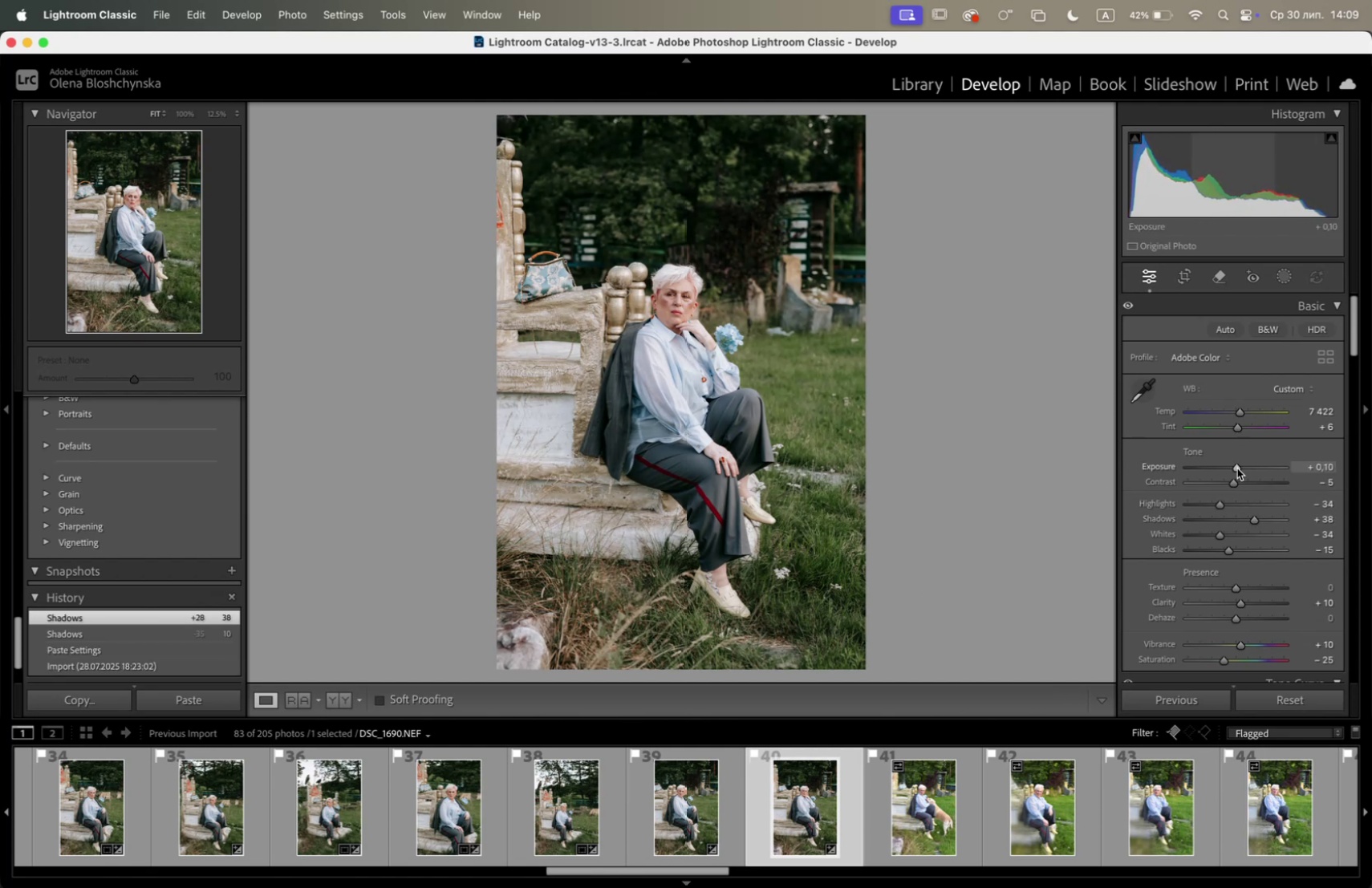 
left_click([671, 466])
 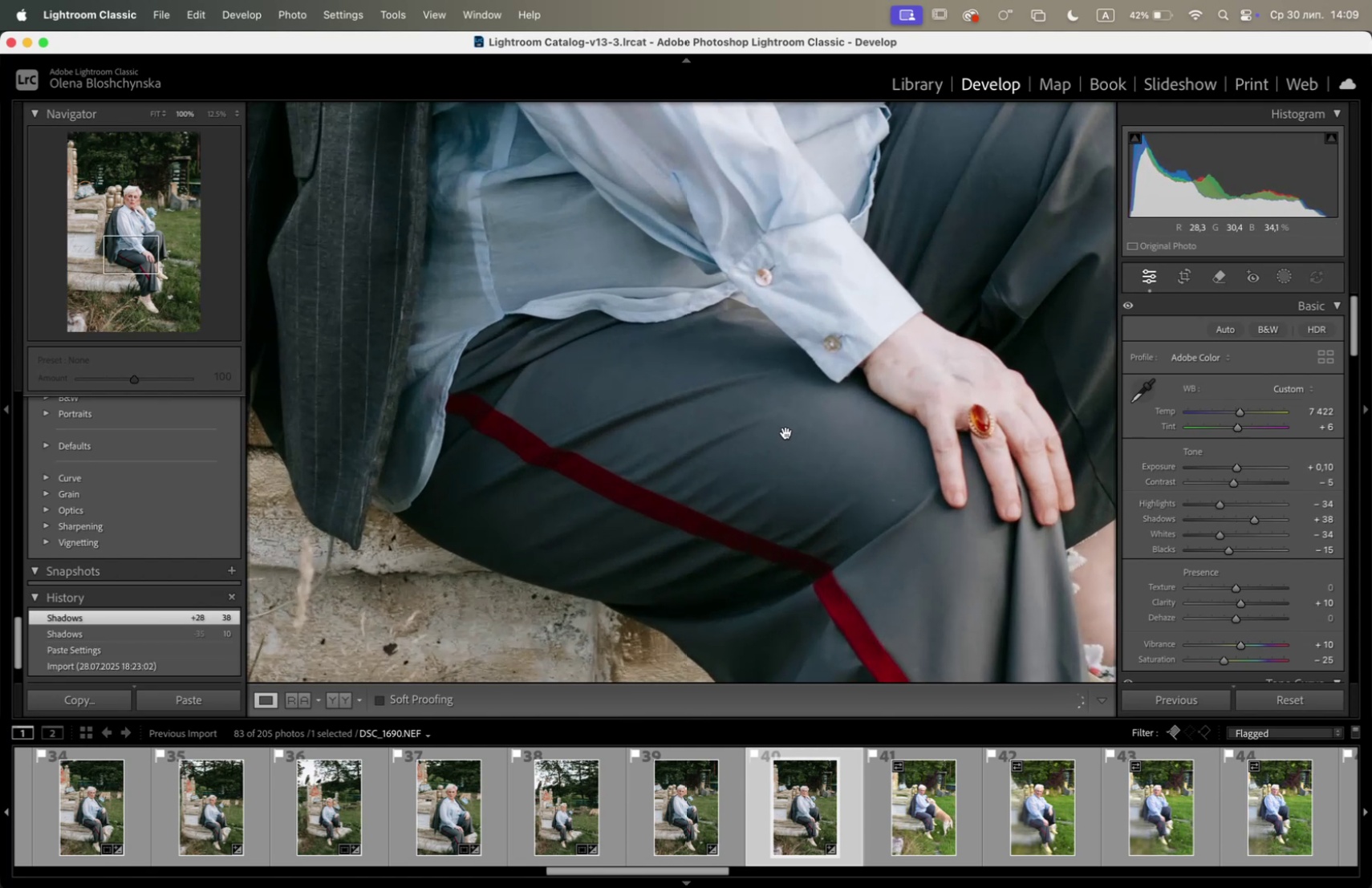 
left_click_drag(start_coordinate=[786, 432], to_coordinate=[780, 631])
 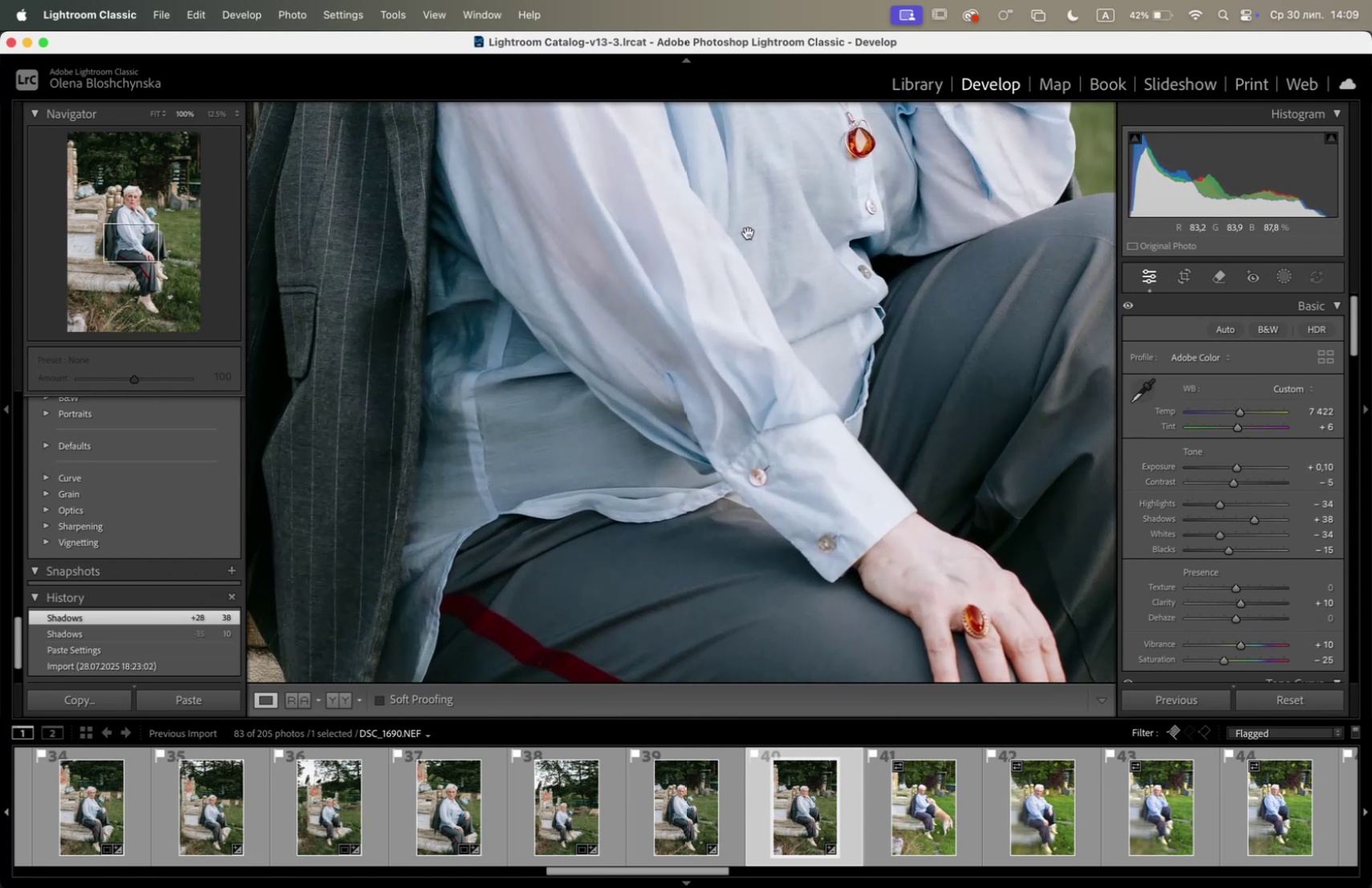 
left_click_drag(start_coordinate=[748, 233], to_coordinate=[773, 477])
 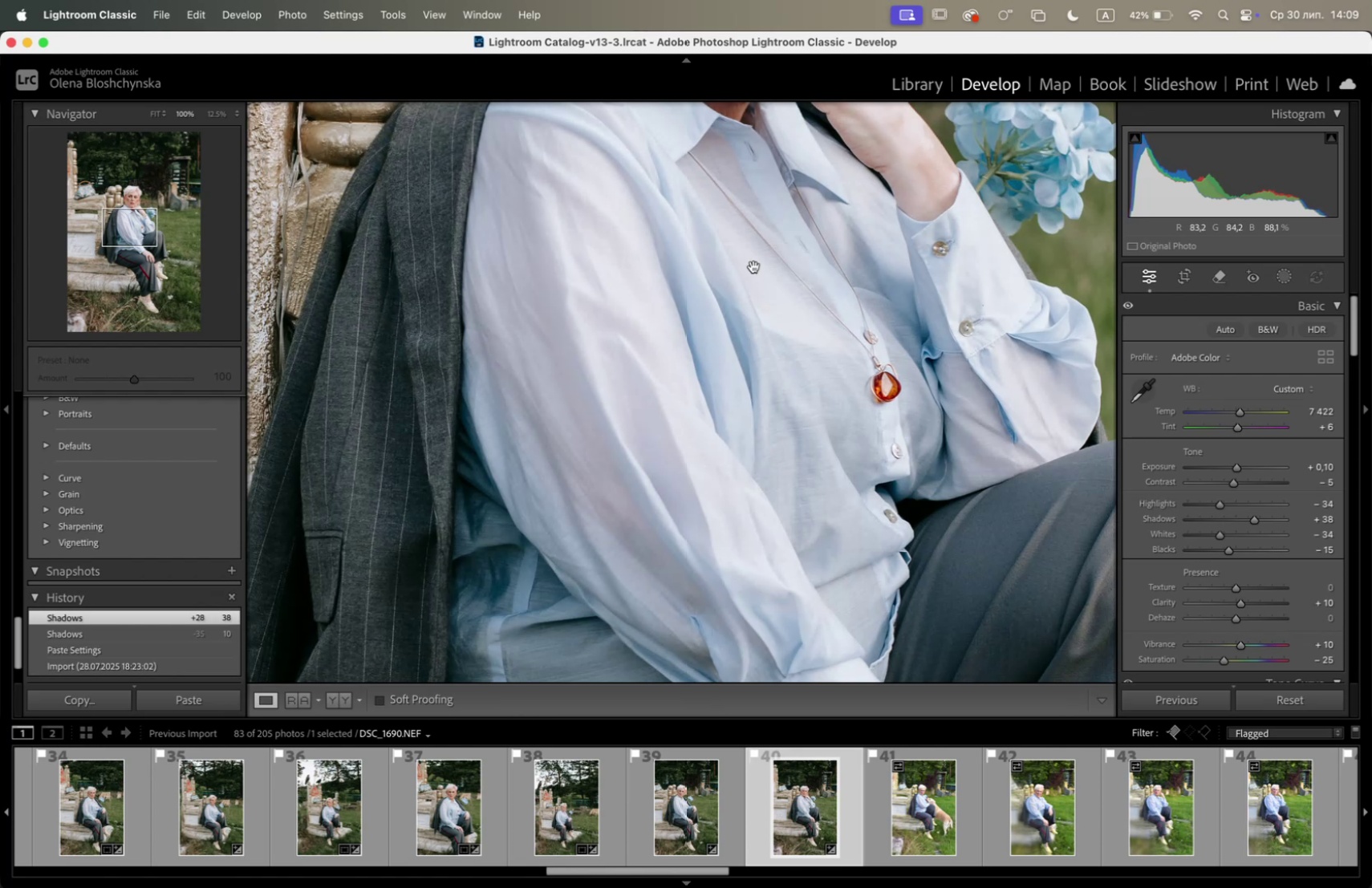 
left_click_drag(start_coordinate=[753, 266], to_coordinate=[745, 444])
 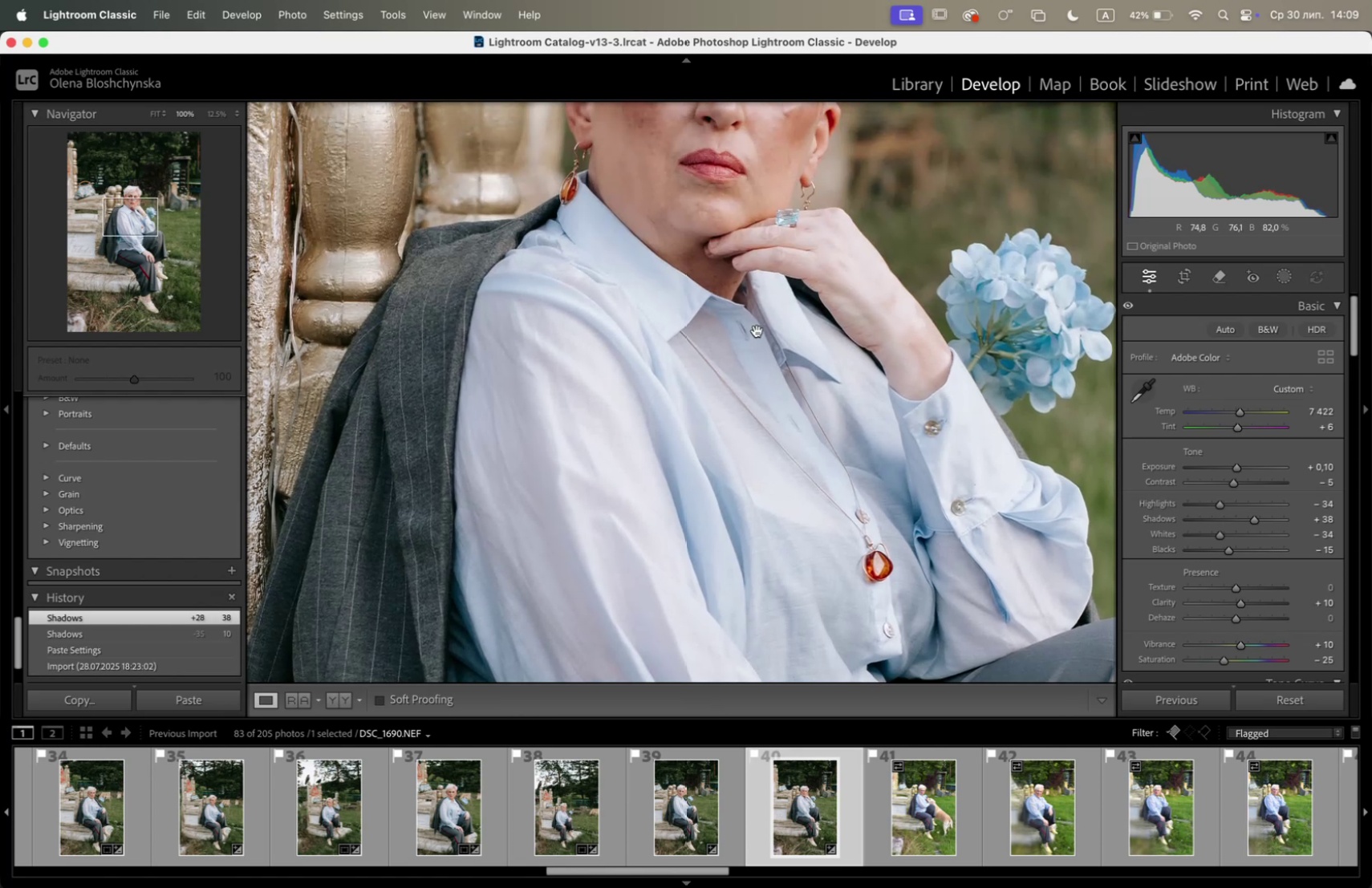 
left_click_drag(start_coordinate=[756, 331], to_coordinate=[737, 473])
 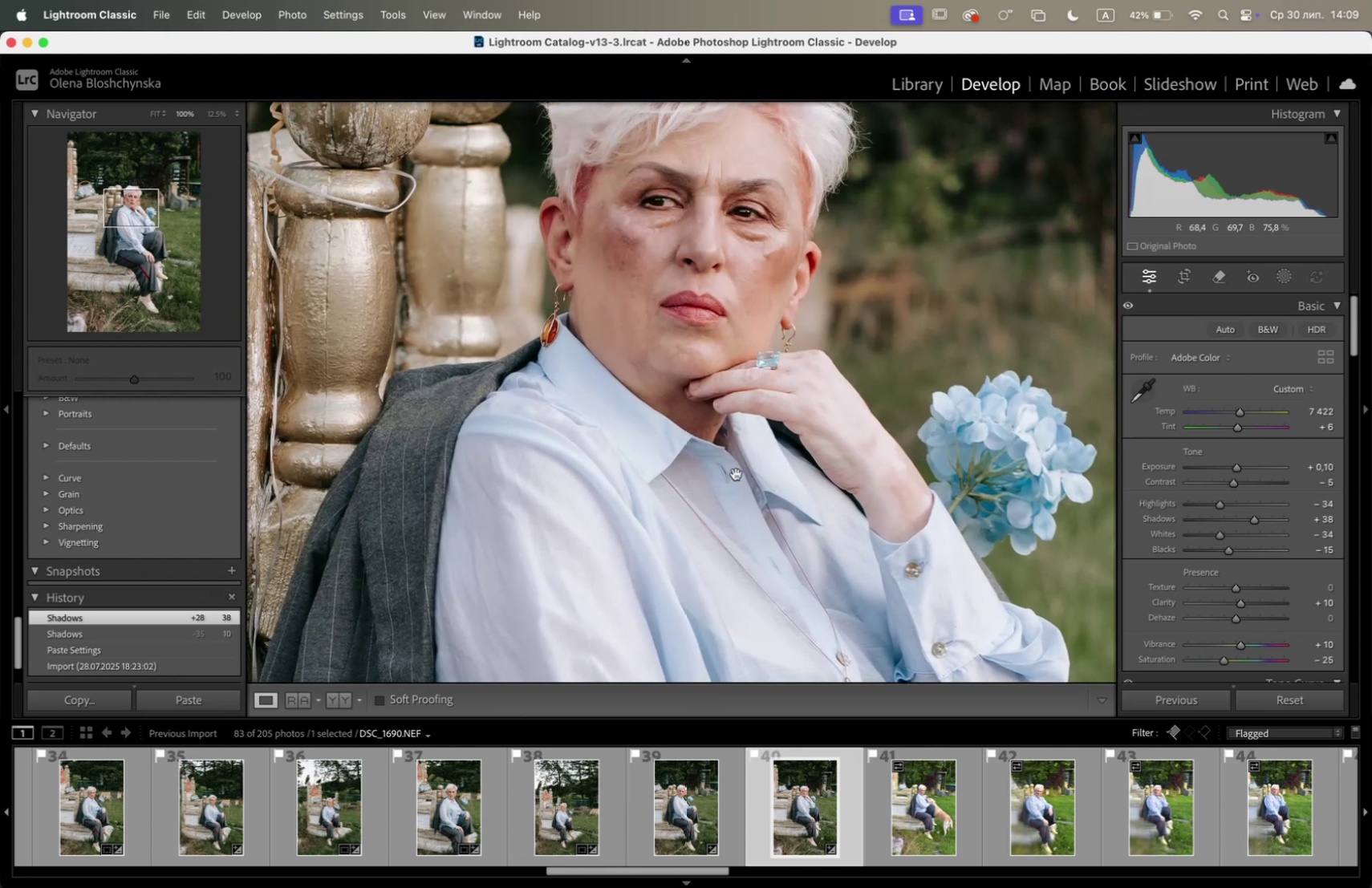 
left_click([736, 473])
 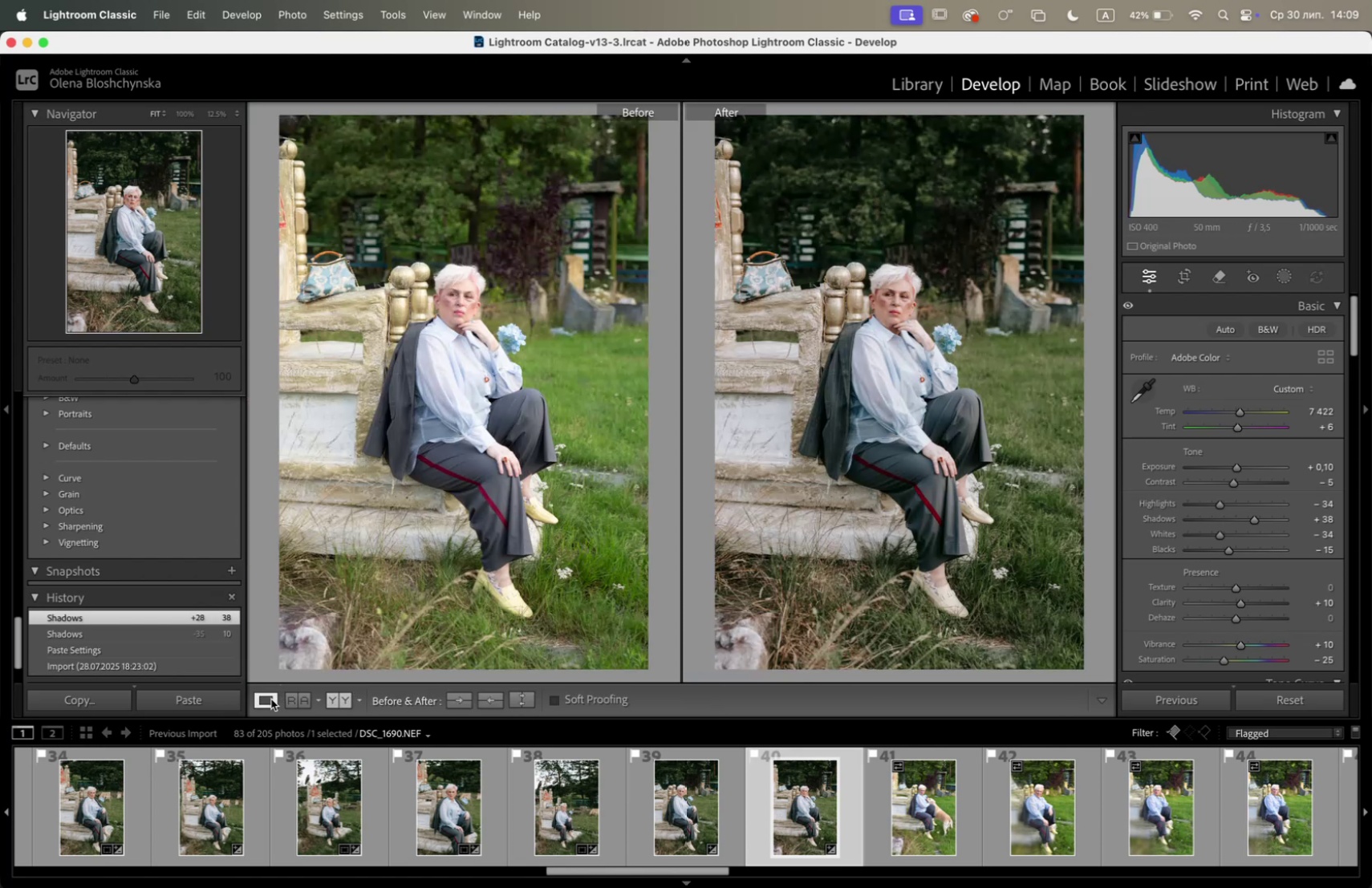 
wait(5.07)
 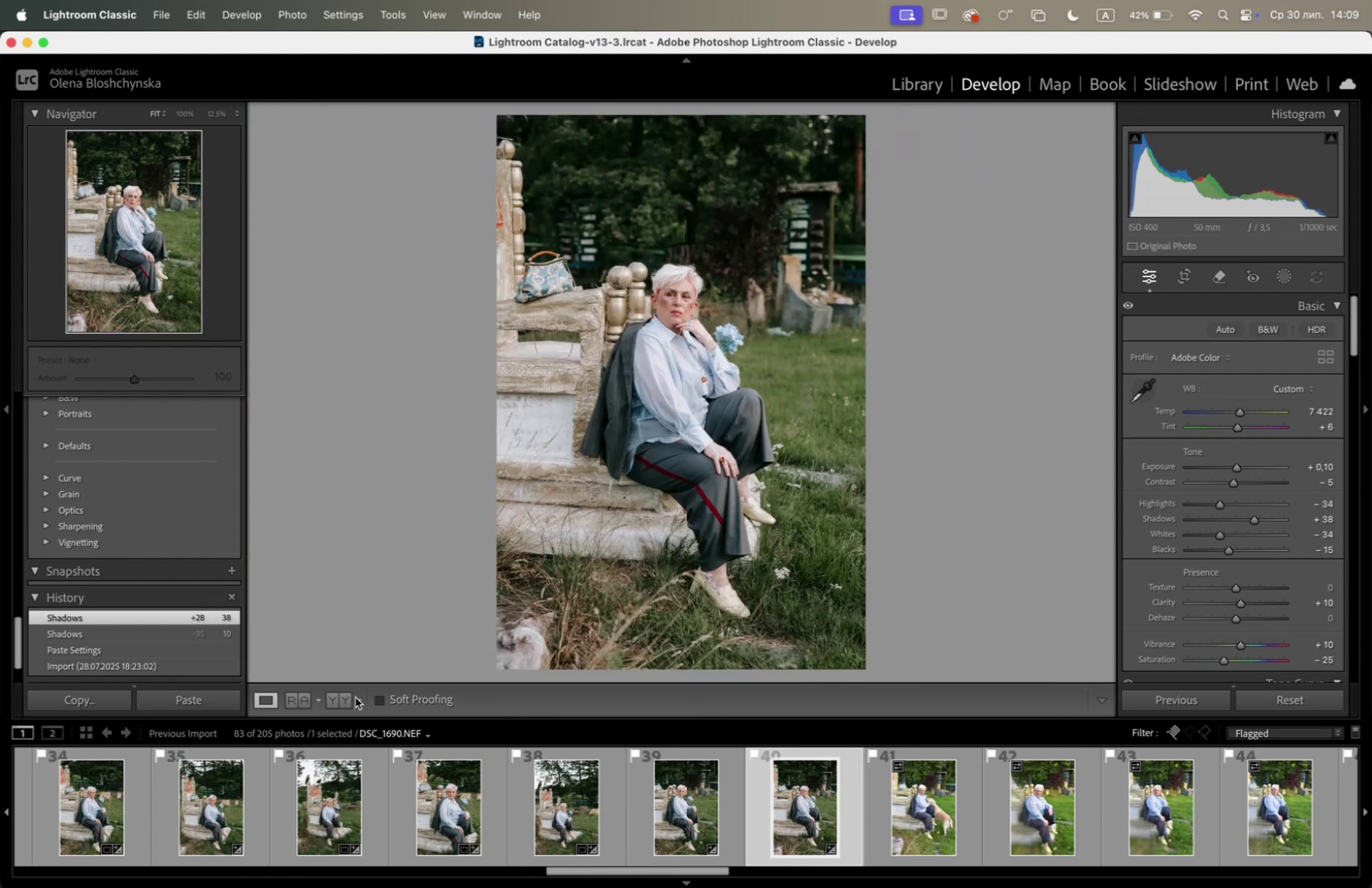 
left_click([271, 698])
 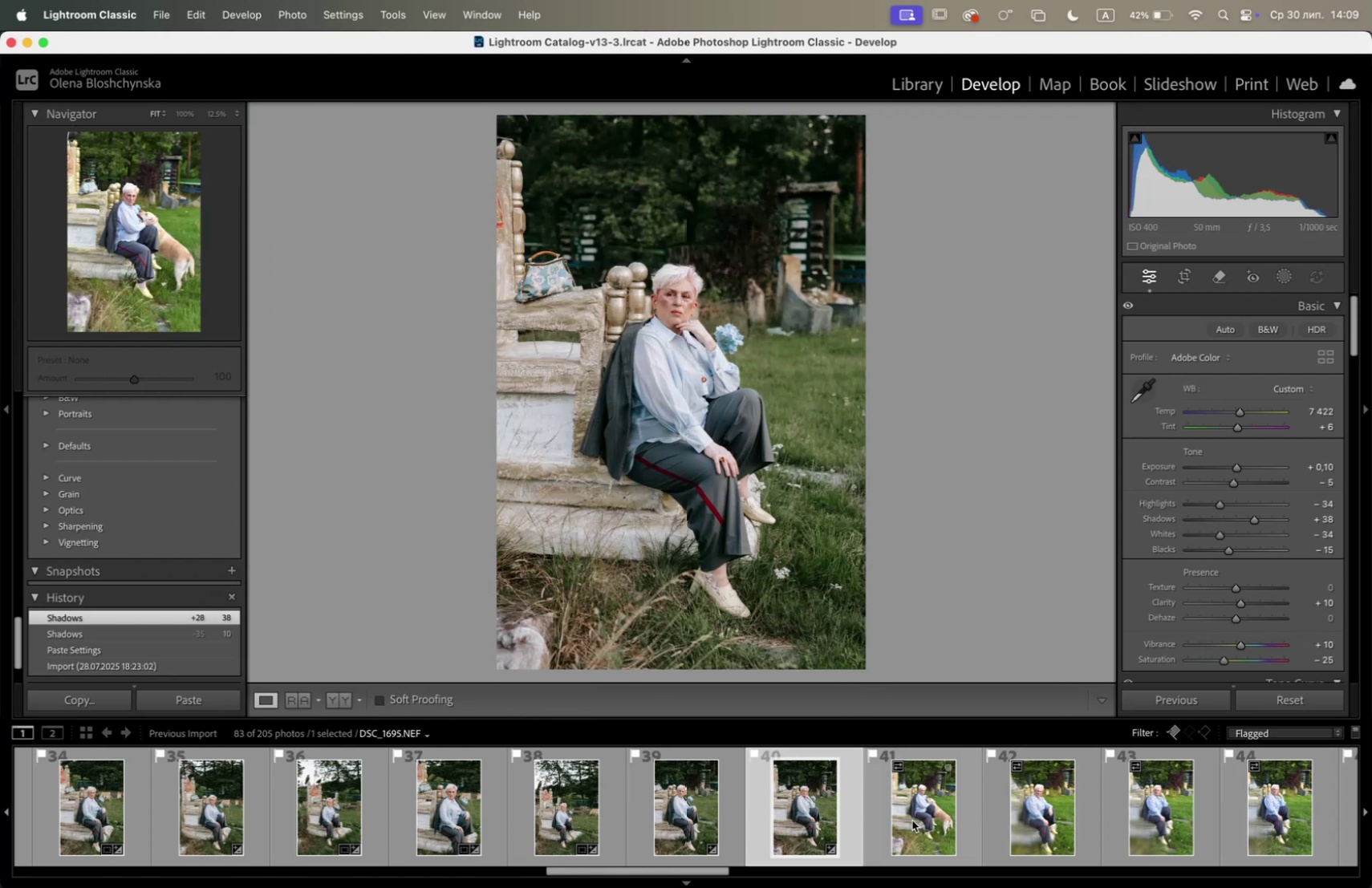 
left_click([919, 816])
 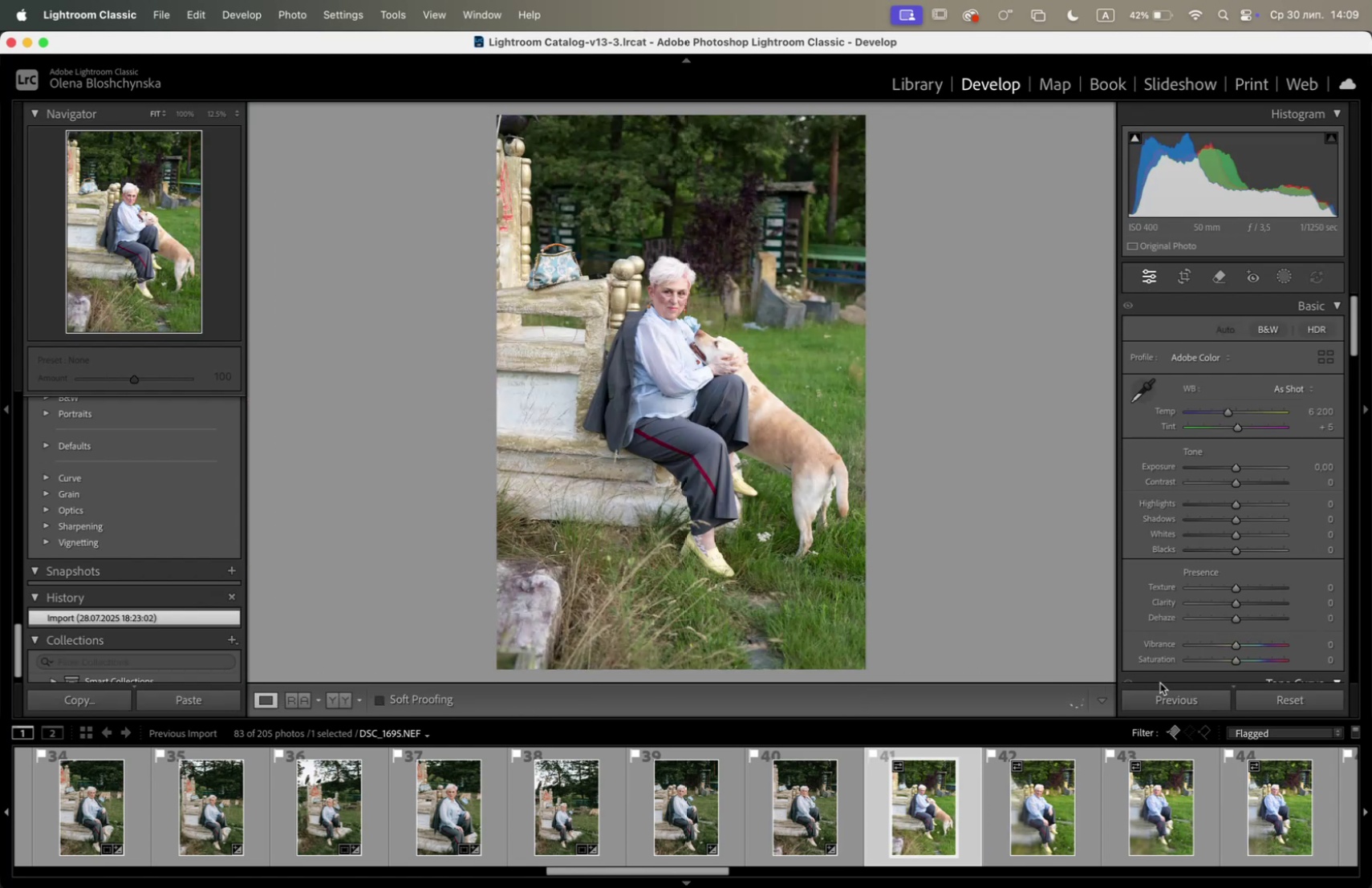 
left_click([1176, 697])
 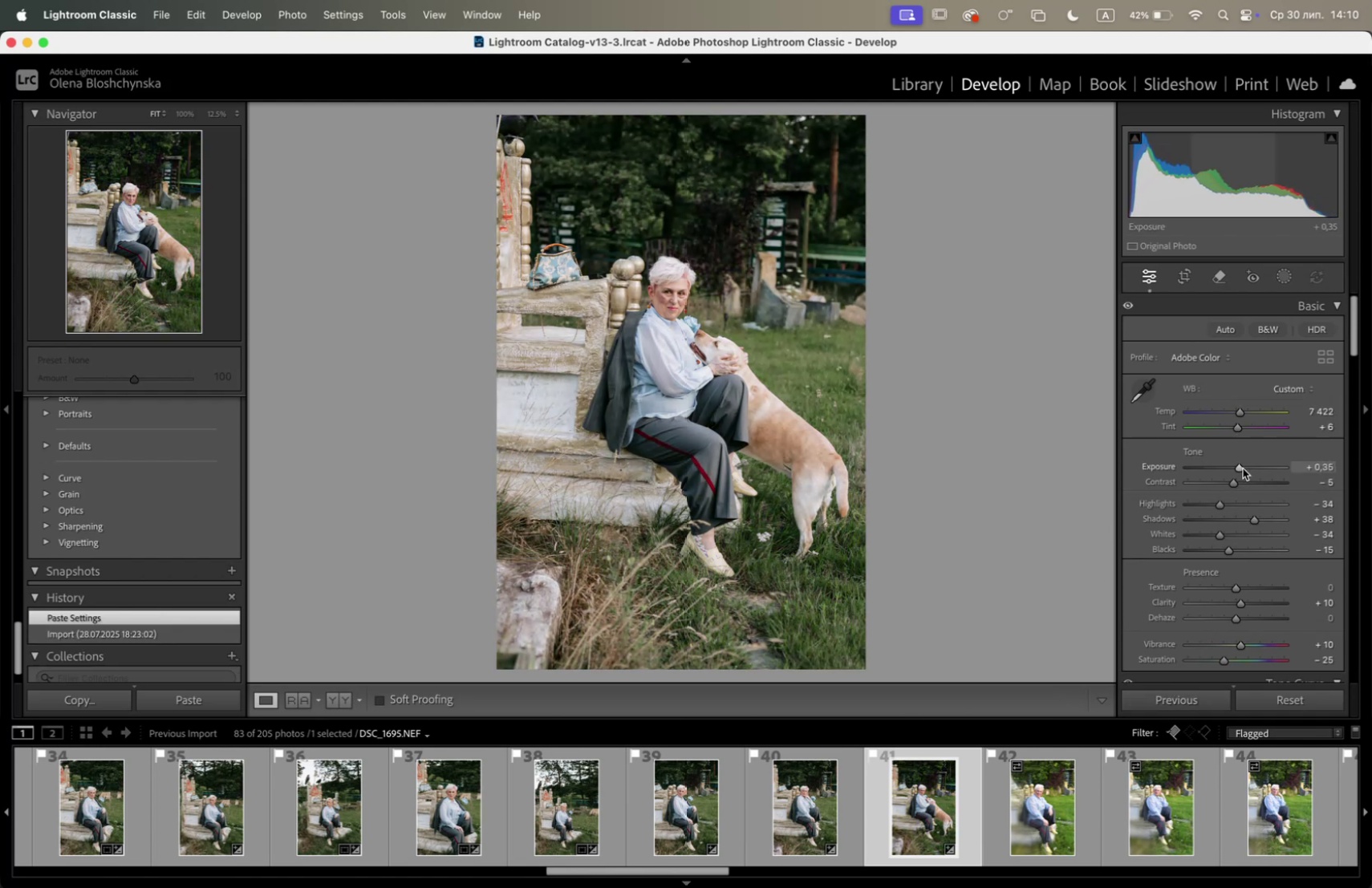 
wait(8.92)
 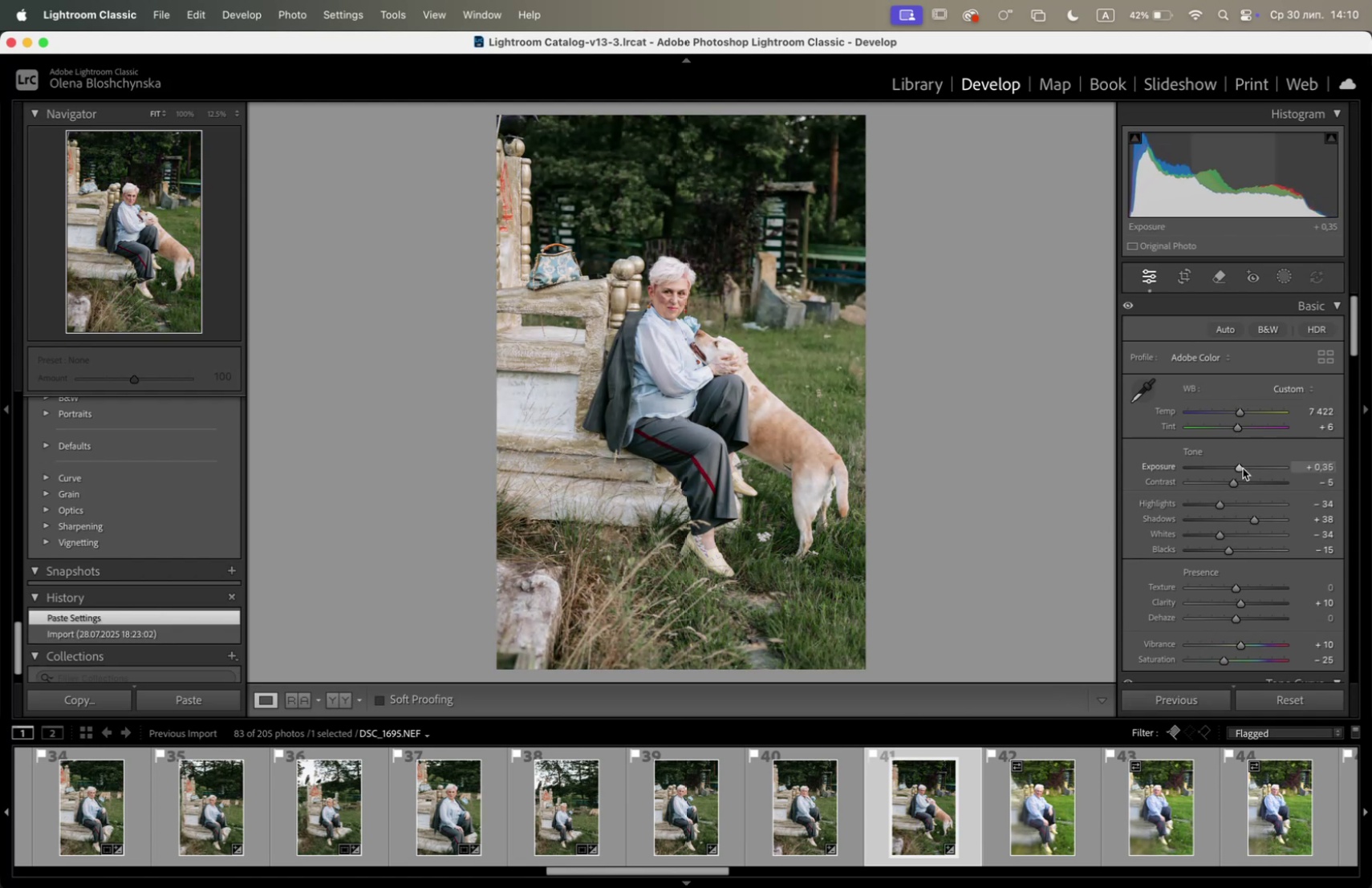 
left_click_drag(start_coordinate=[963, 355], to_coordinate=[961, 347])
 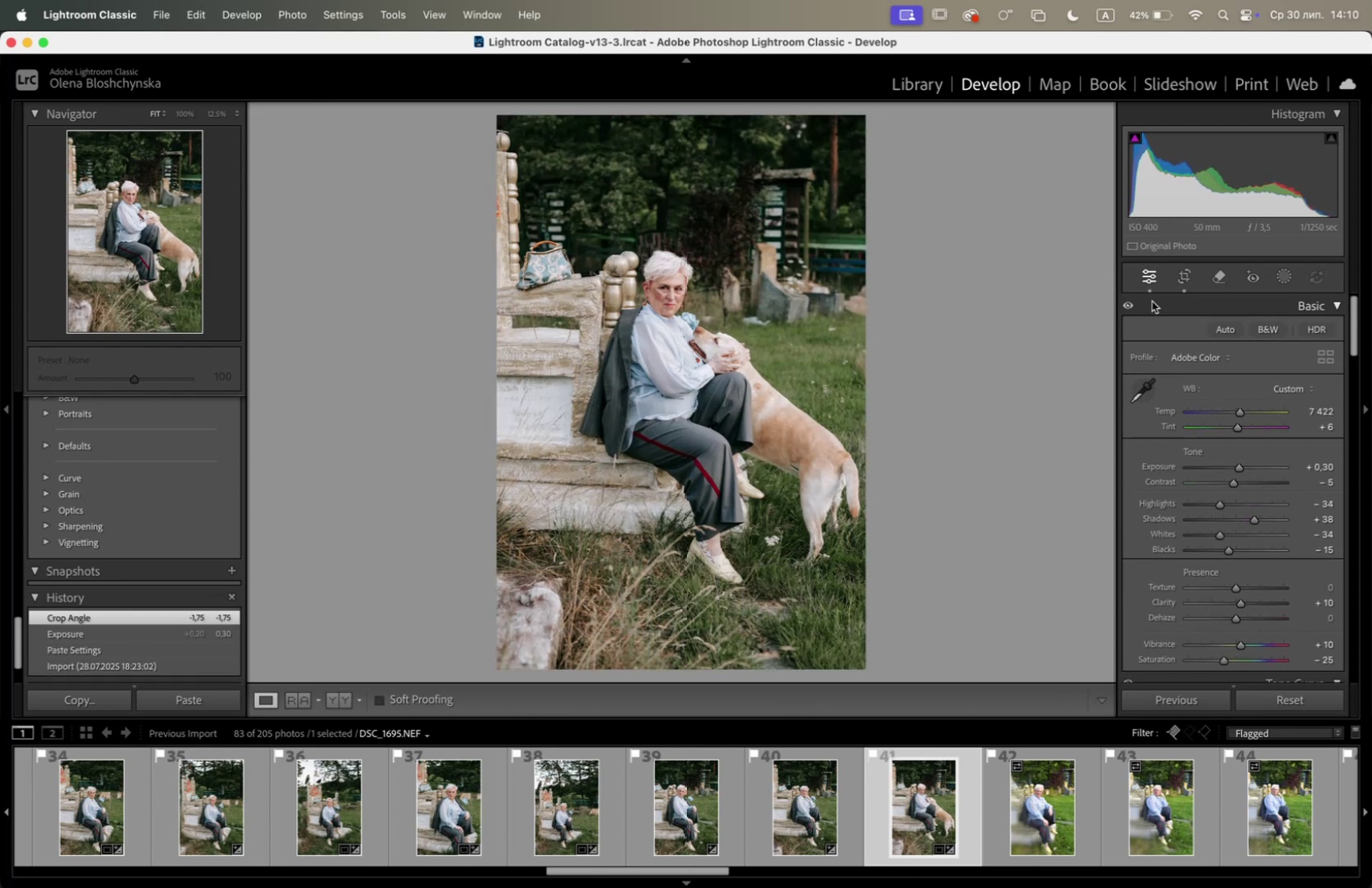 
left_click_drag(start_coordinate=[729, 353], to_coordinate=[708, 386])
 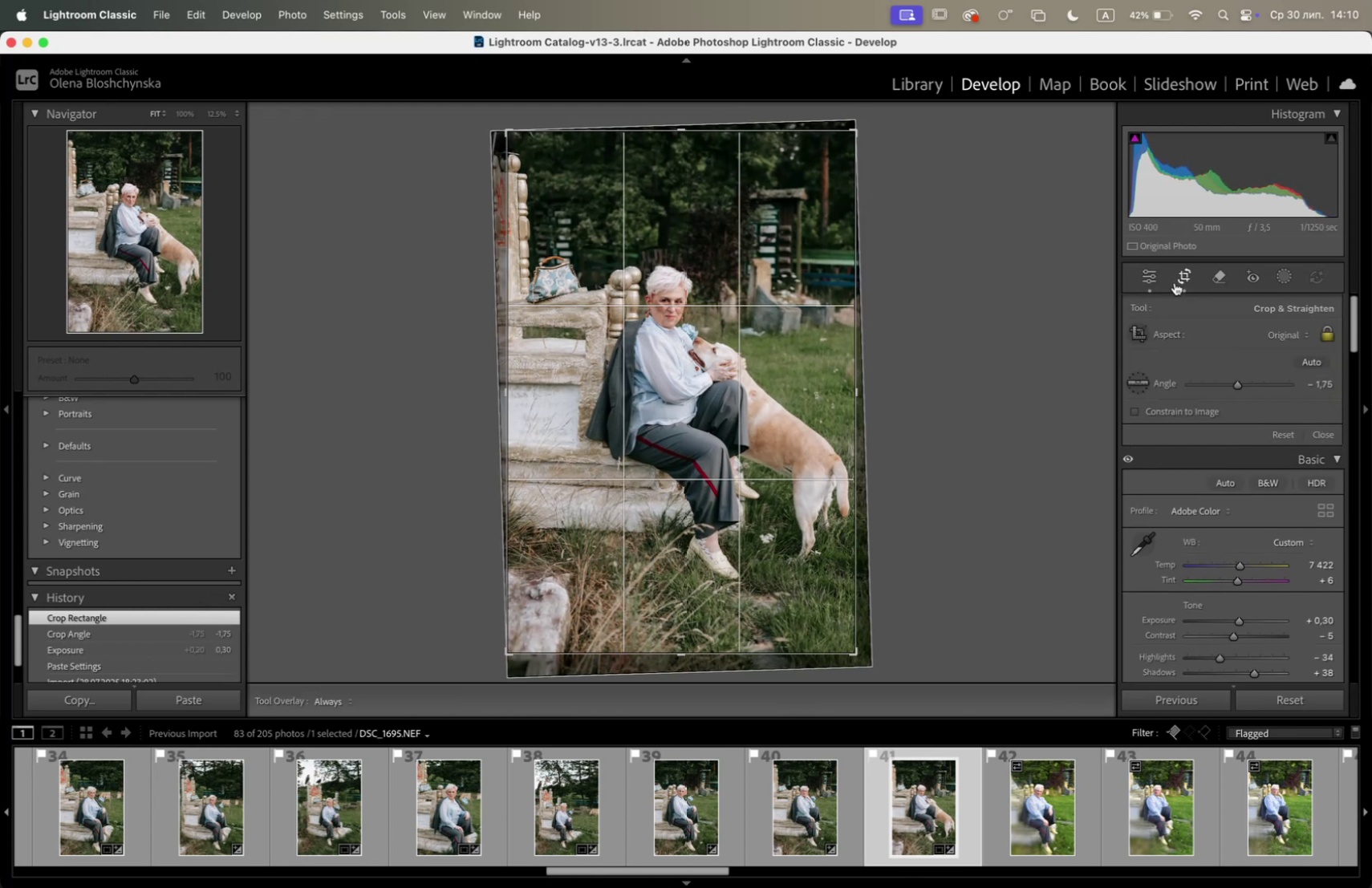 
left_click([1183, 276])
 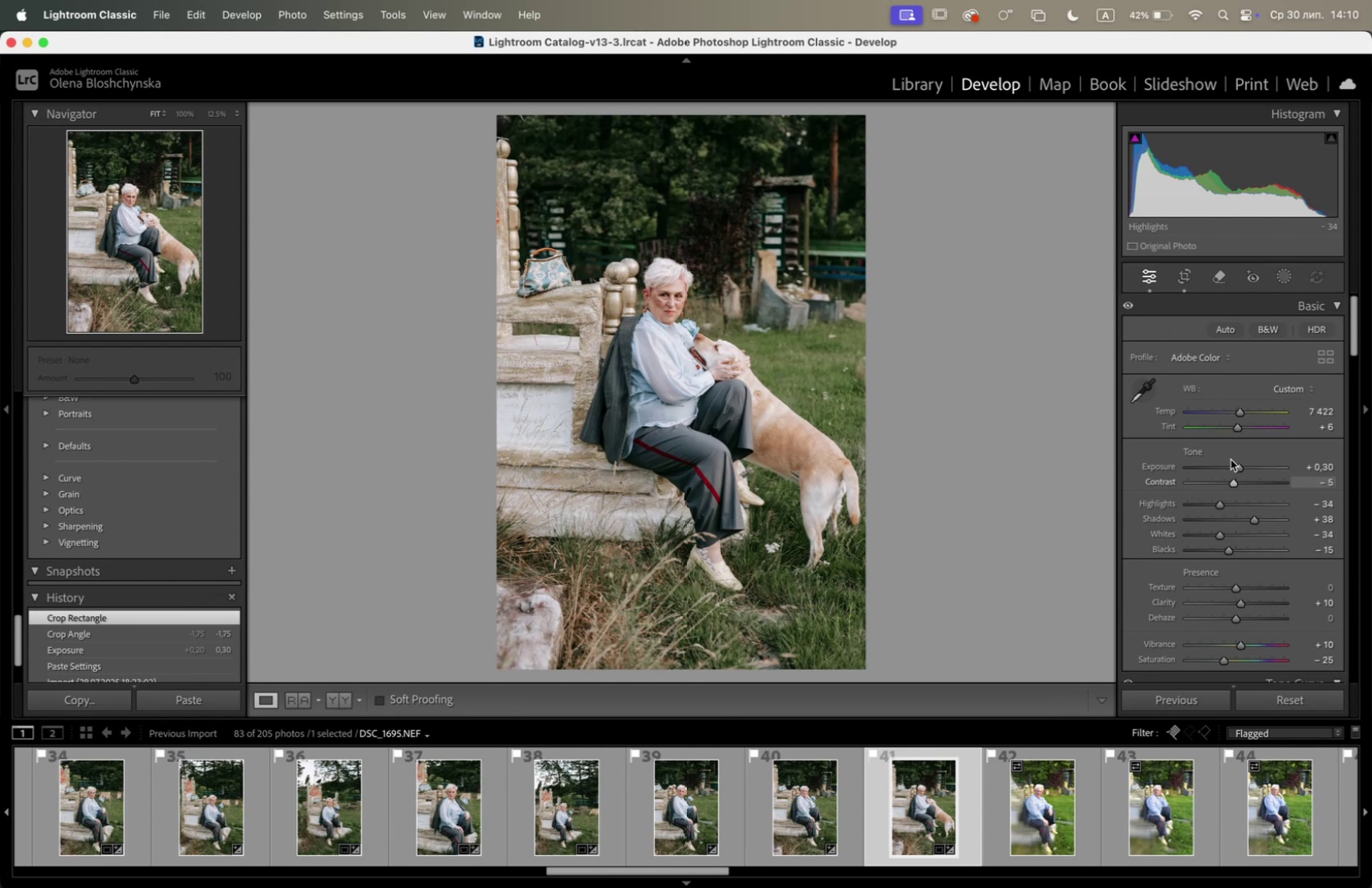 
left_click_drag(start_coordinate=[1312, 412], to_coordinate=[1319, 412])
 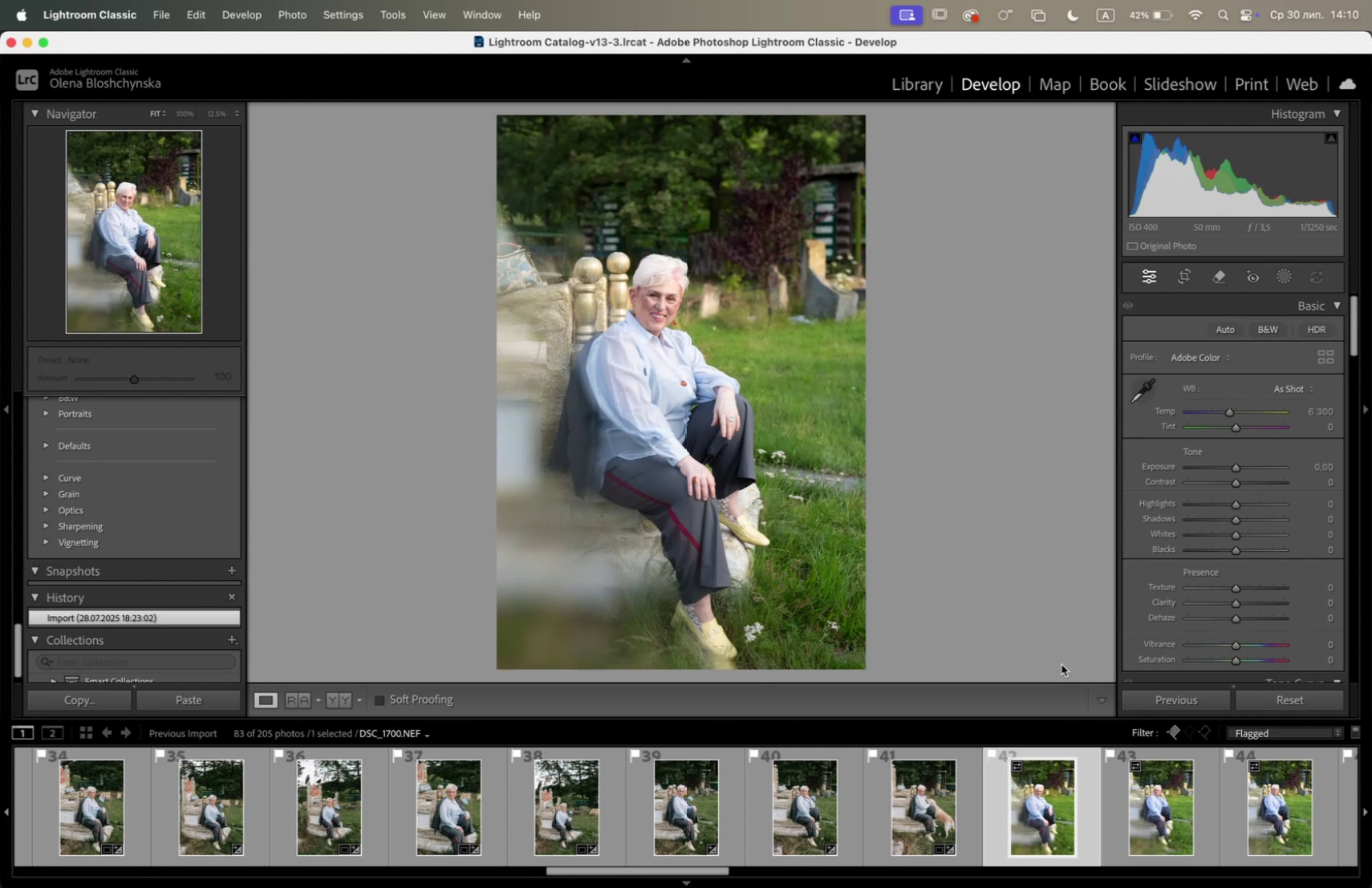 
left_click([1167, 698])
 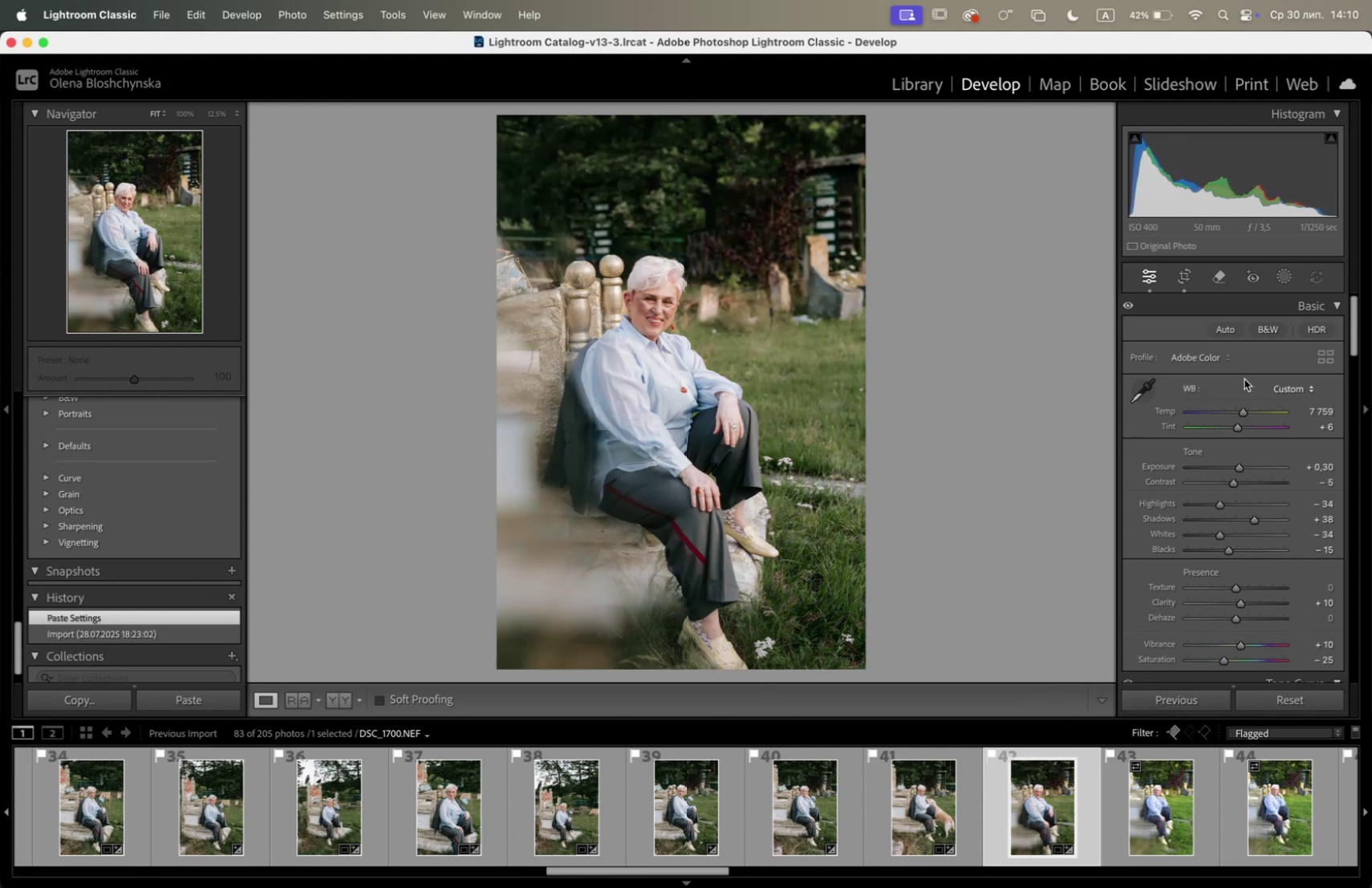 
left_click([1299, 385])
 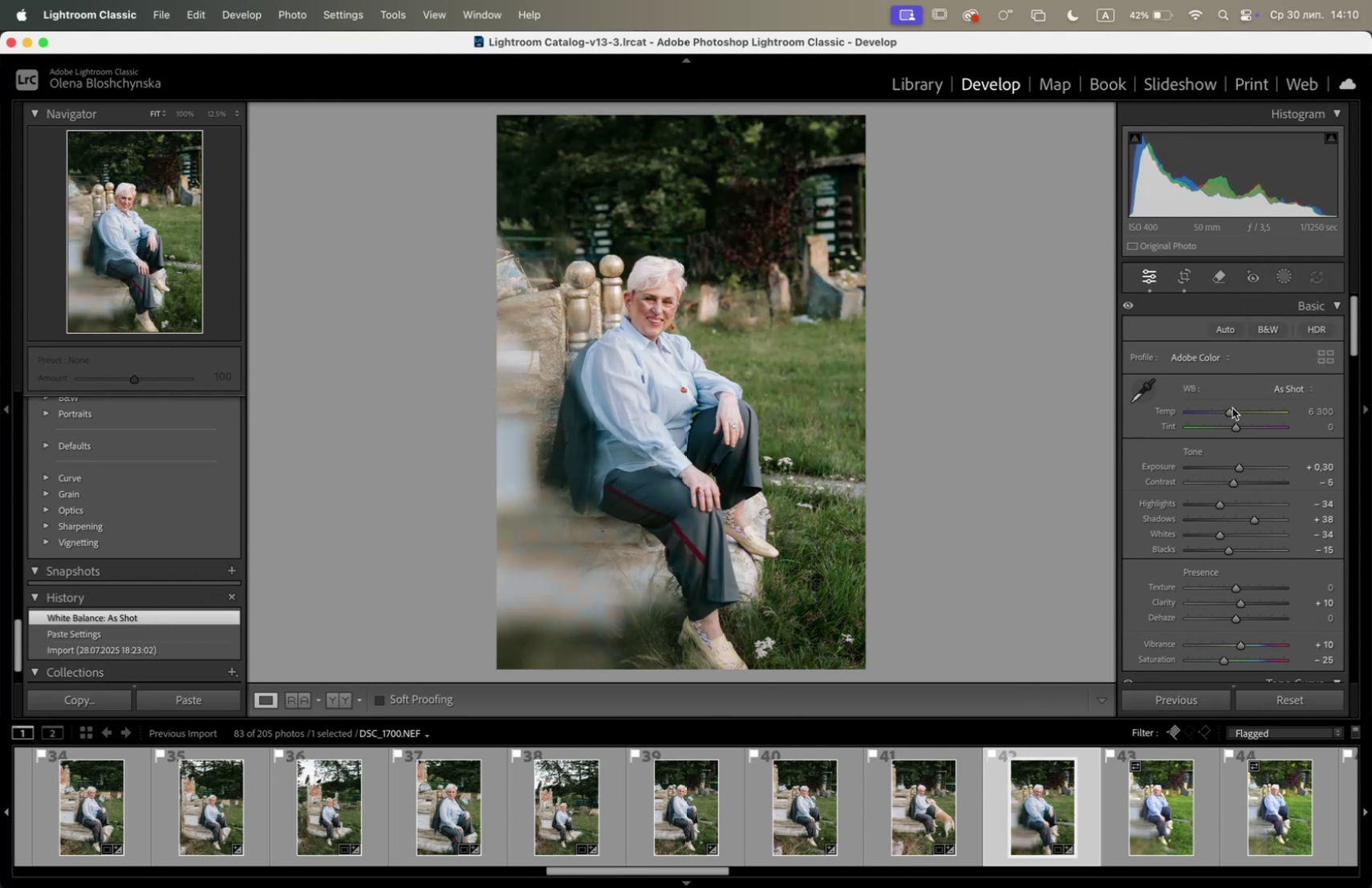 
left_click_drag(start_coordinate=[1229, 412], to_coordinate=[1240, 412])
 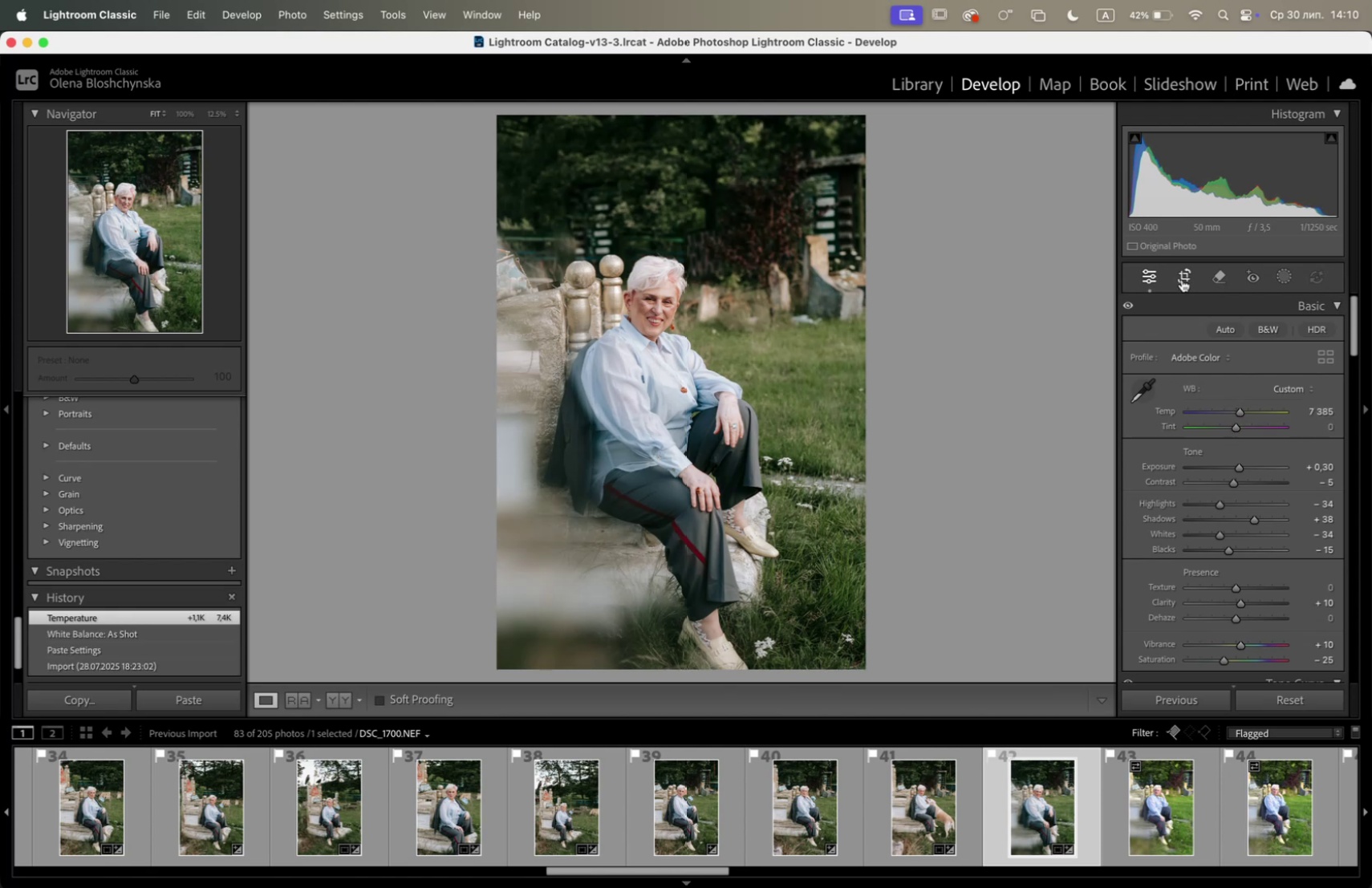 
right_click([714, 439])
 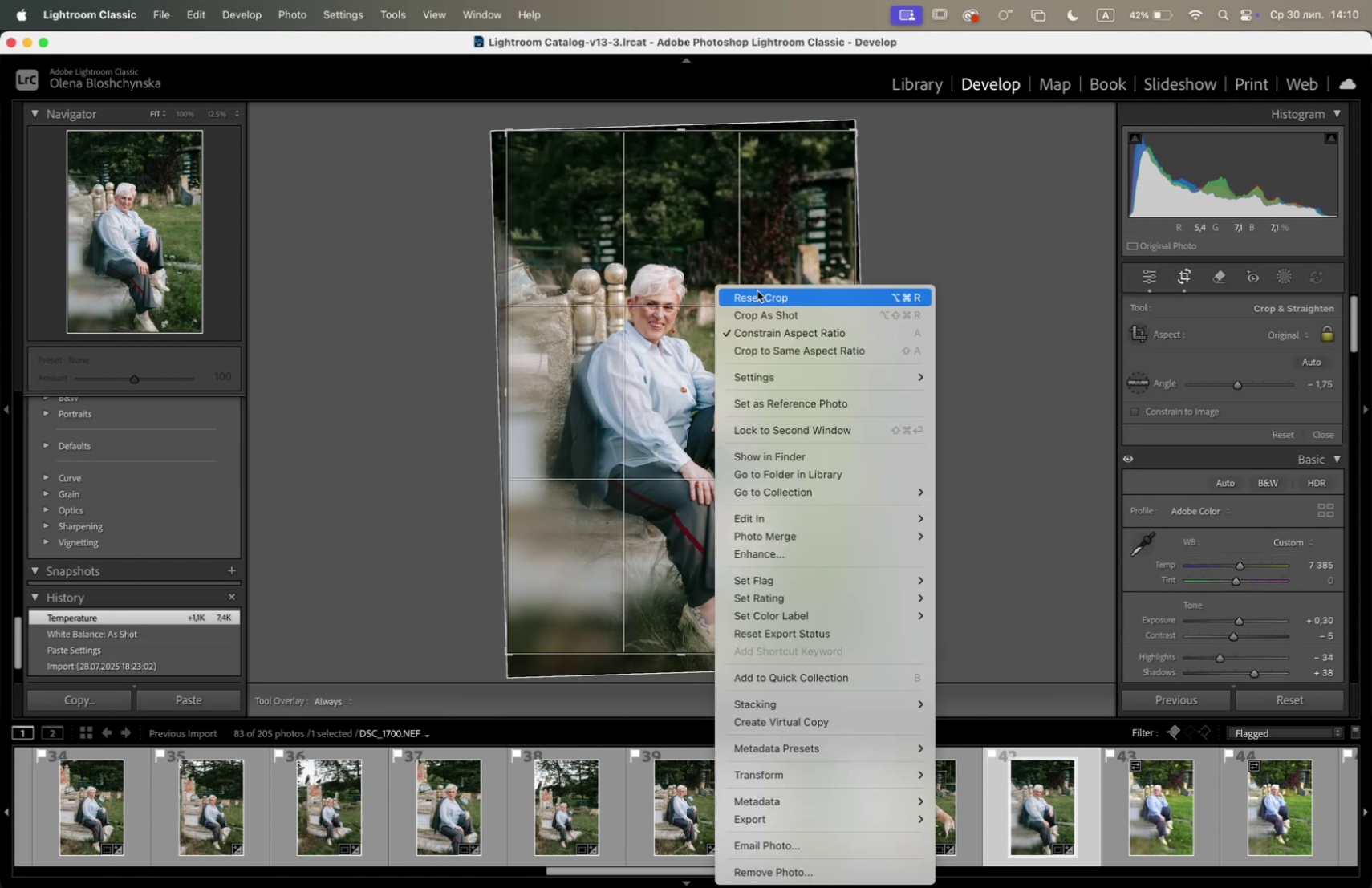 
left_click([757, 293])
 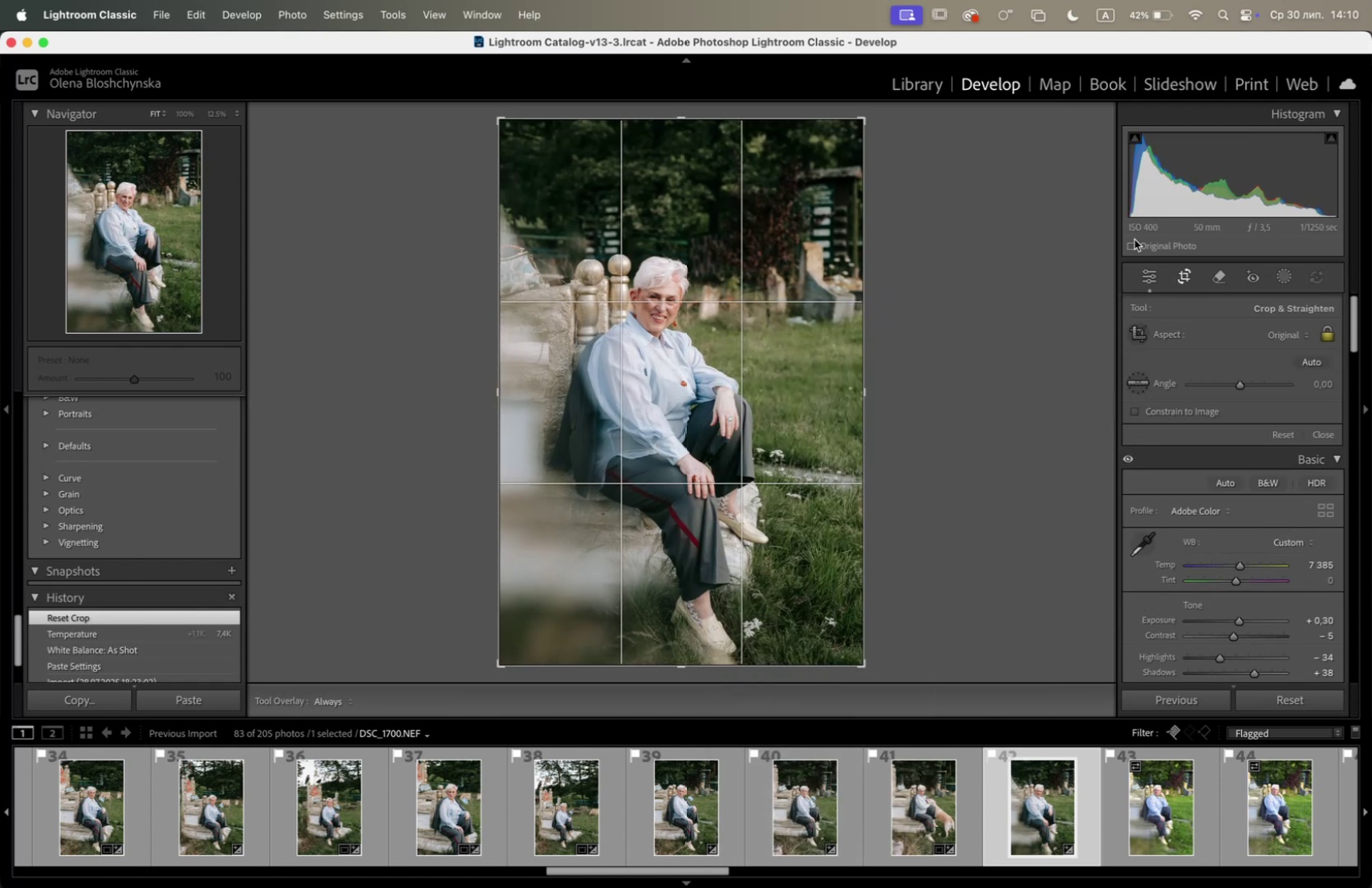 
left_click([1172, 274])
 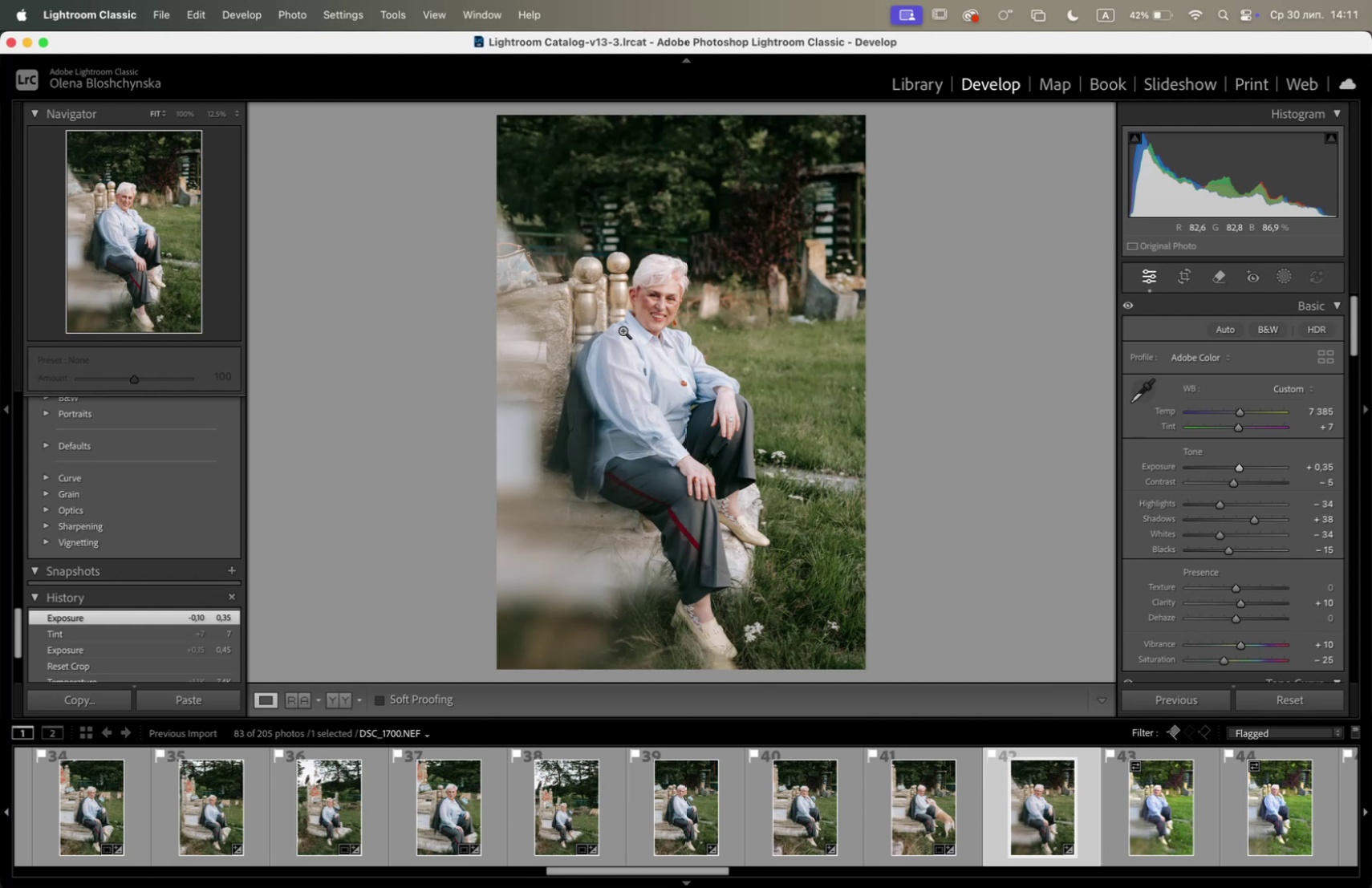 
wait(28.34)
 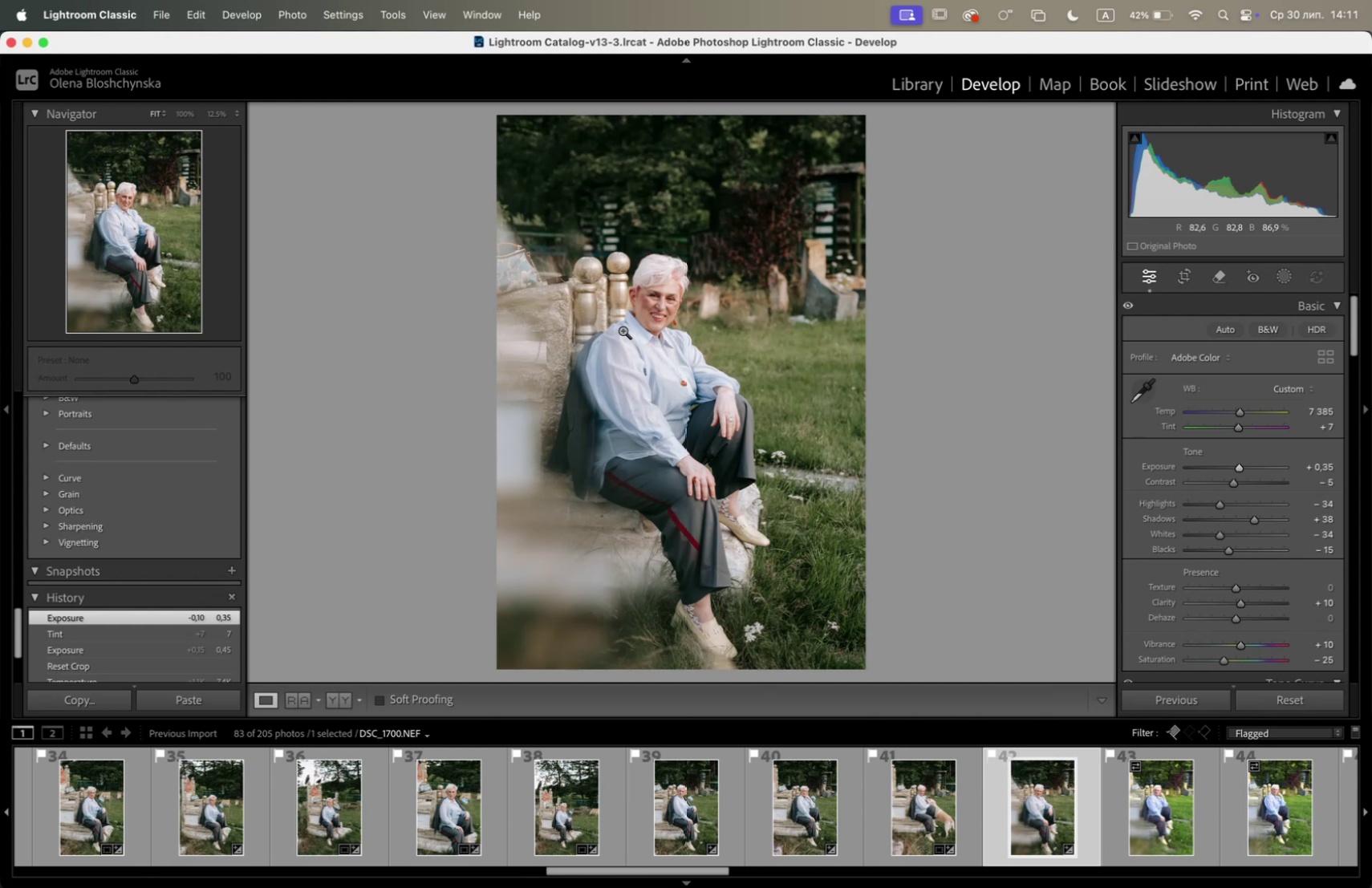 
left_click([333, 703])
 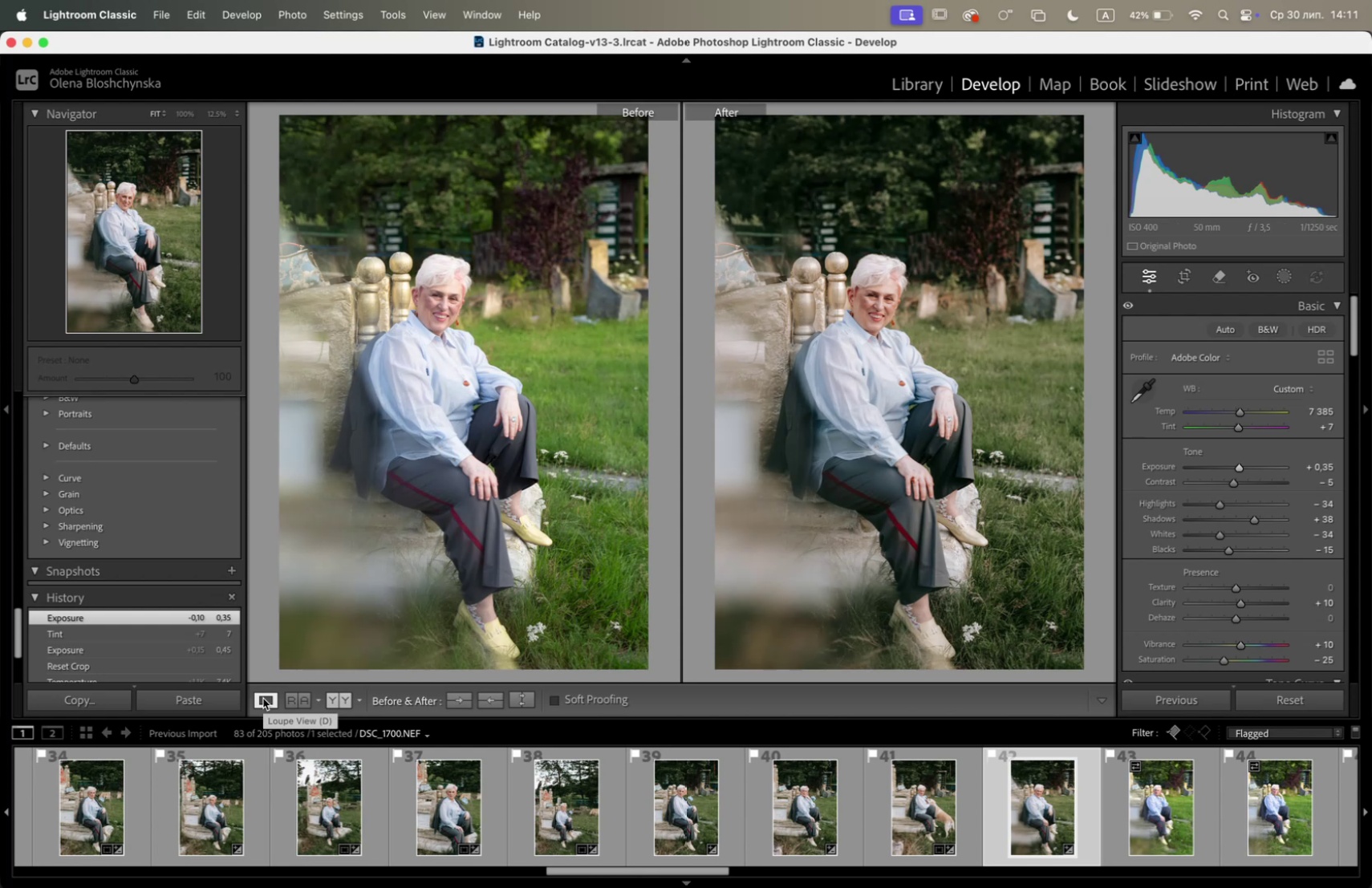 
wait(5.16)
 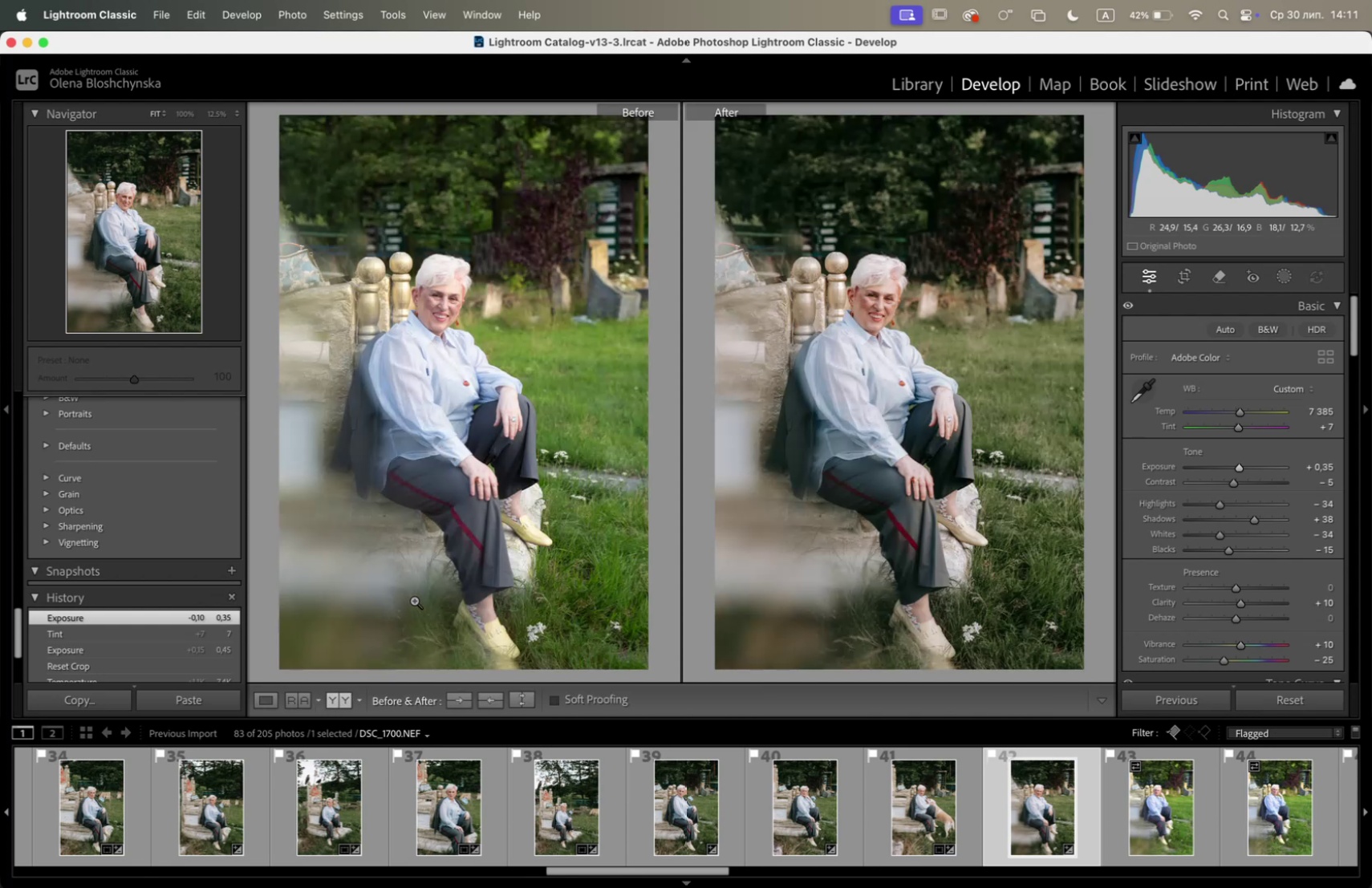 
left_click([263, 697])
 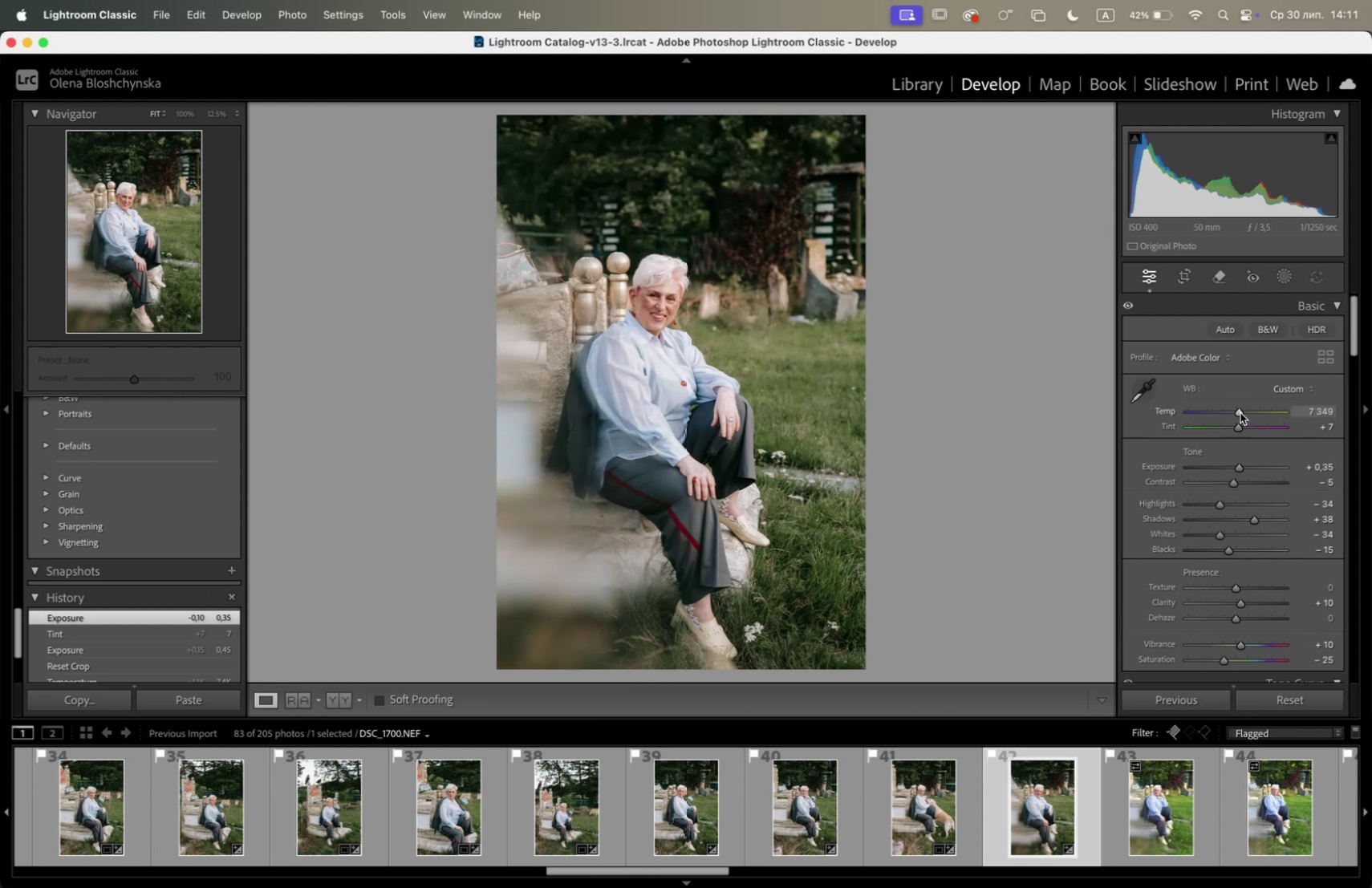 
wait(6.58)
 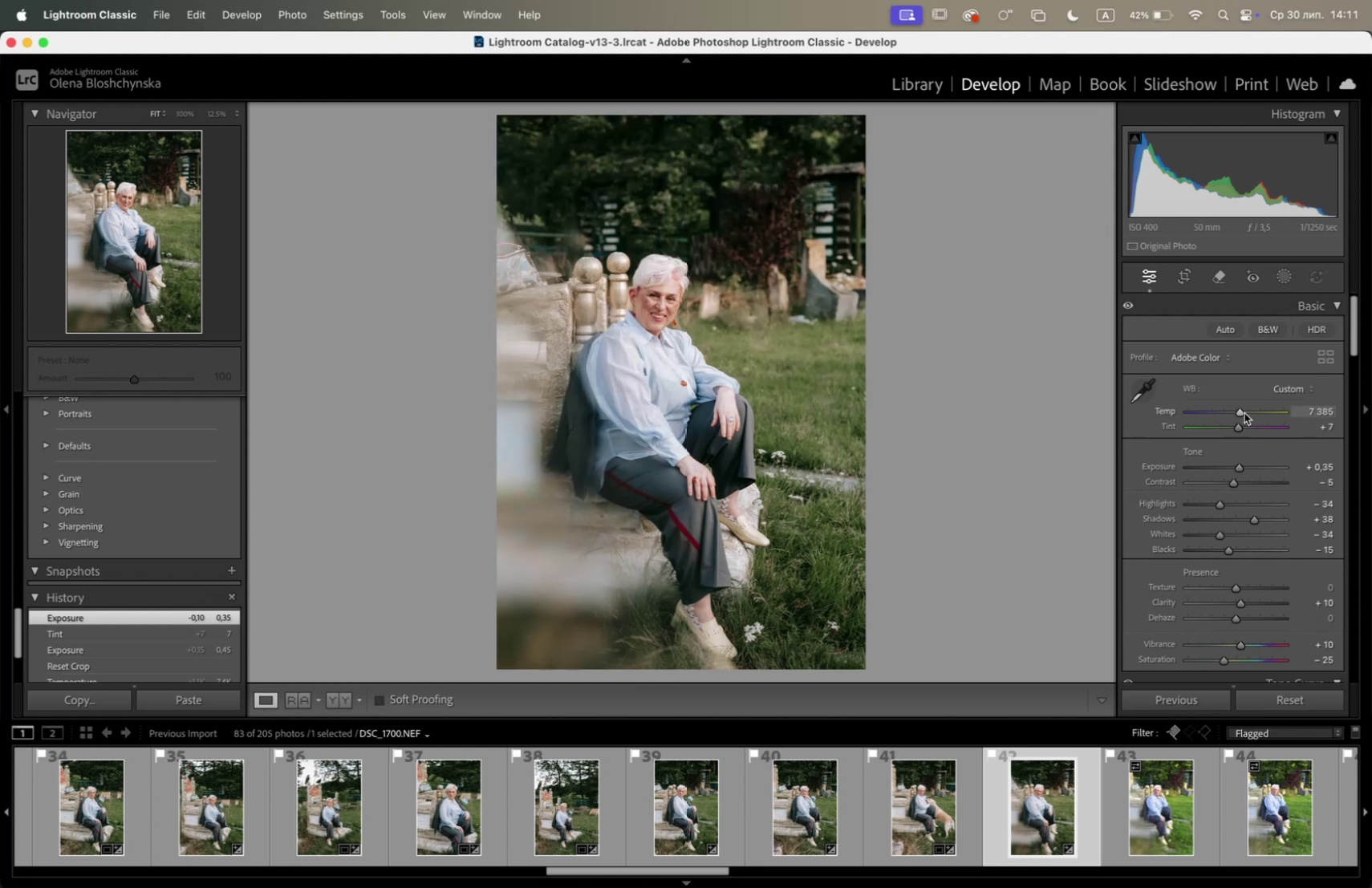 
left_click([1159, 801])
 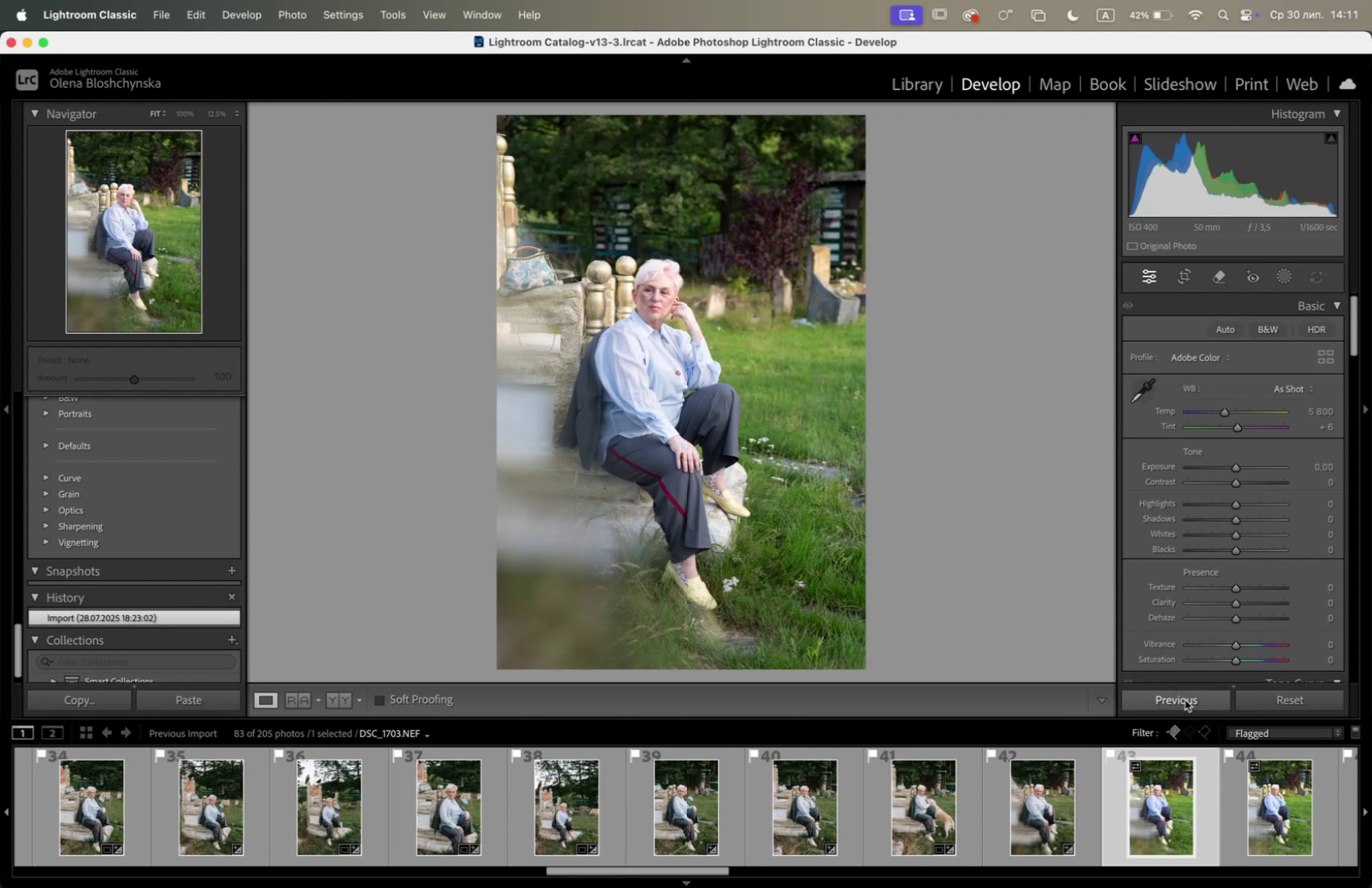 
left_click([1185, 699])
 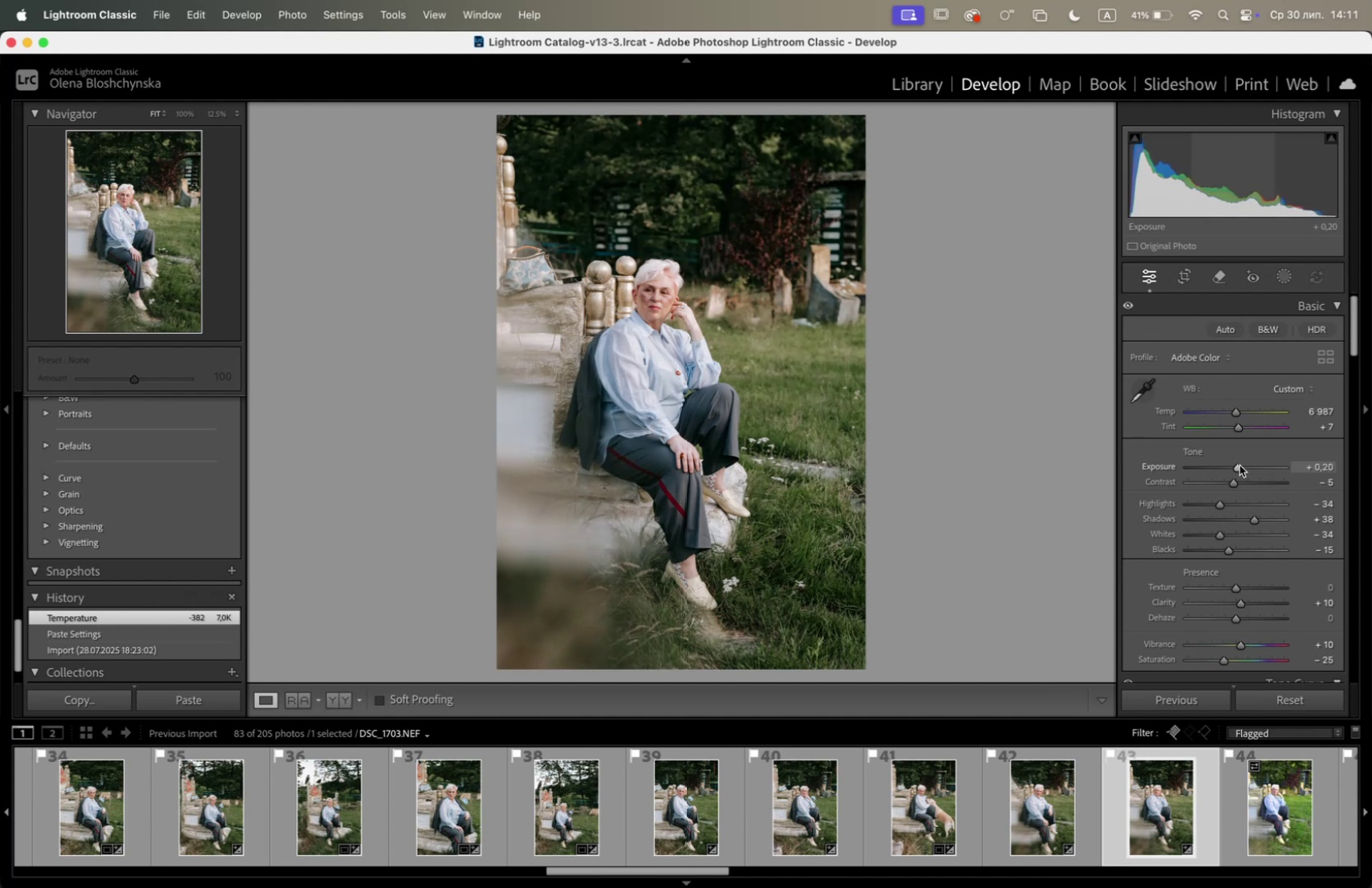 
wait(13.89)
 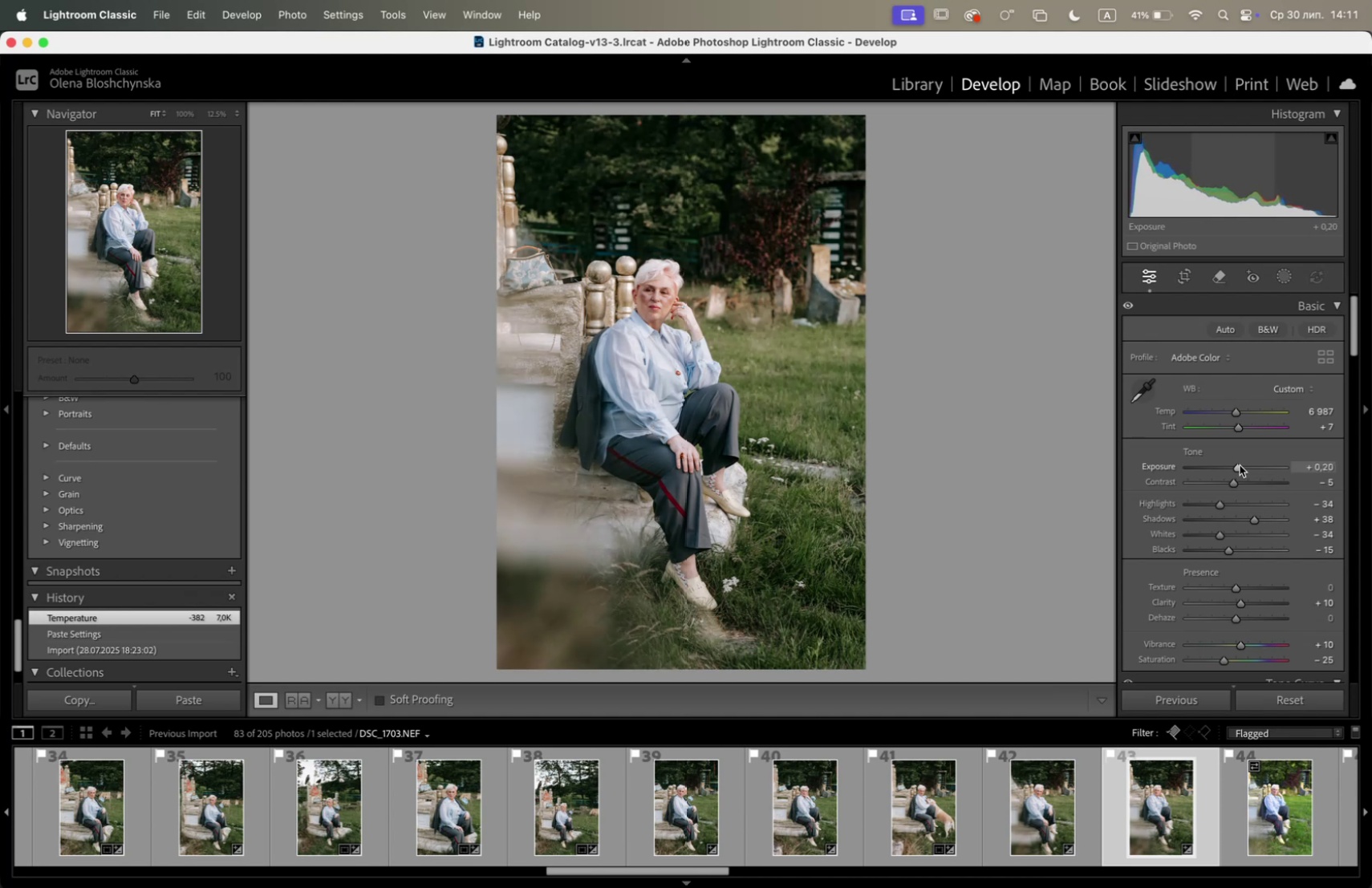 
left_click([1191, 276])
 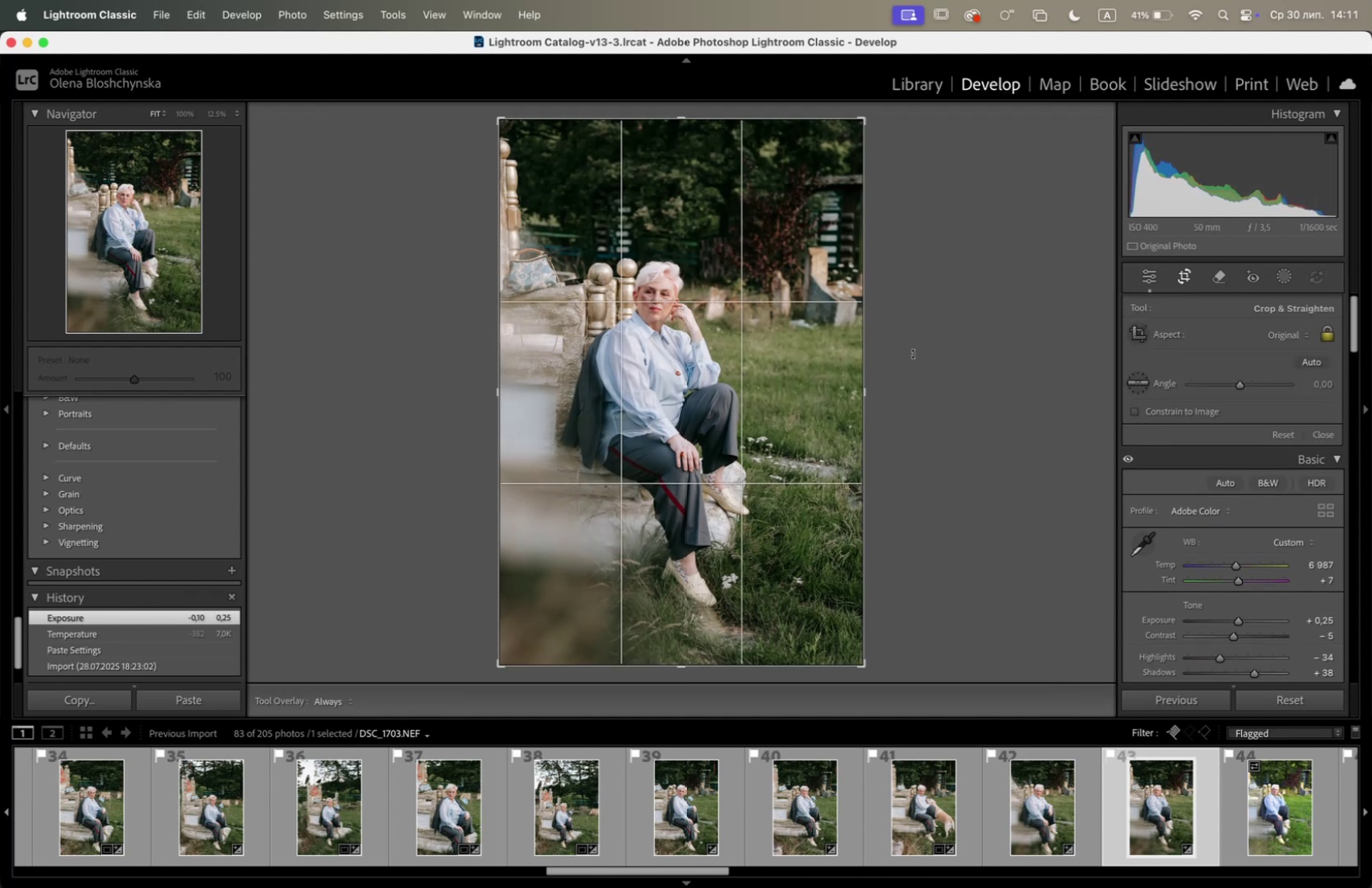 
left_click_drag(start_coordinate=[916, 353], to_coordinate=[916, 348])
 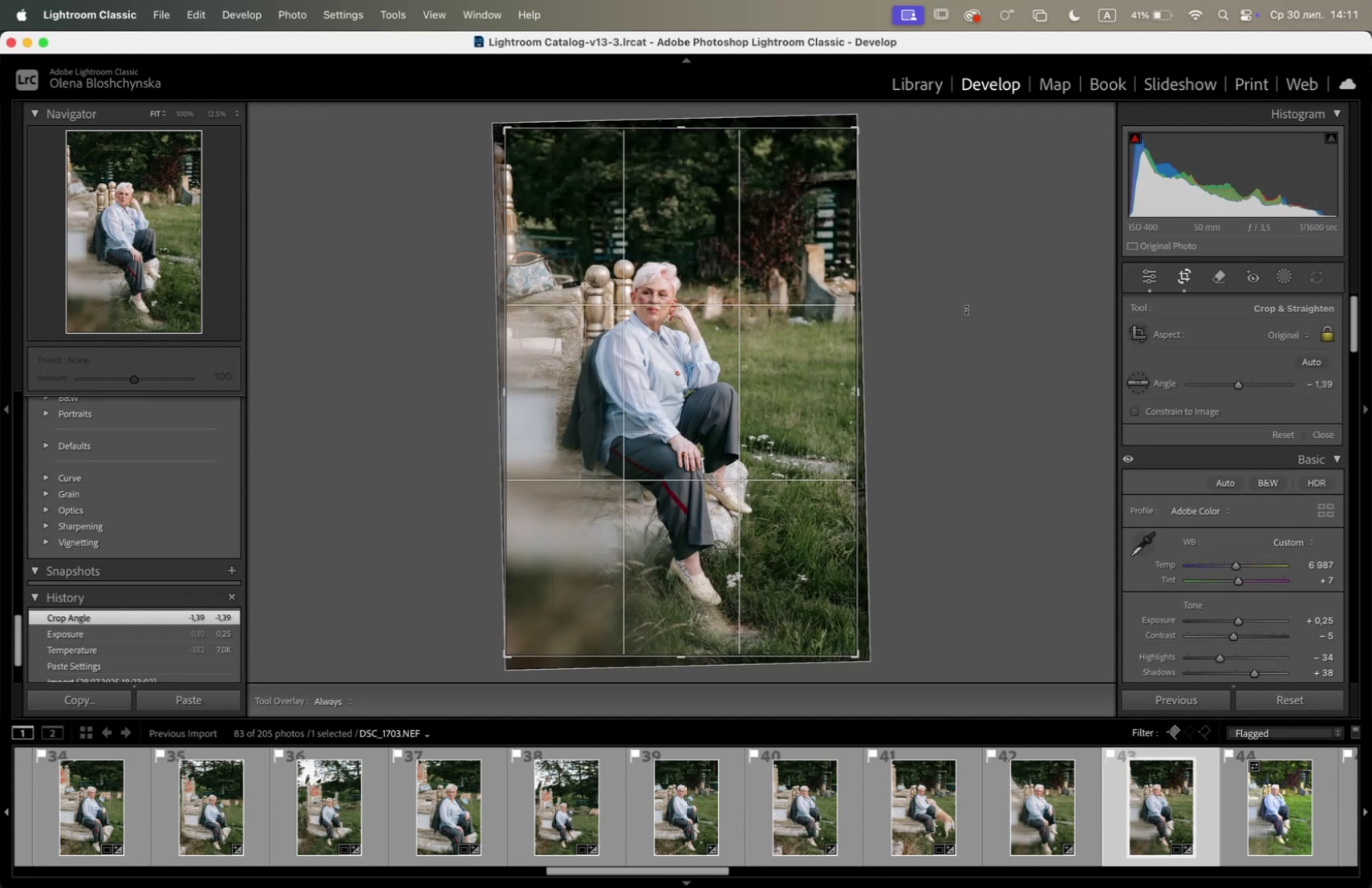 
left_click([968, 310])
 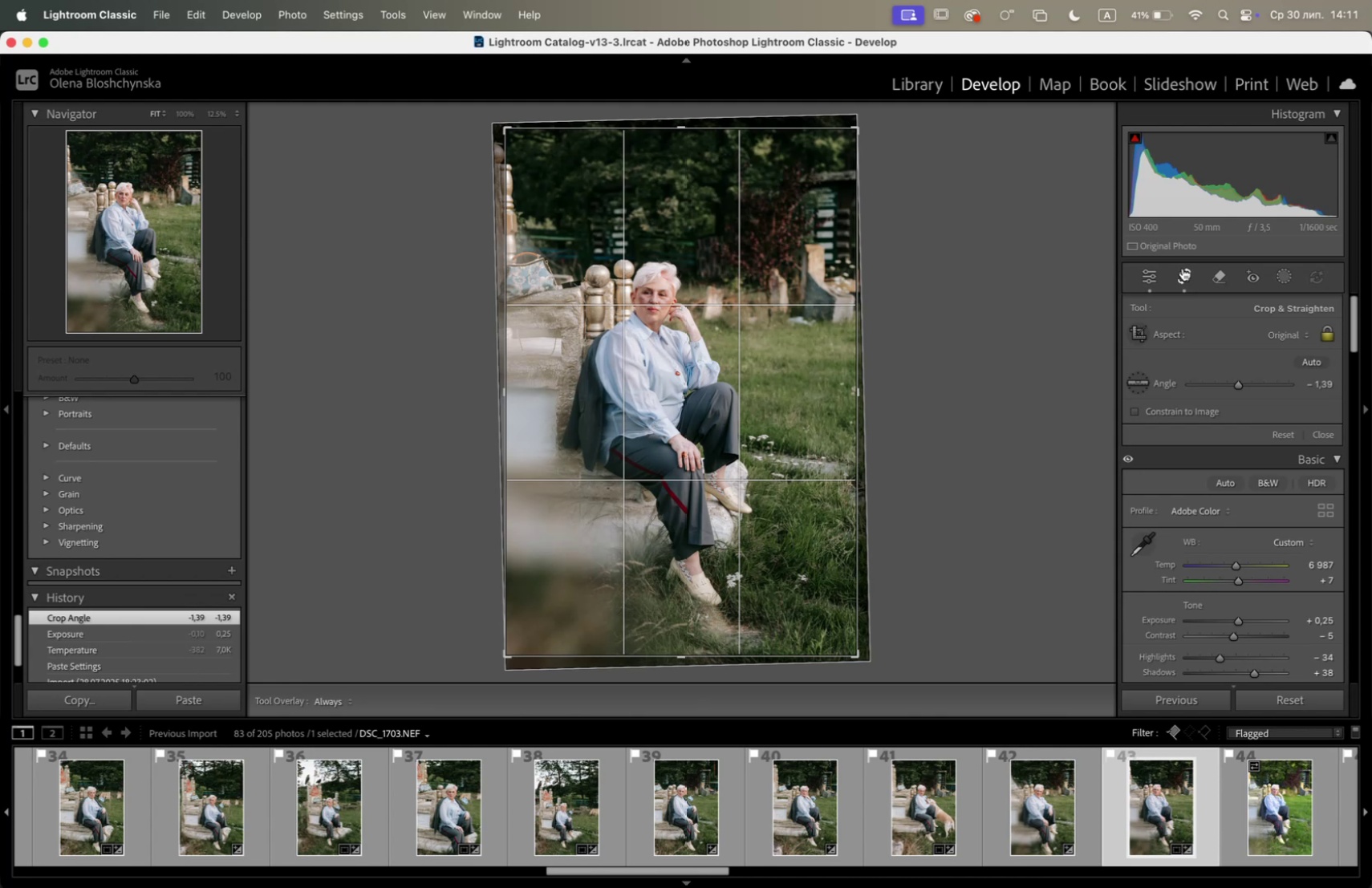 
left_click([1184, 269])
 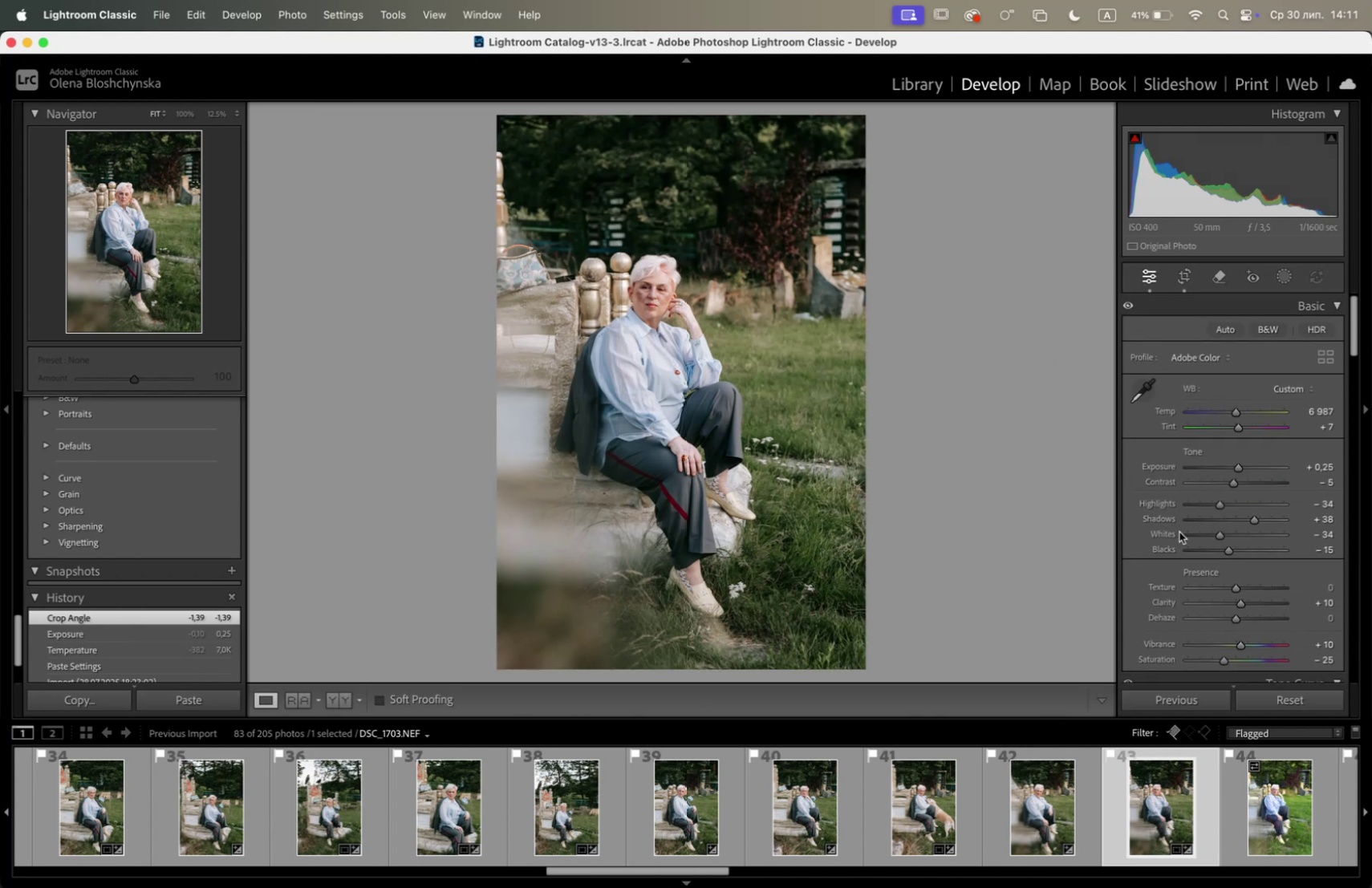 
left_click([1241, 549])
 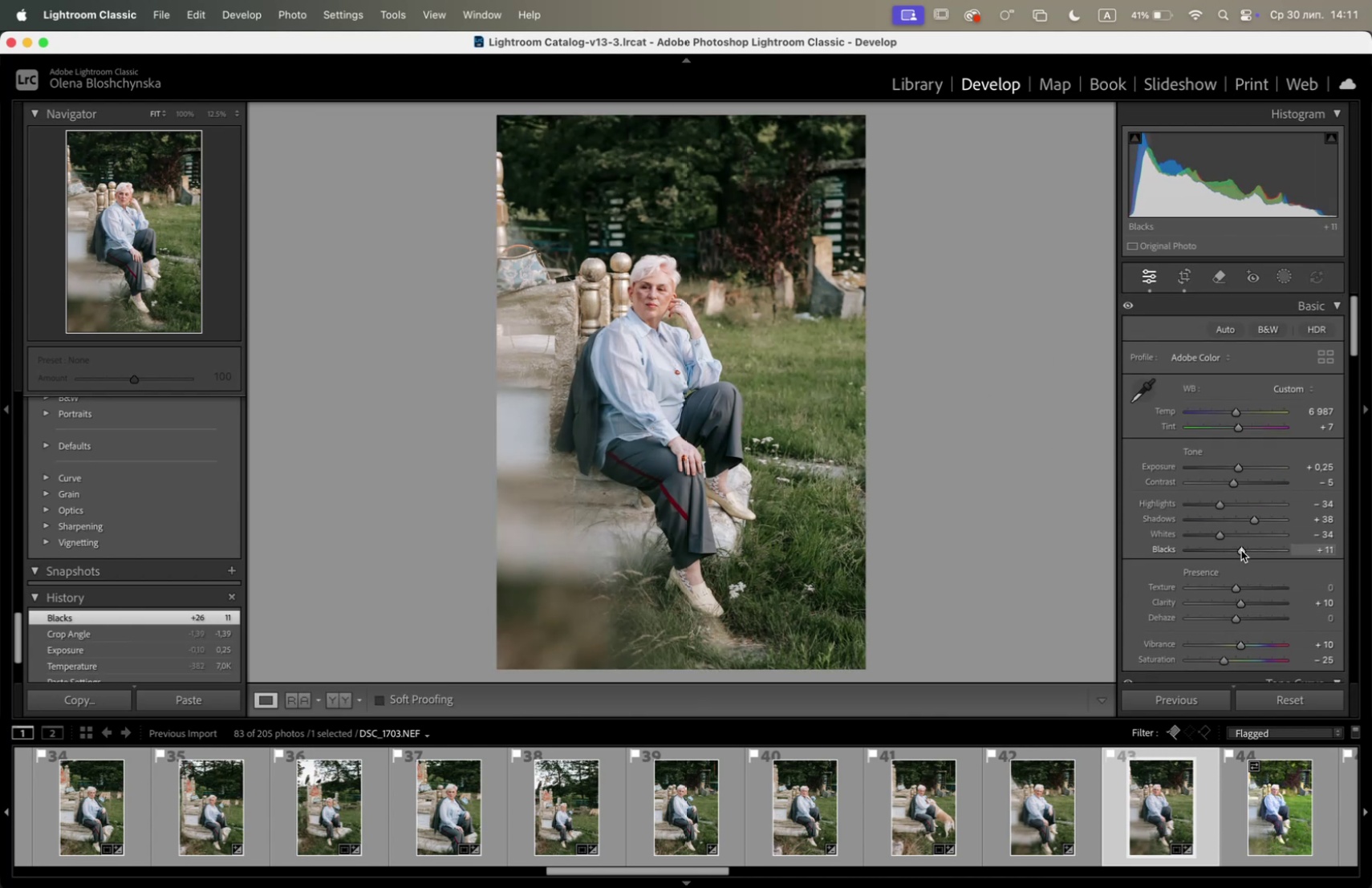 
left_click_drag(start_coordinate=[1241, 549], to_coordinate=[1236, 554])
 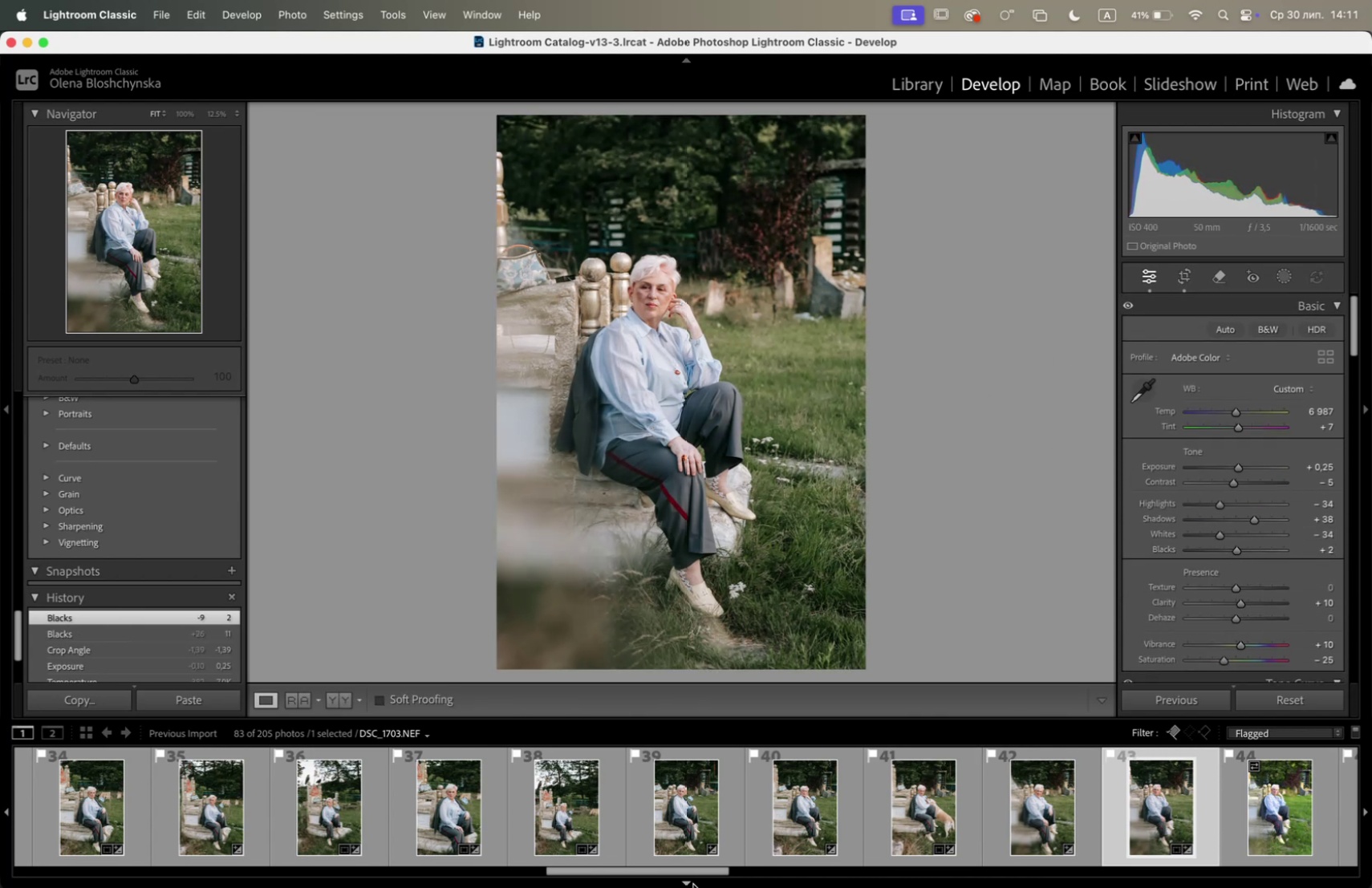 
left_click_drag(start_coordinate=[703, 867], to_coordinate=[809, 870])
 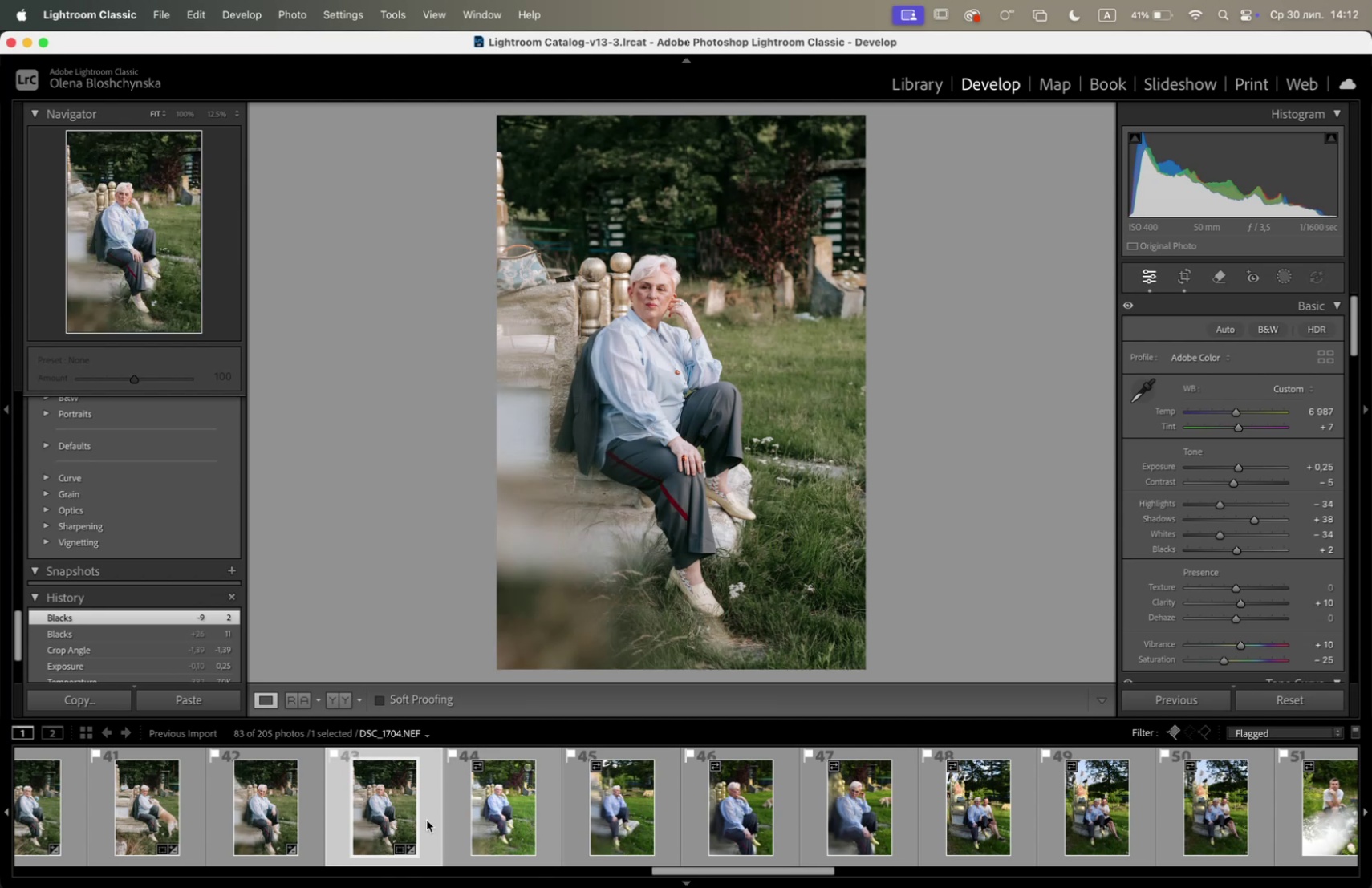 
left_click([487, 821])
 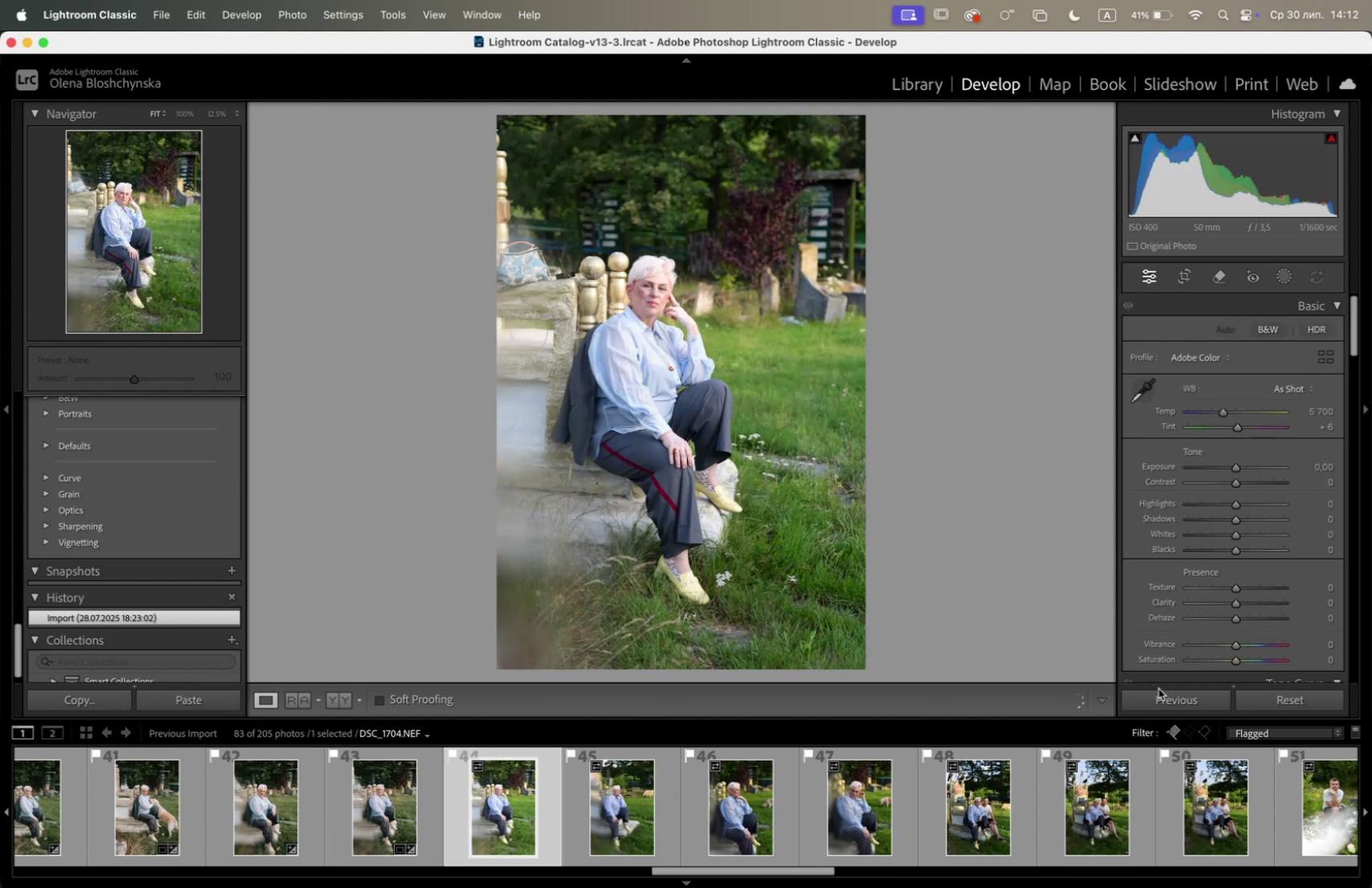 
left_click([1167, 699])
 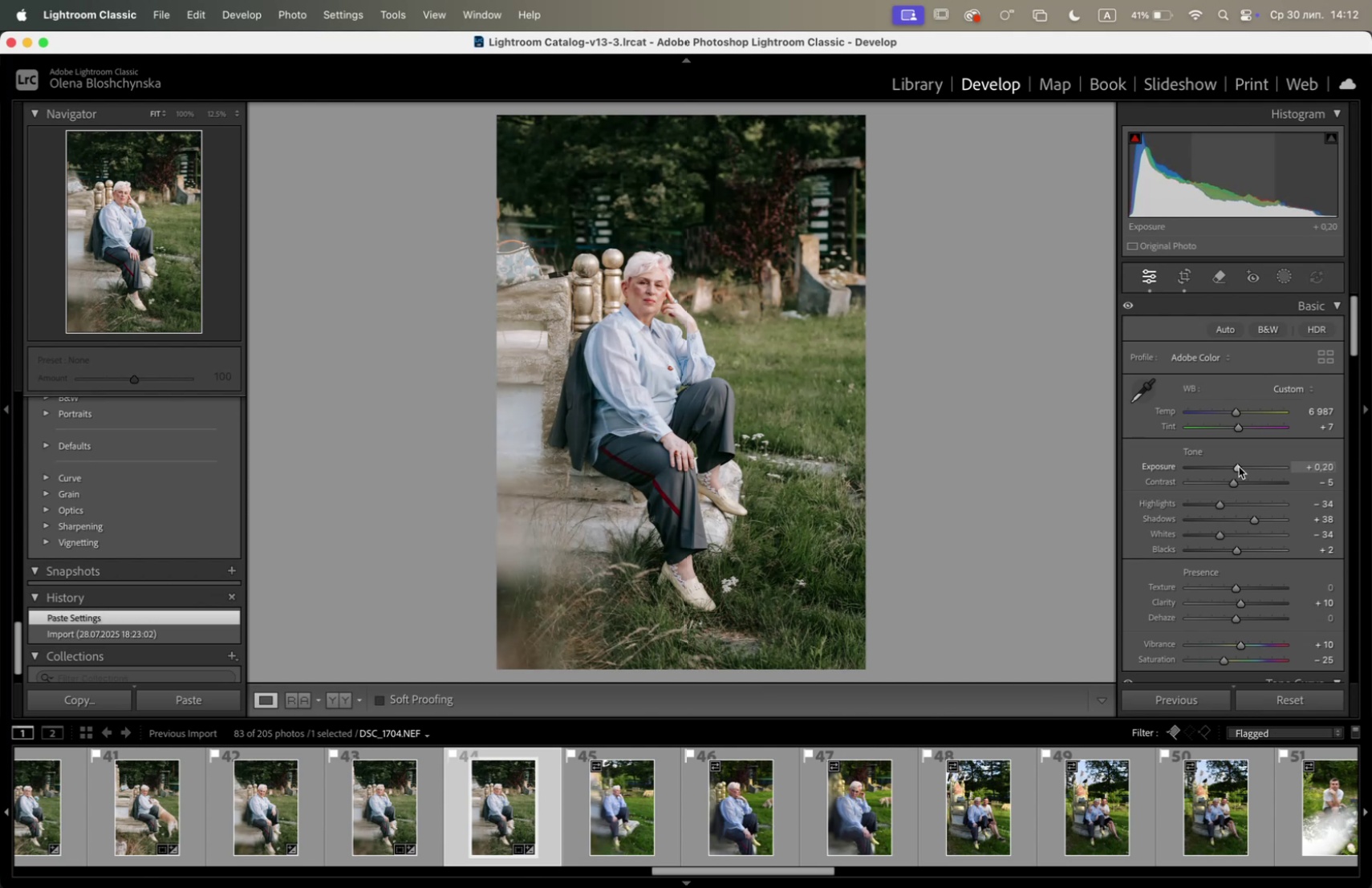 
wait(10.7)
 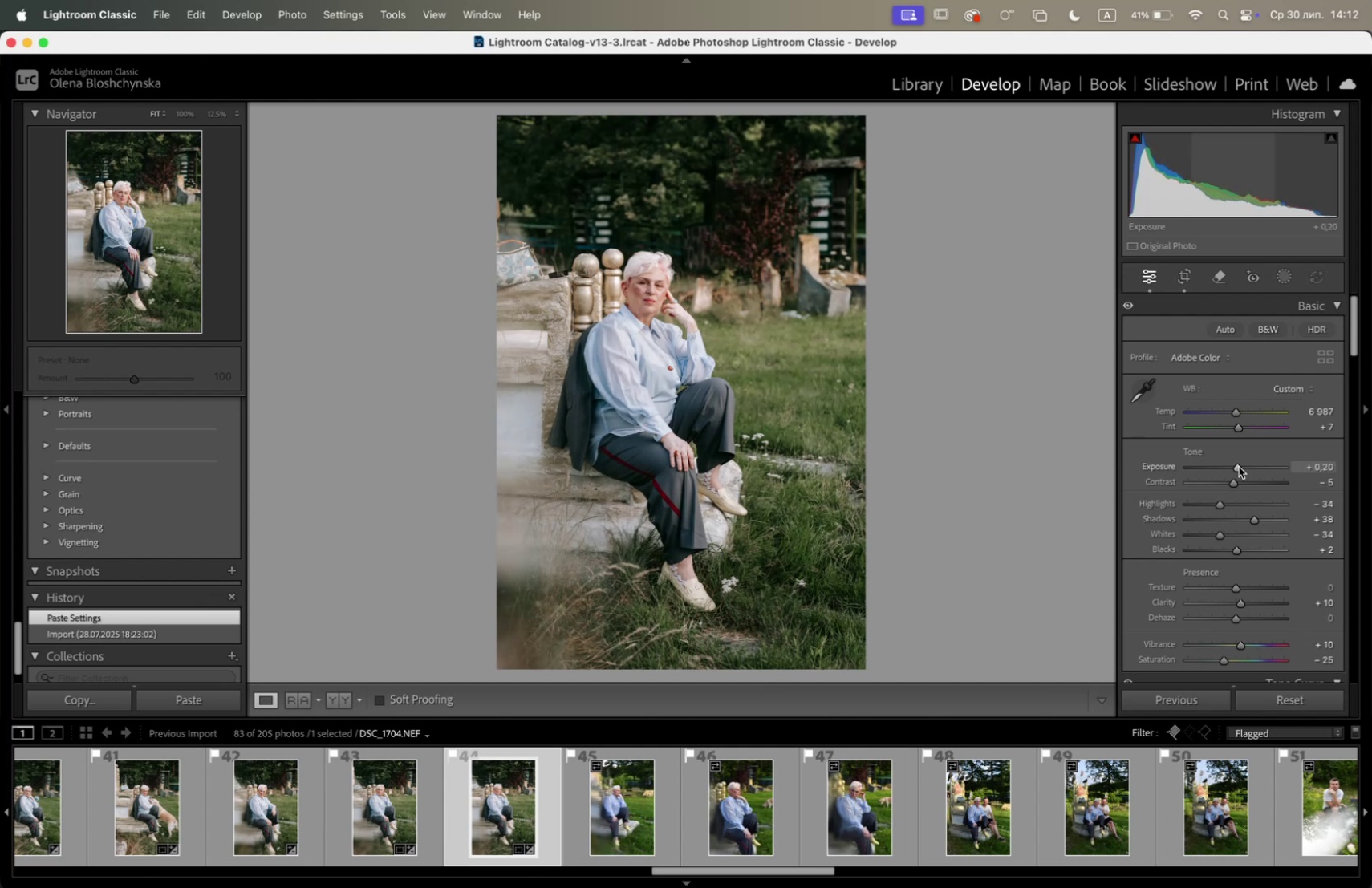 
right_click([775, 394])
 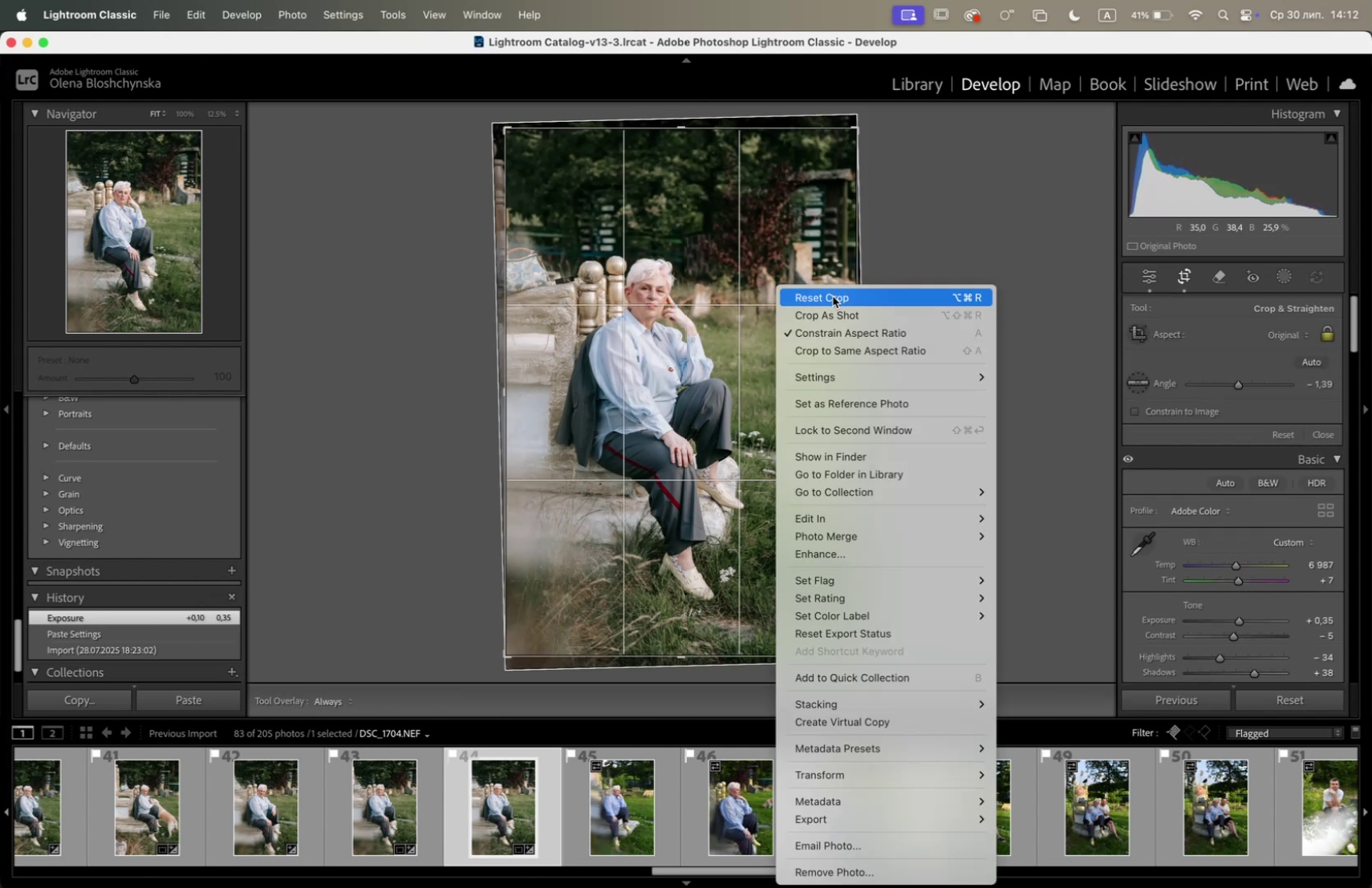 
left_click([833, 296])
 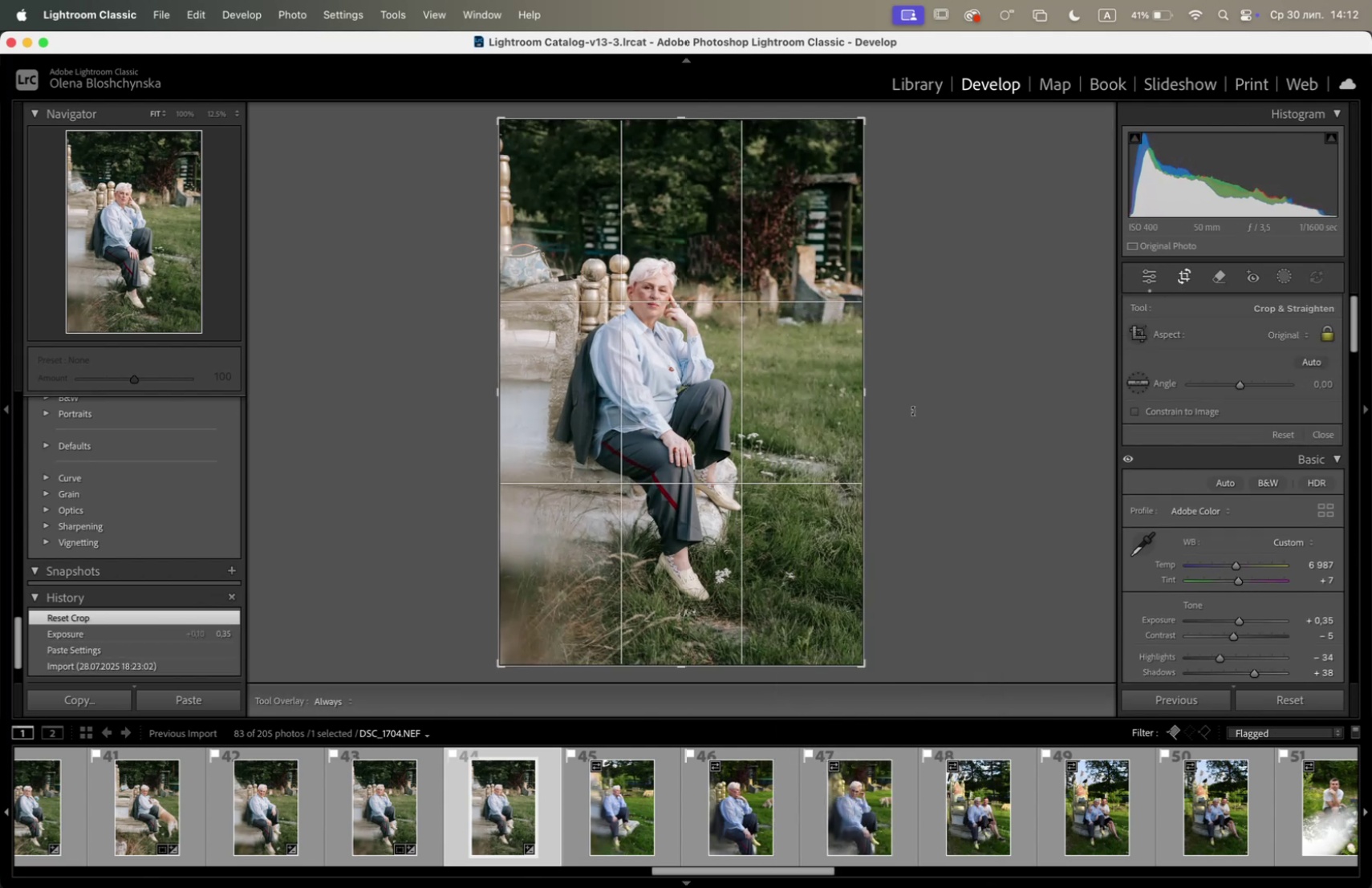 
left_click_drag(start_coordinate=[925, 412], to_coordinate=[928, 405])
 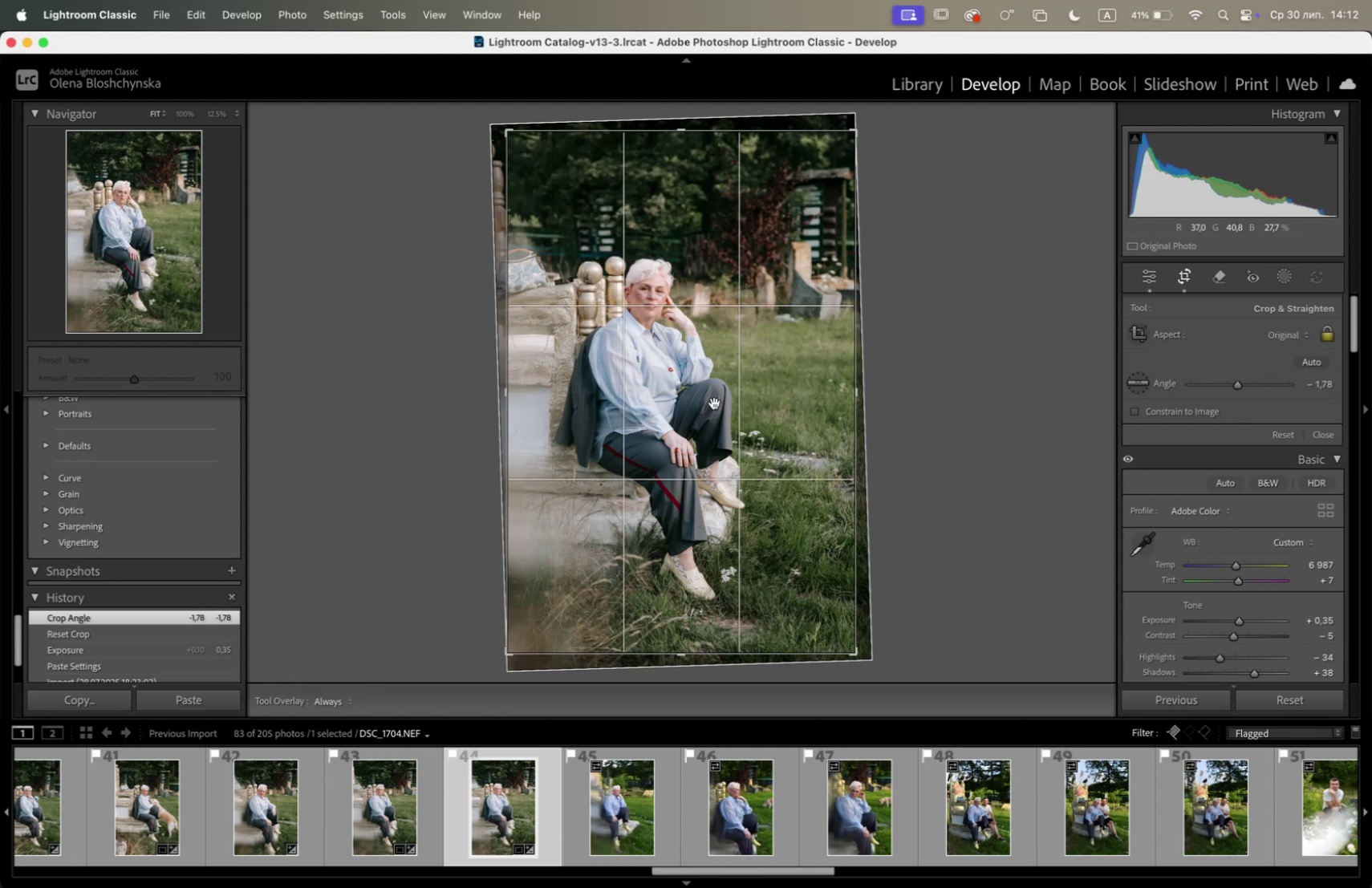 
left_click_drag(start_coordinate=[713, 403], to_coordinate=[720, 455])
 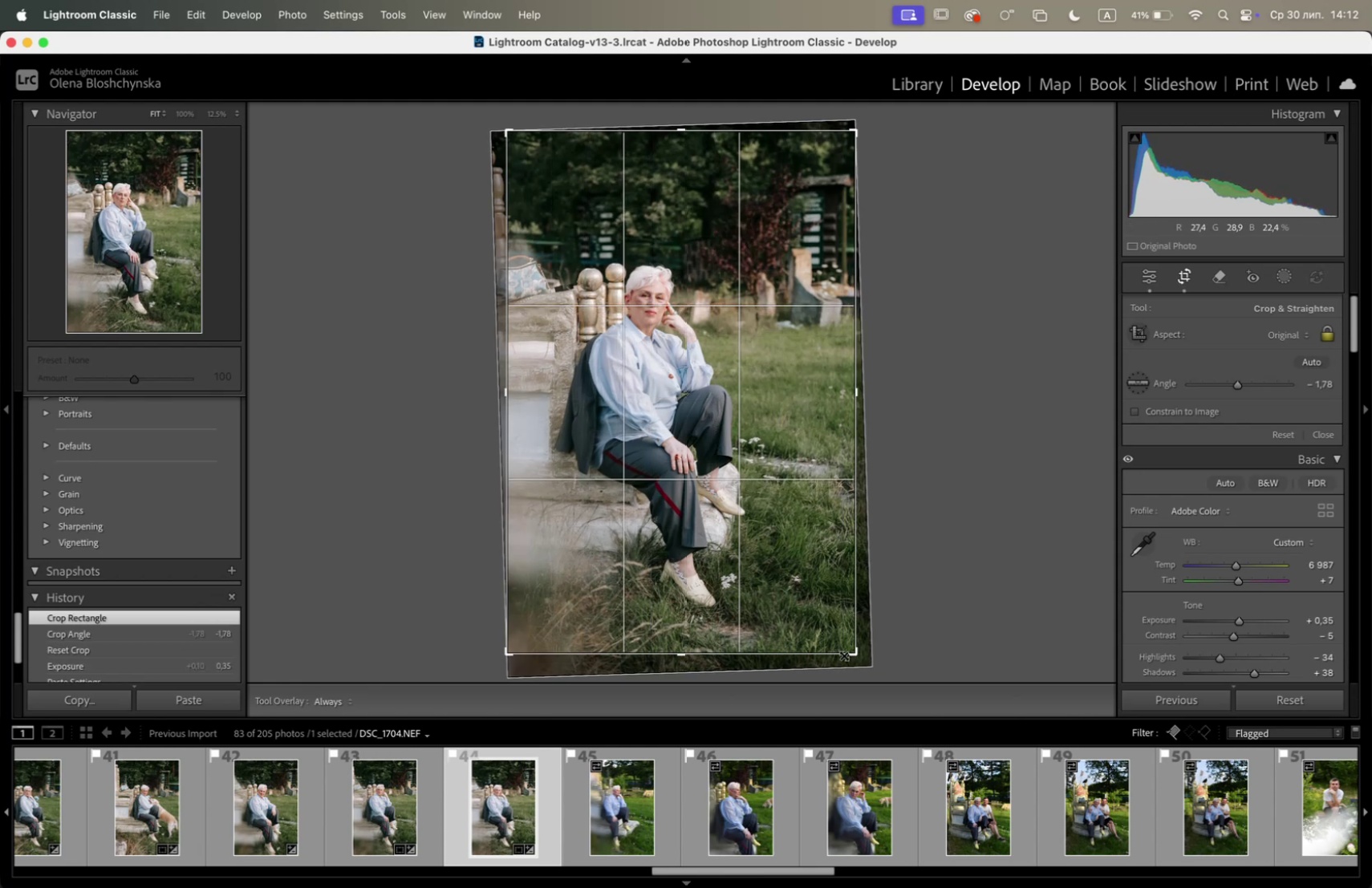 
left_click_drag(start_coordinate=[849, 651], to_coordinate=[839, 643])
 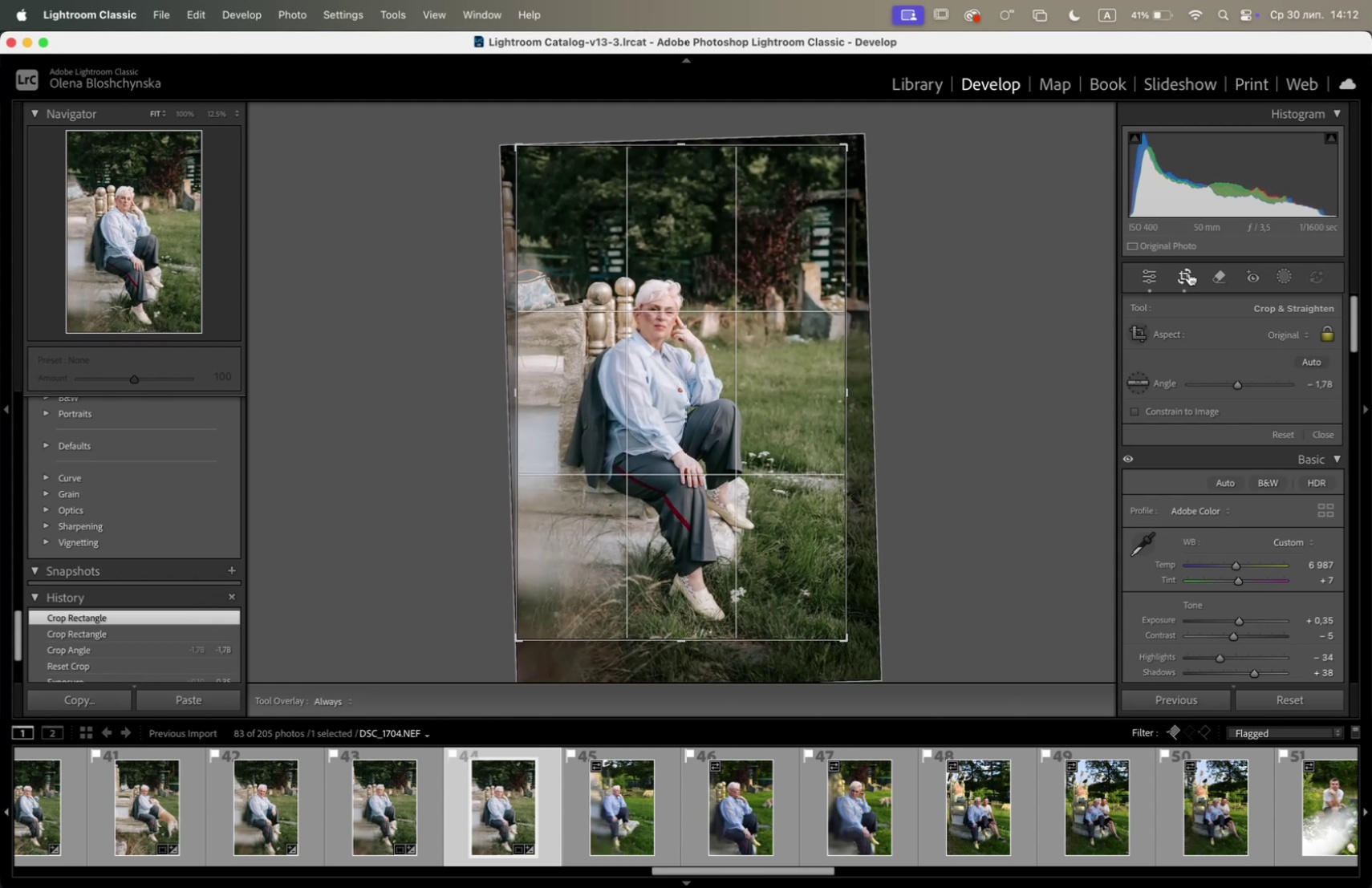 
left_click([1191, 270])
 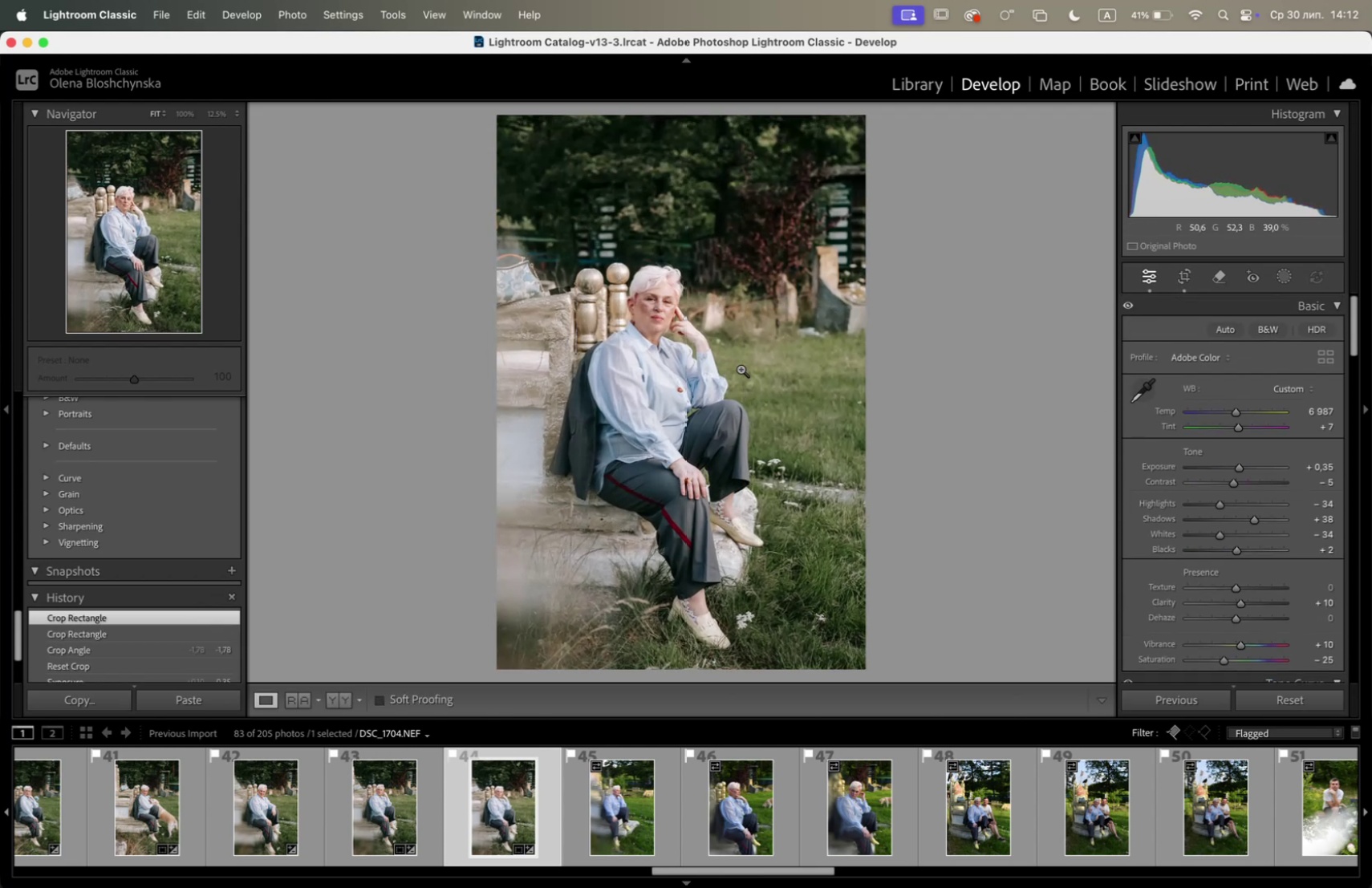 
left_click([673, 291])
 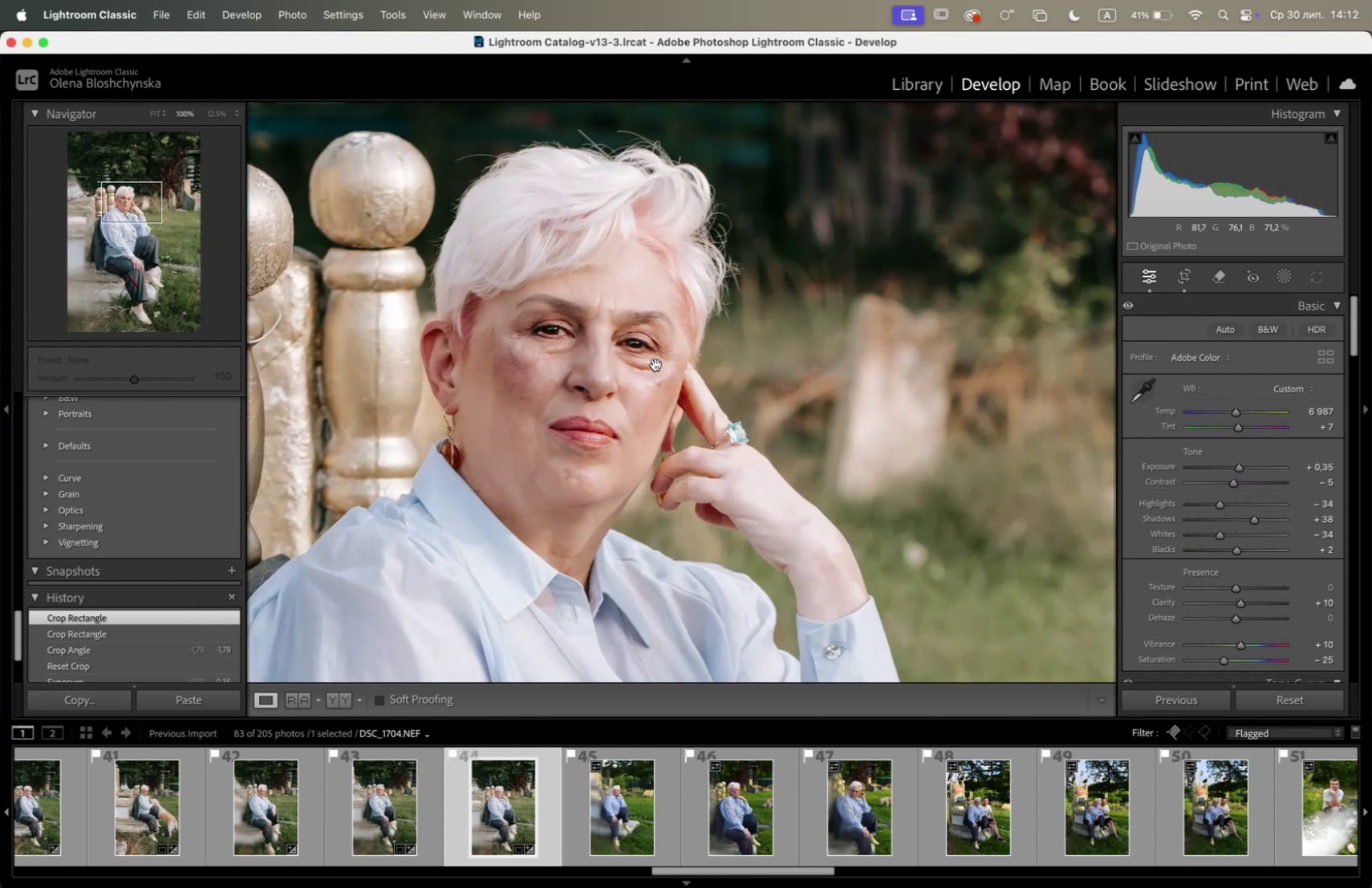 
left_click([656, 366])
 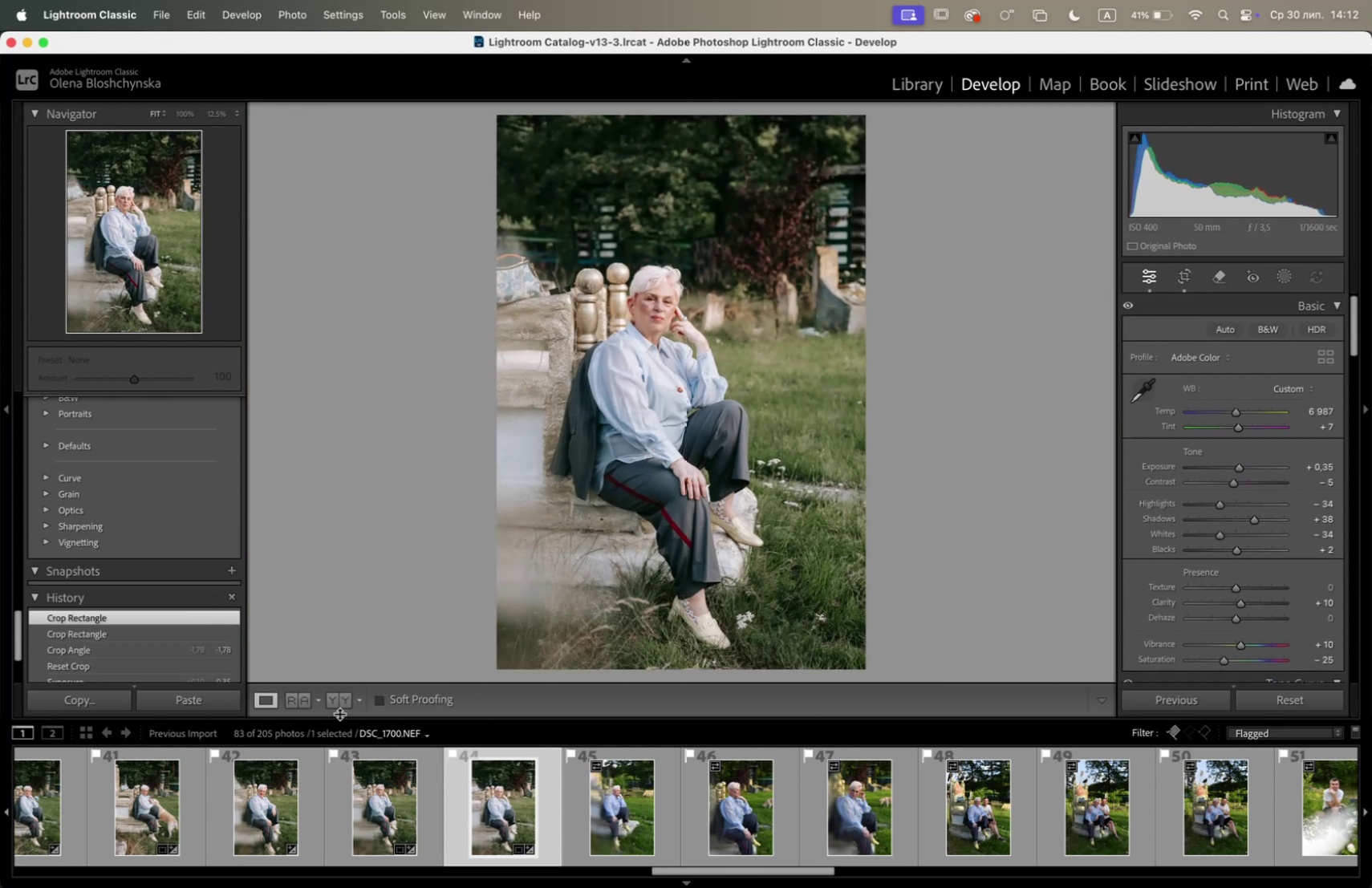 
left_click([341, 709])
 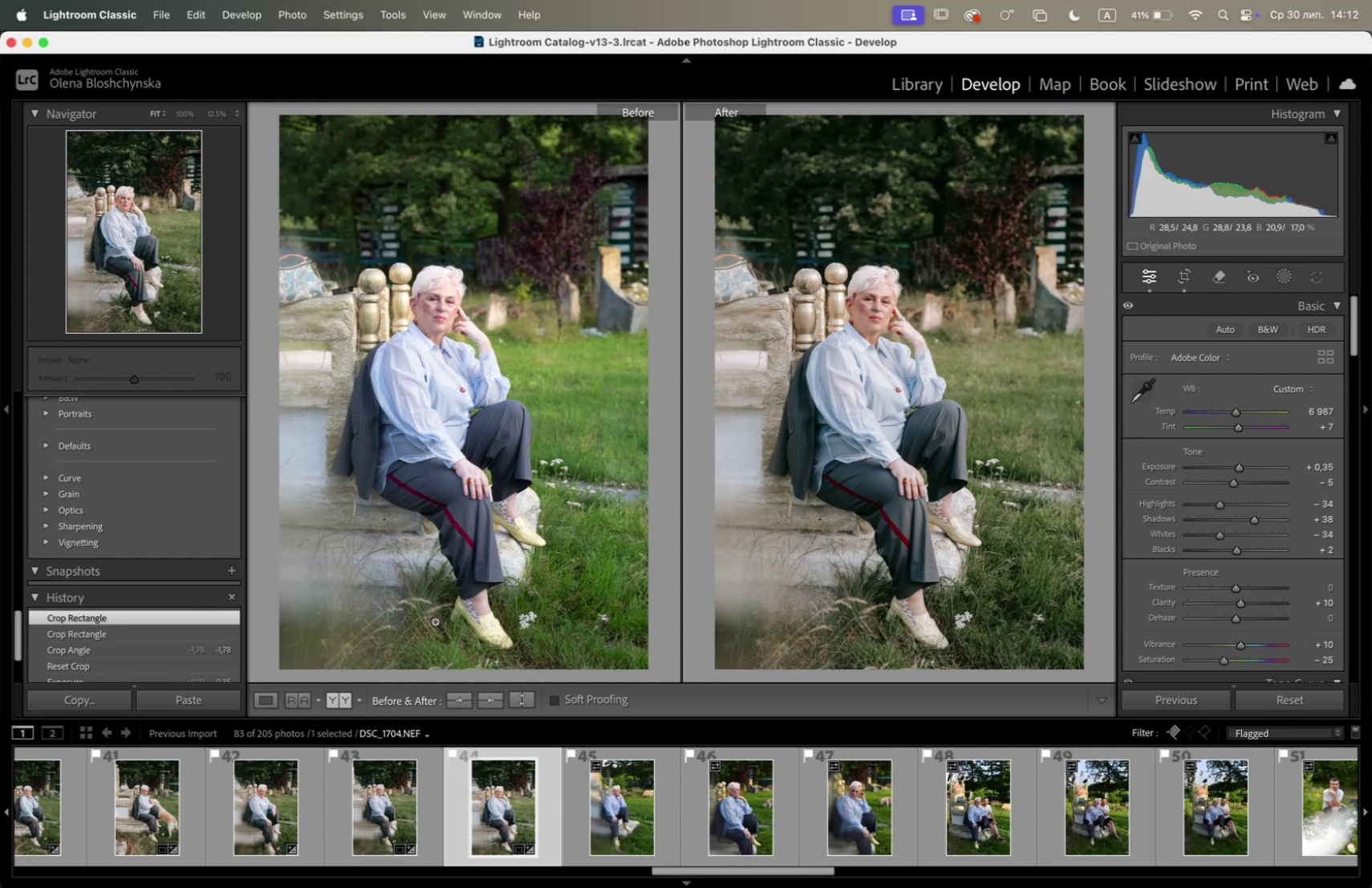 
left_click([270, 695])
 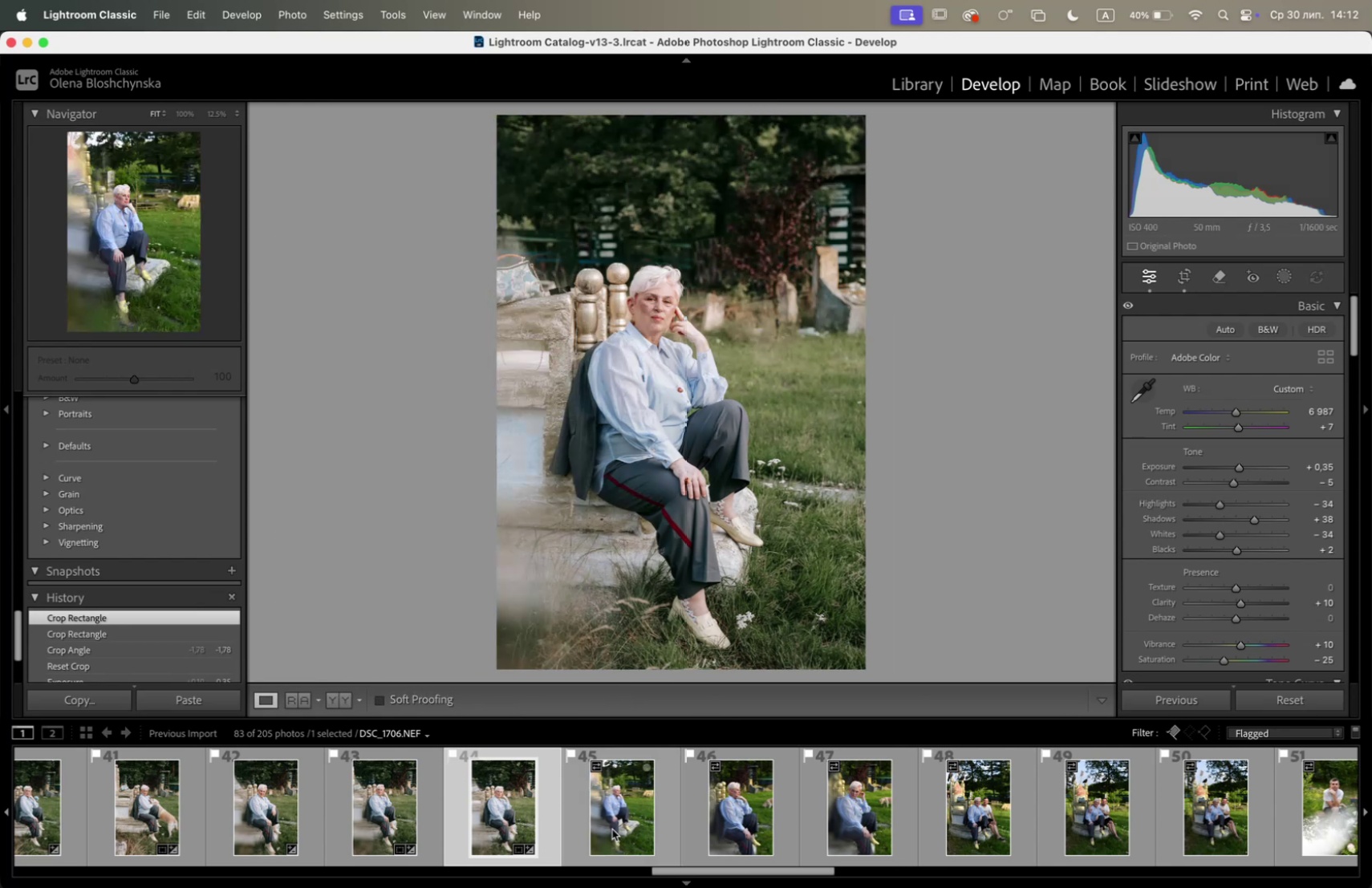 
left_click([608, 816])
 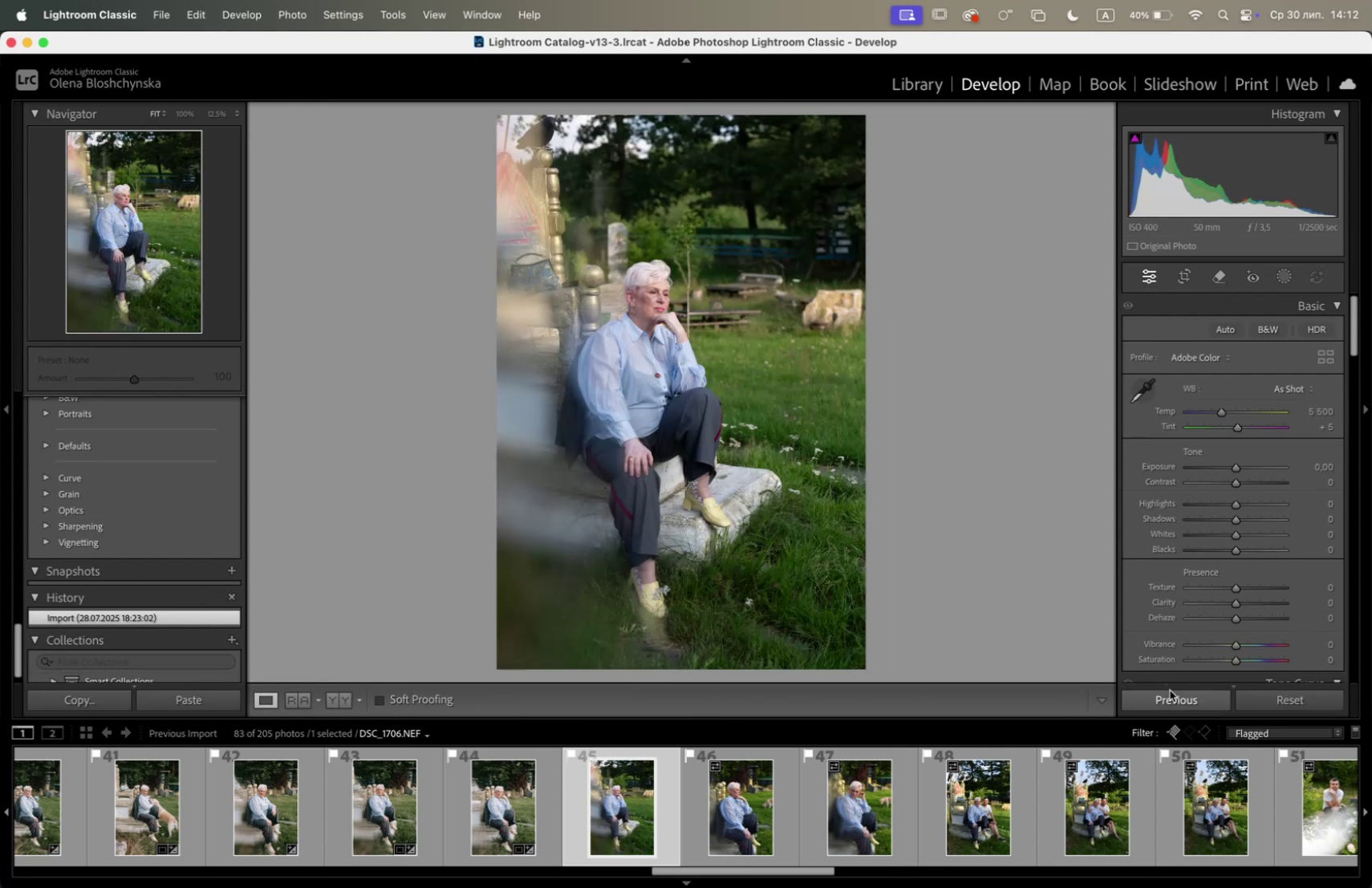 
left_click([1181, 696])
 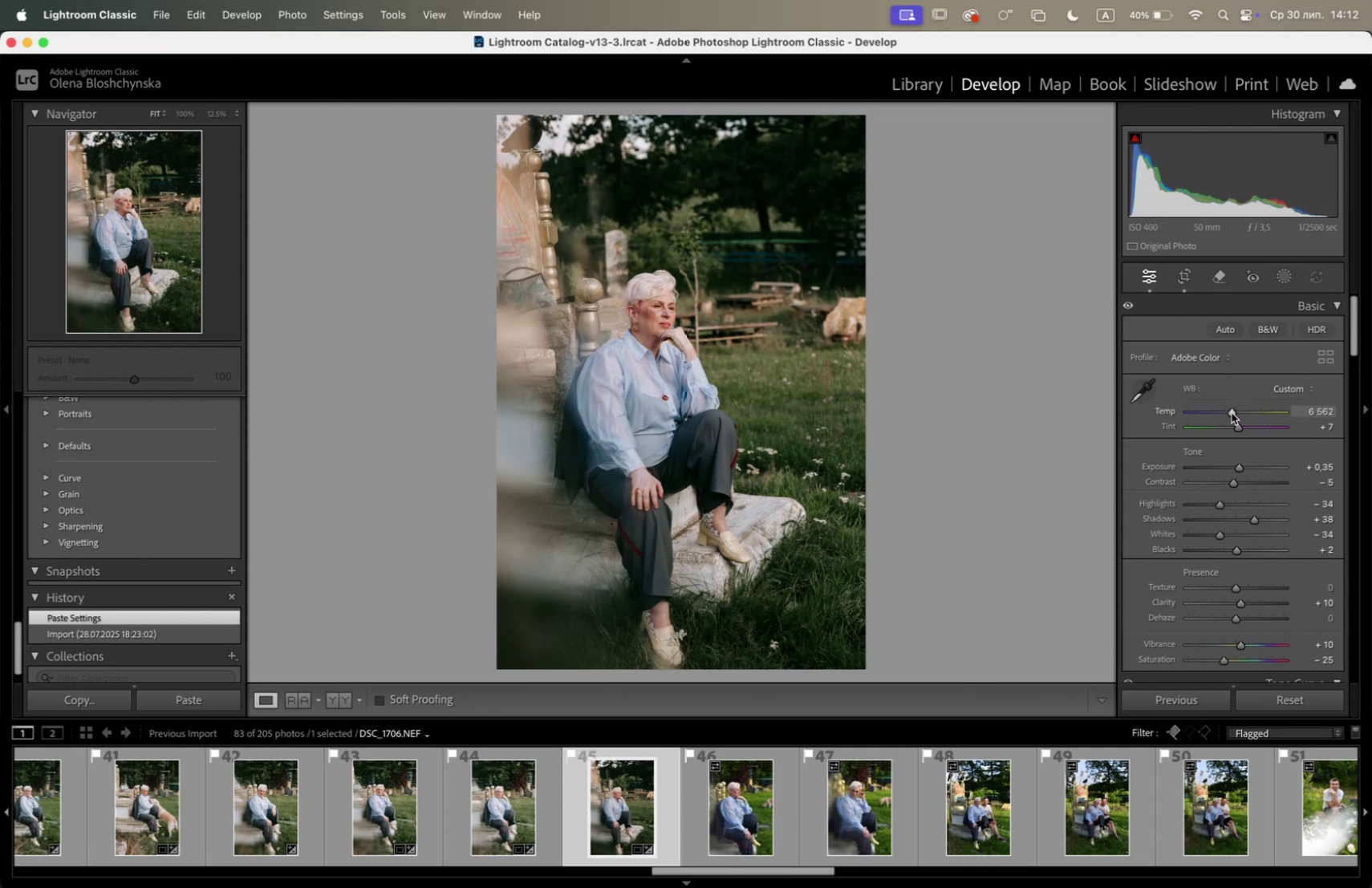 
wait(9.99)
 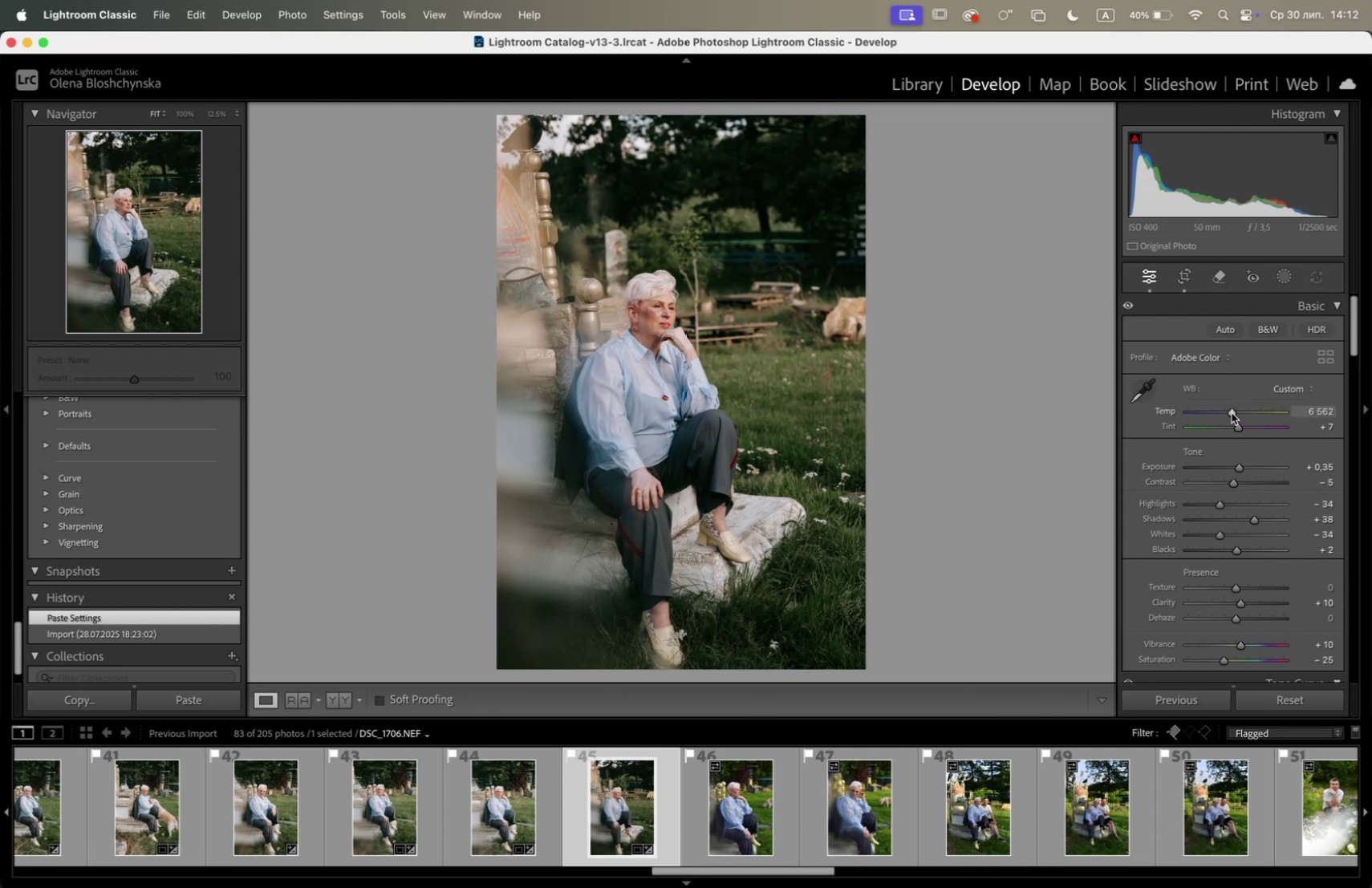 
left_click([1174, 278])
 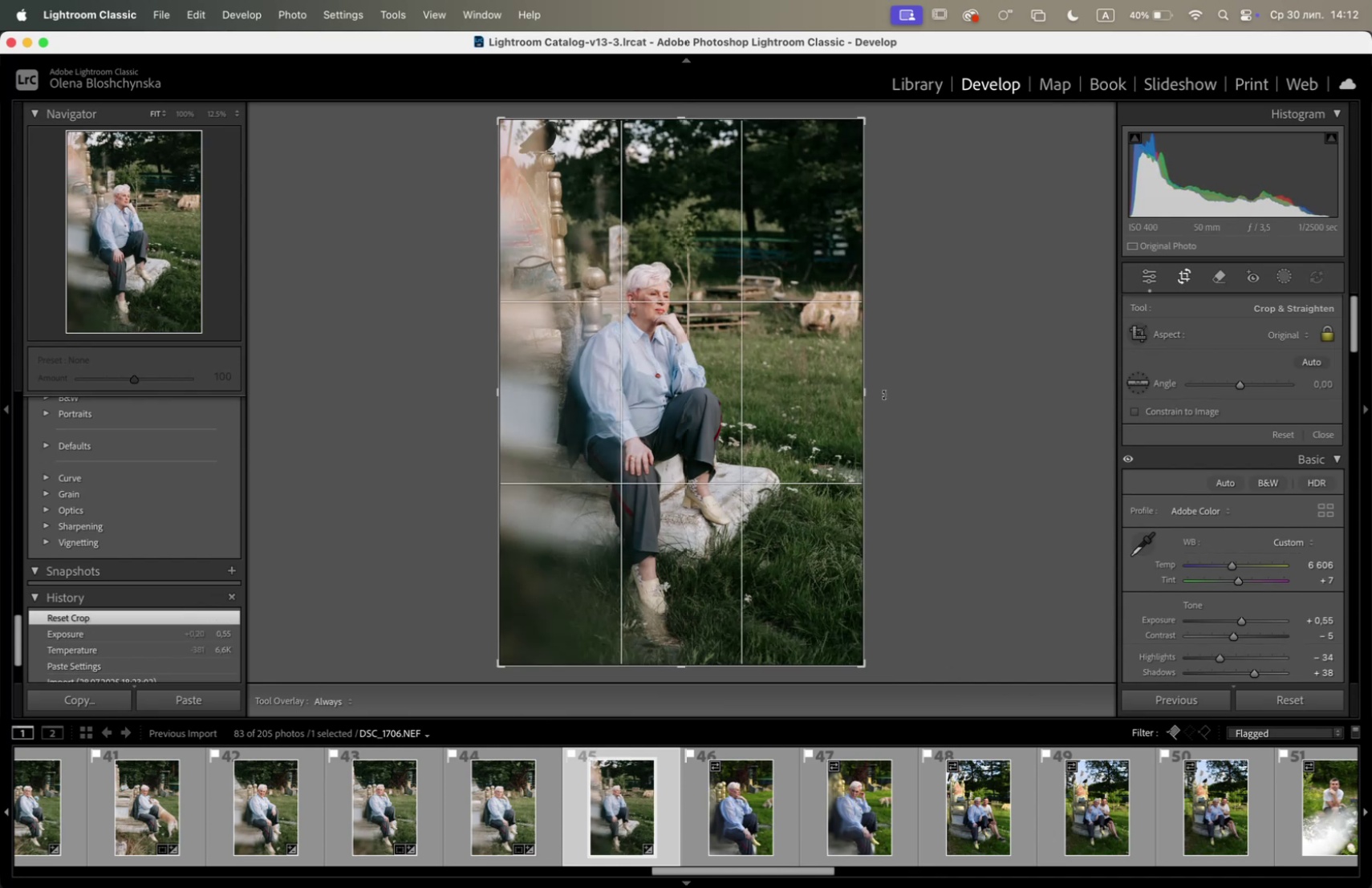 
left_click_drag(start_coordinate=[896, 396], to_coordinate=[899, 400])
 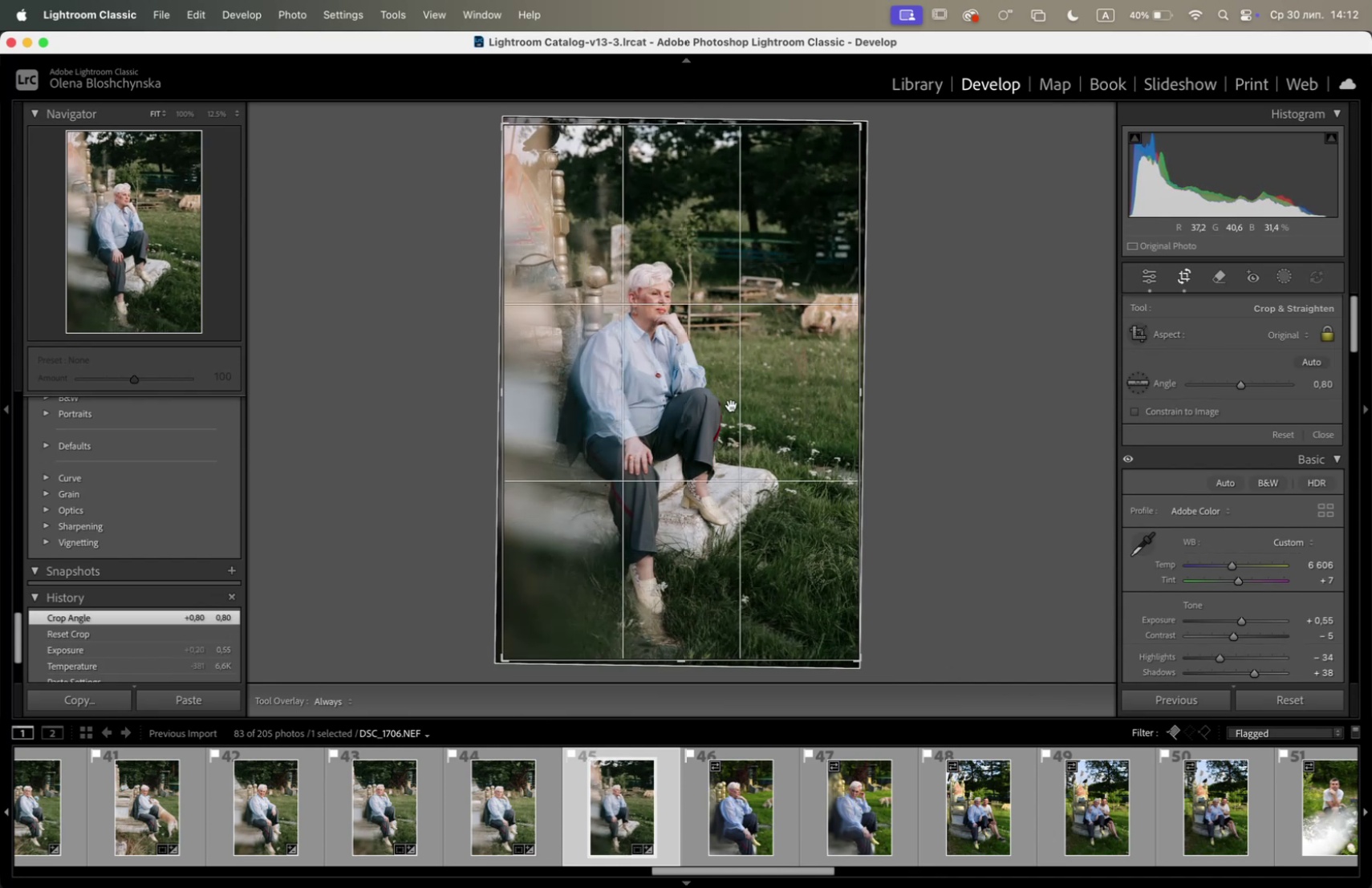 
left_click_drag(start_coordinate=[717, 404], to_coordinate=[708, 452])
 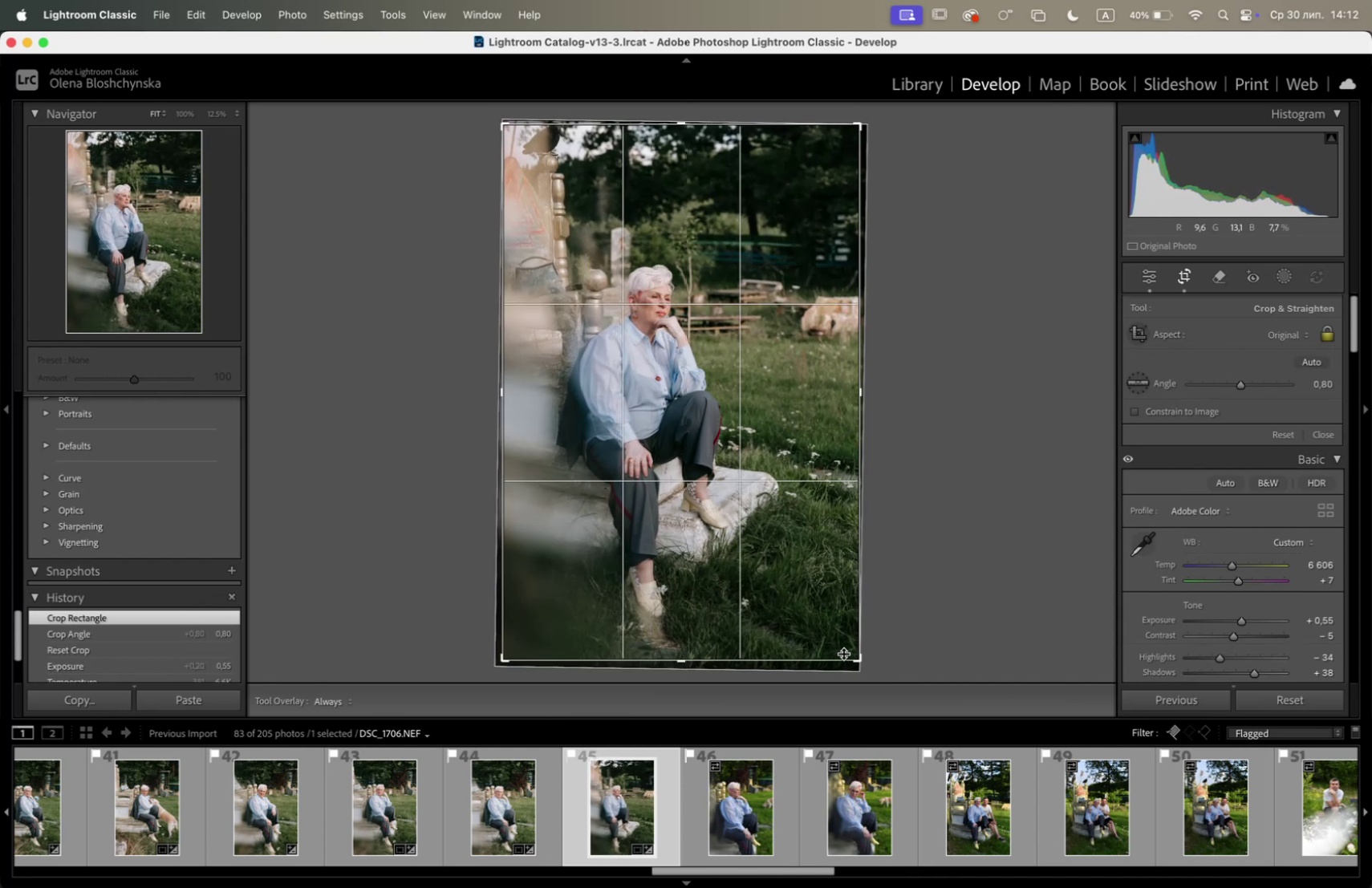 
left_click_drag(start_coordinate=[848, 655], to_coordinate=[847, 651])
 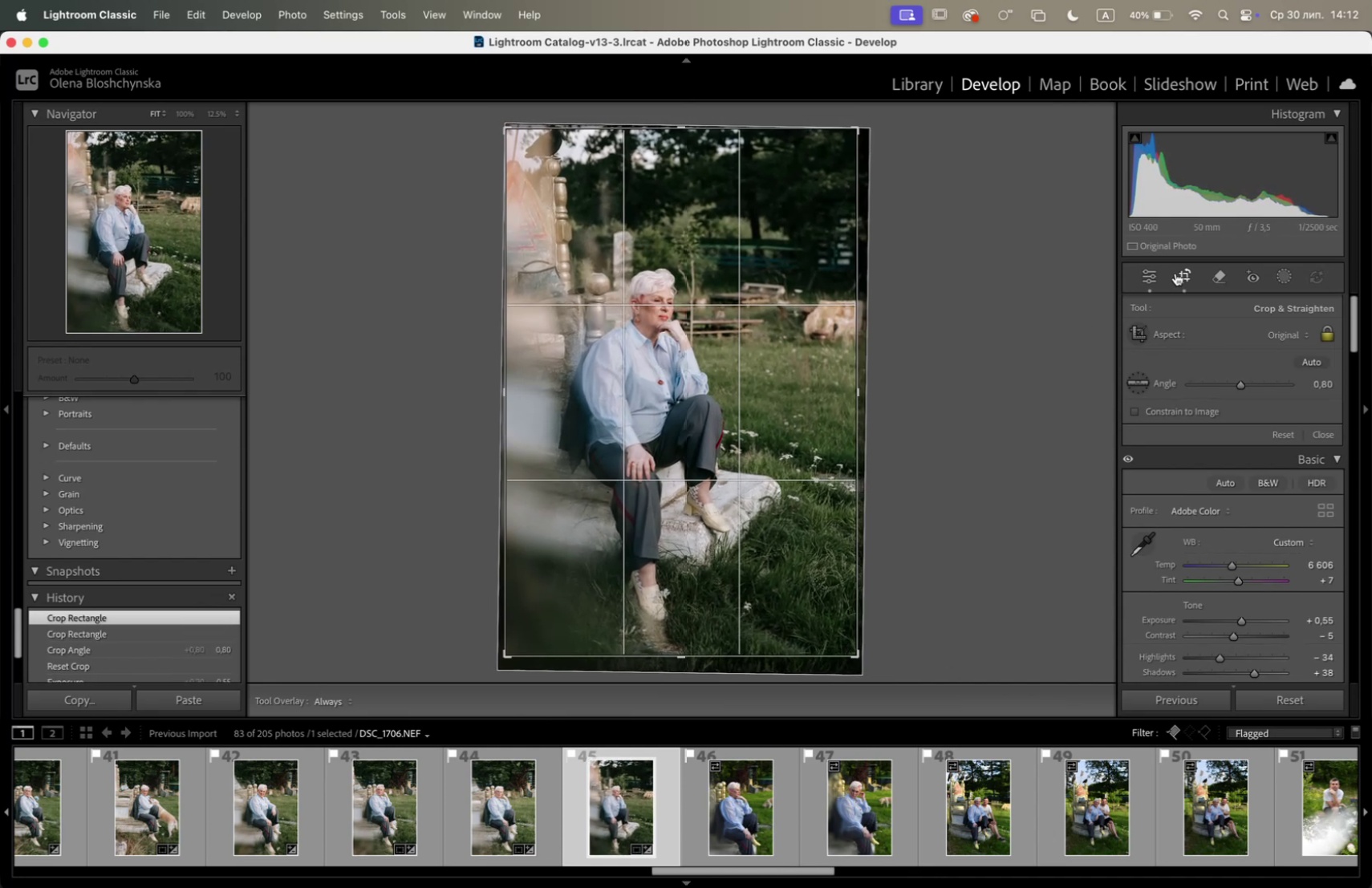 
left_click([1182, 271])
 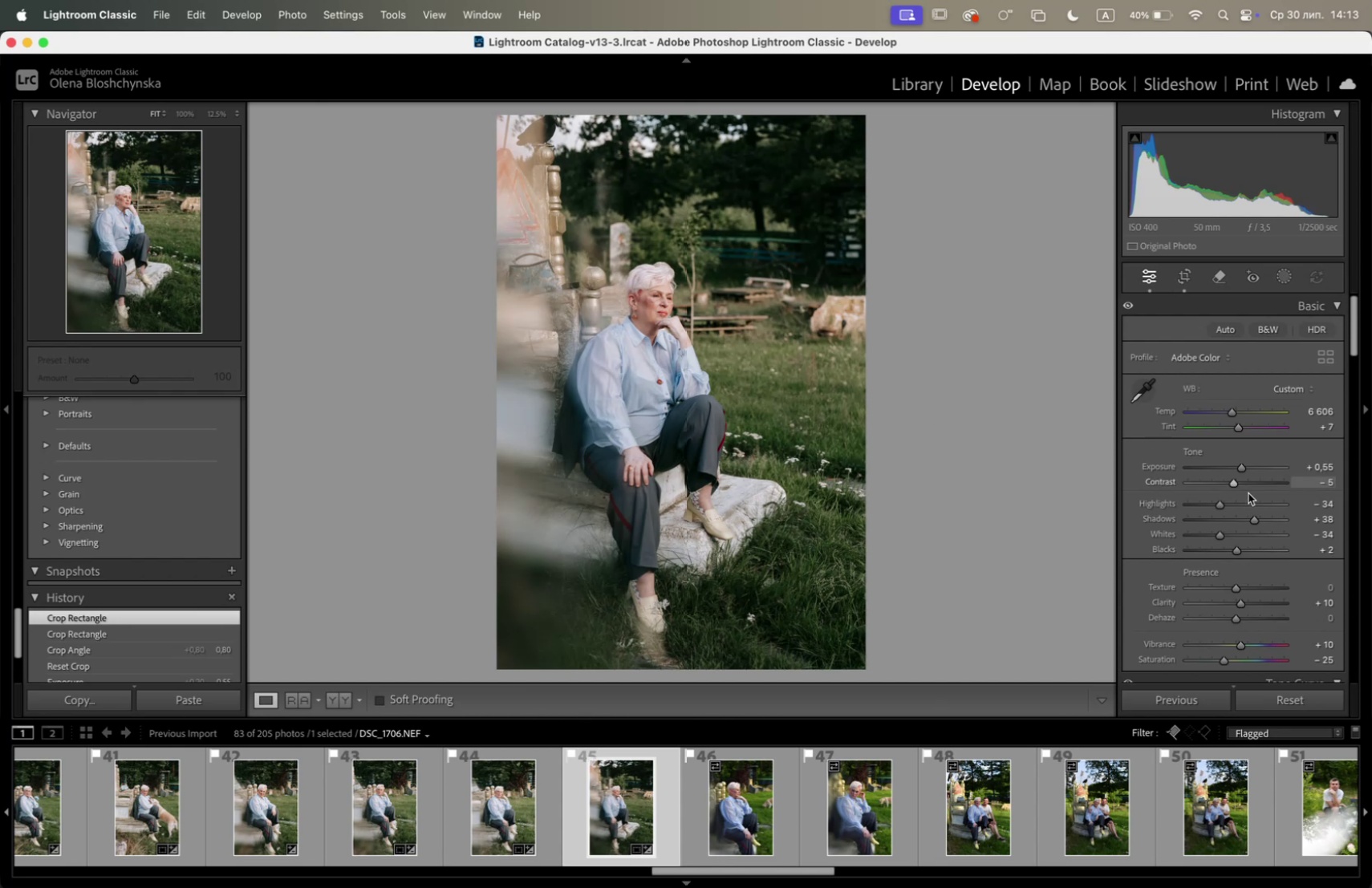 
left_click([1267, 517])
 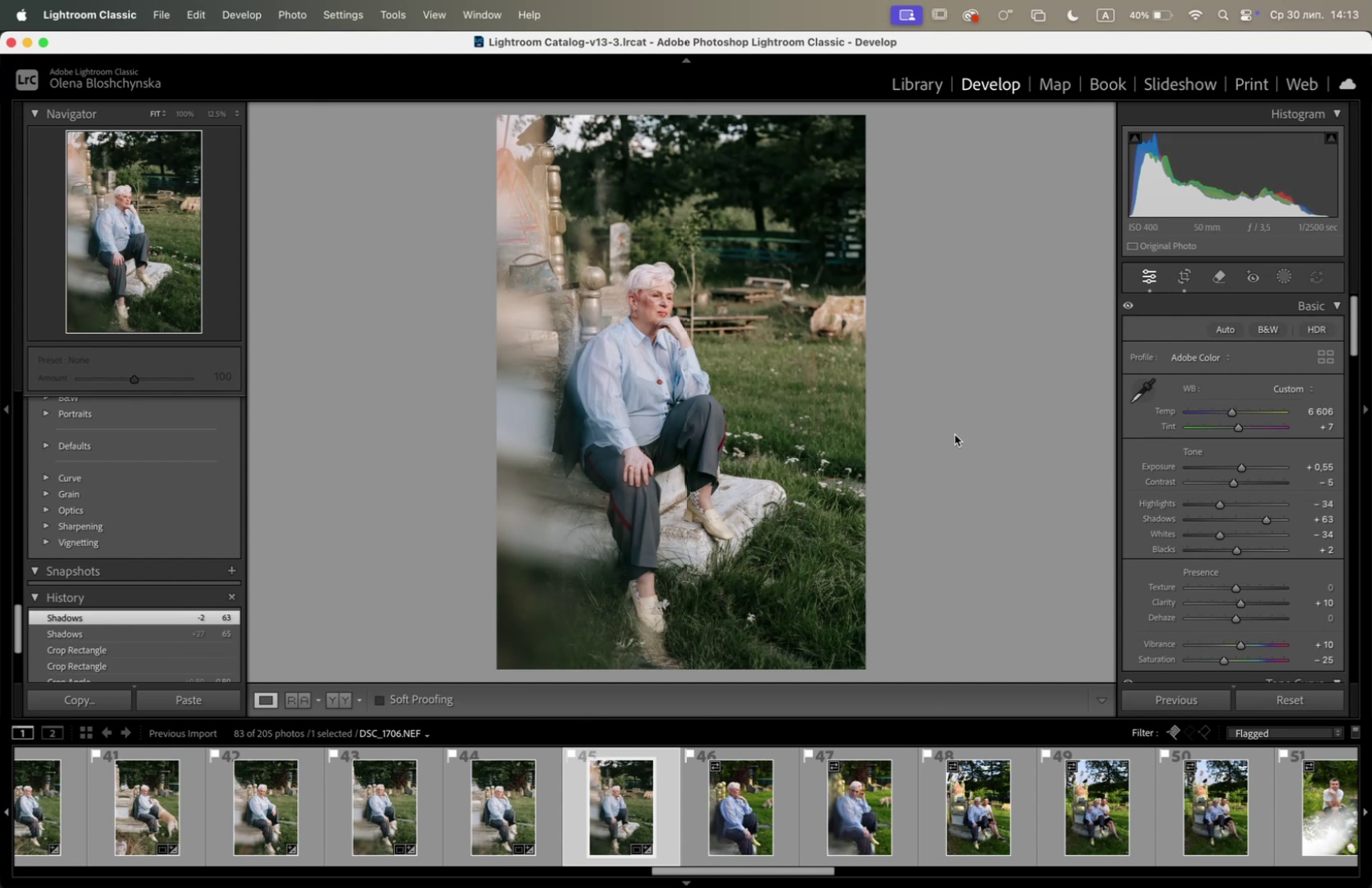 
wait(6.82)
 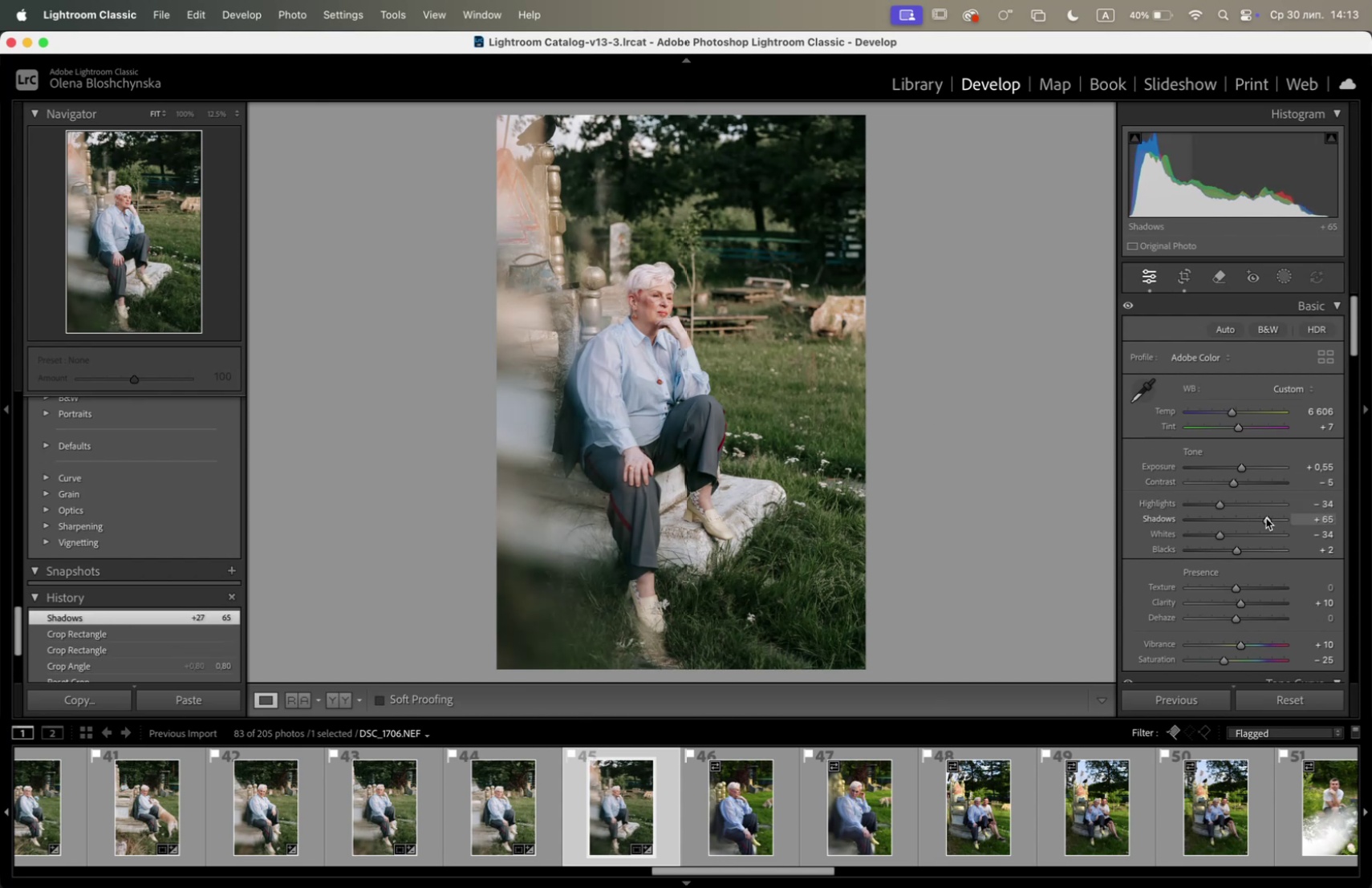 
left_click([344, 700])
 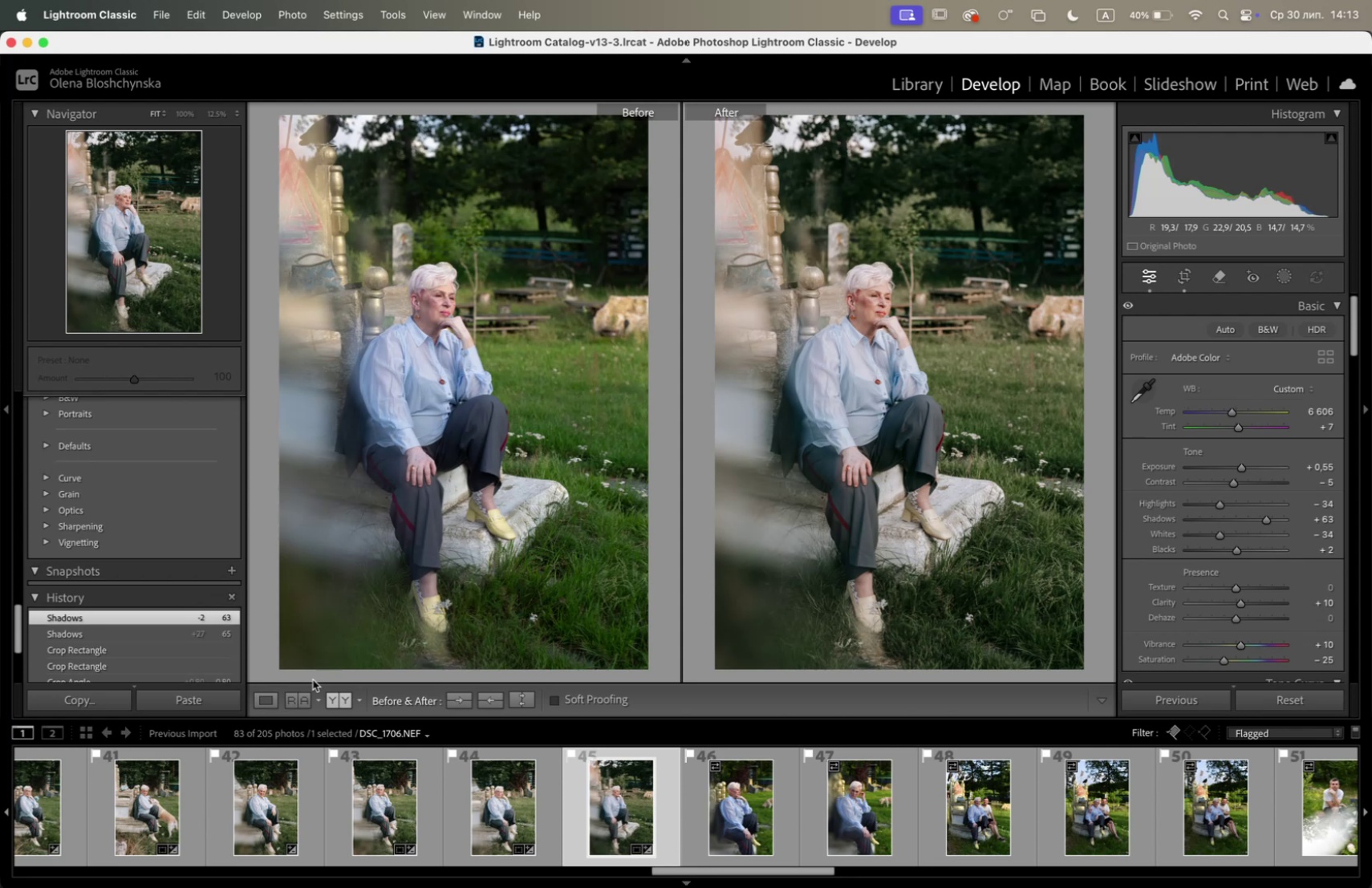 
left_click([263, 696])
 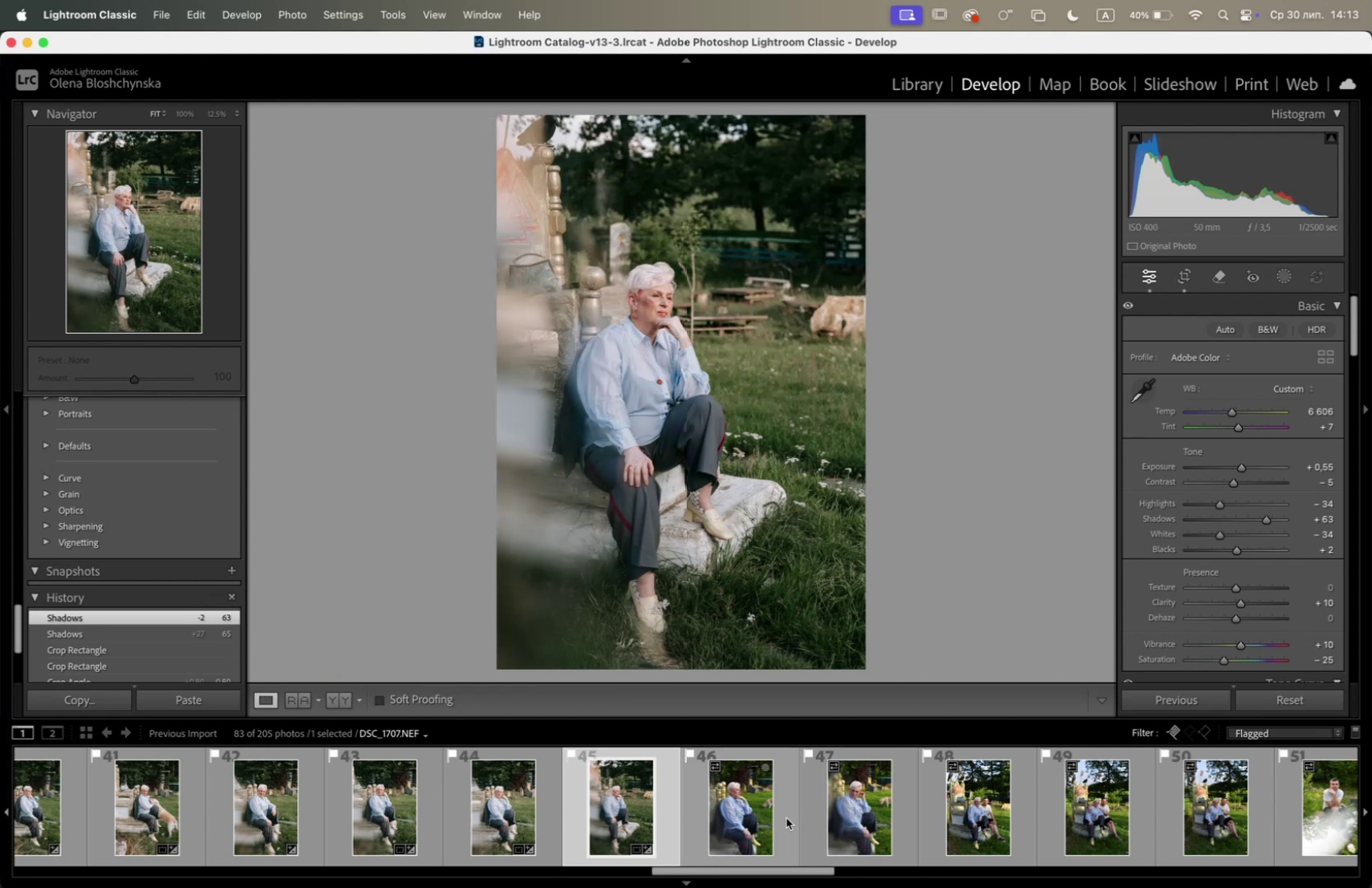 
mouse_move([758, 796])
 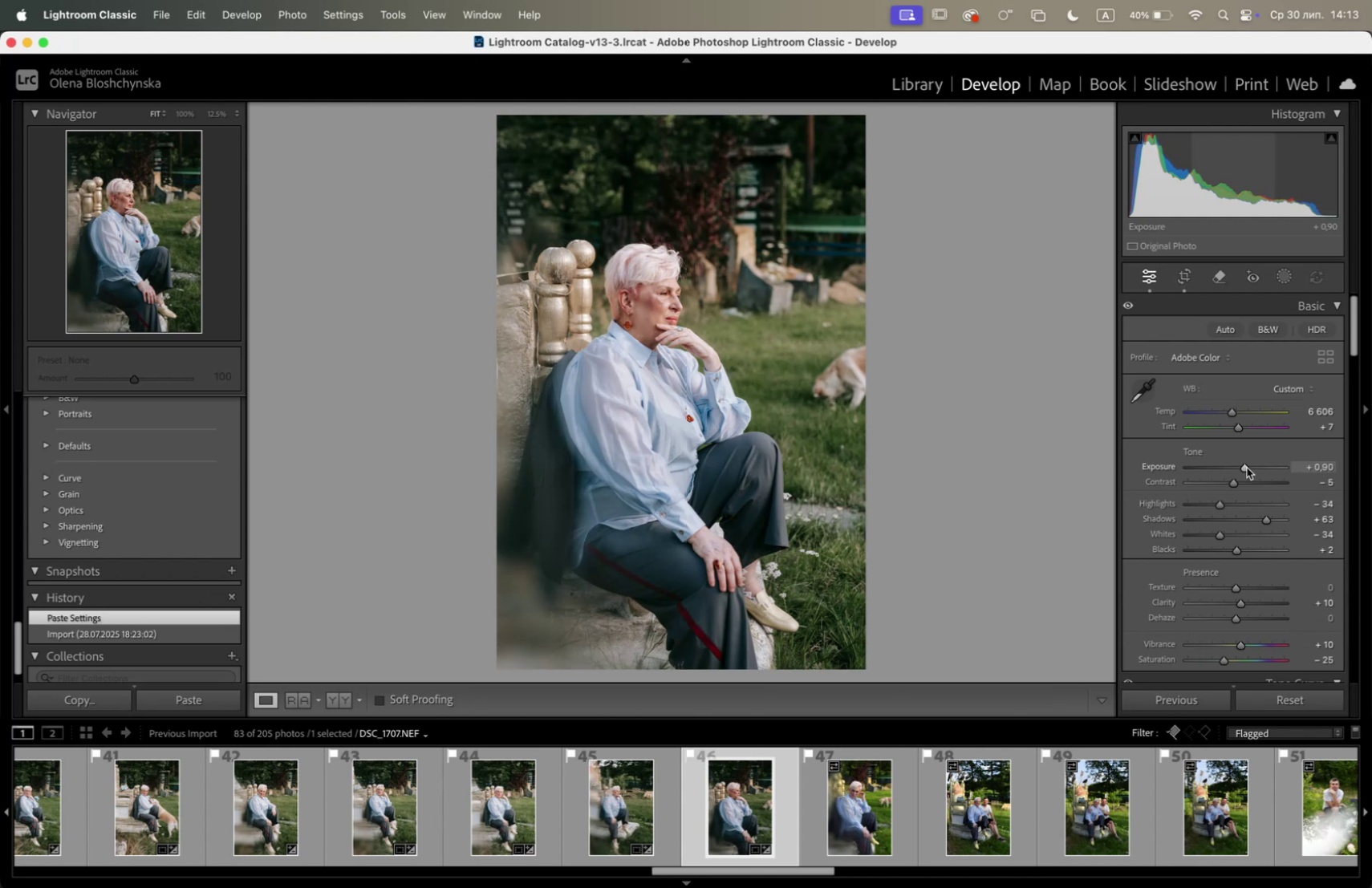 
wait(12.35)
 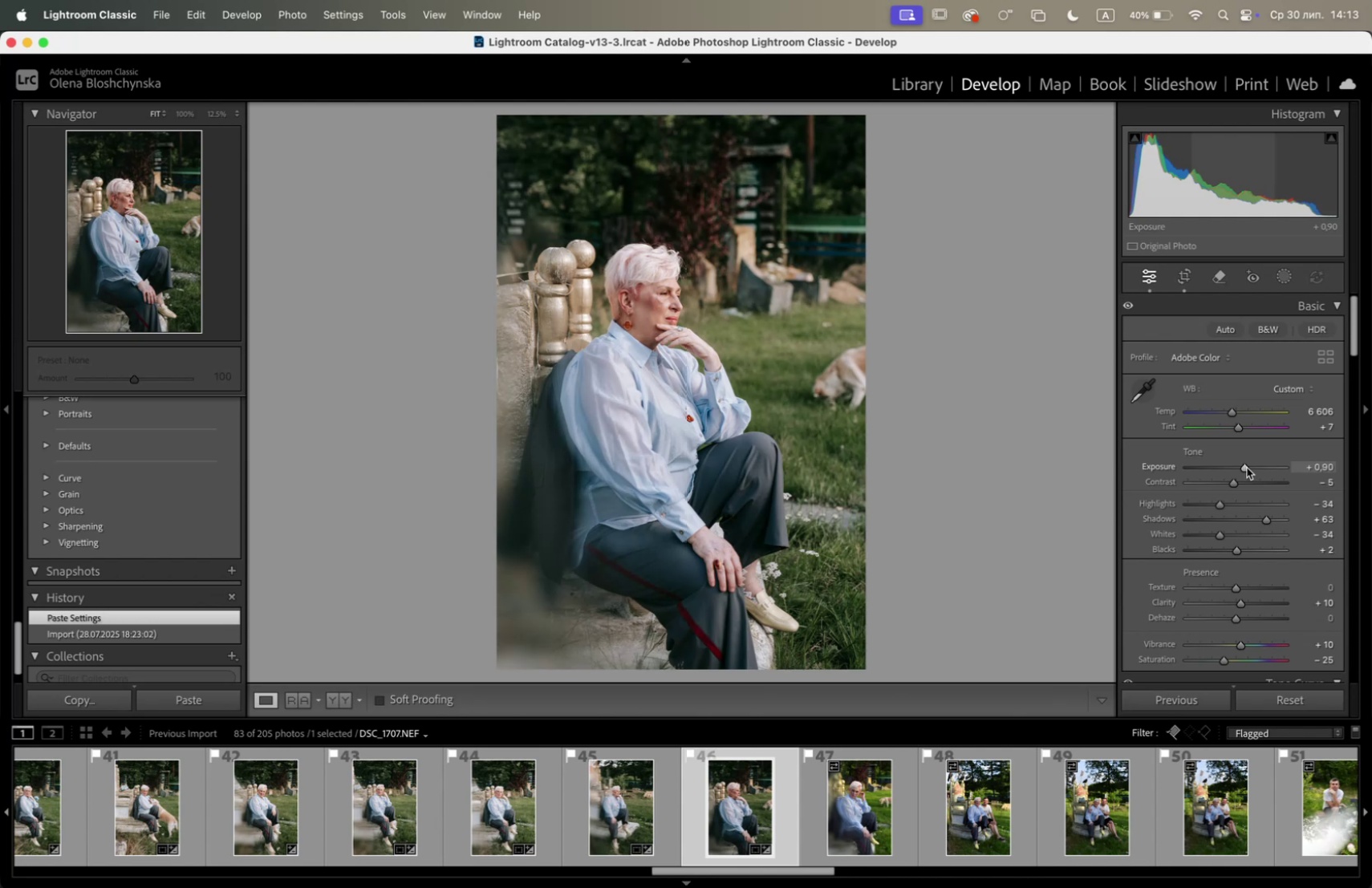 
left_click([802, 300])
 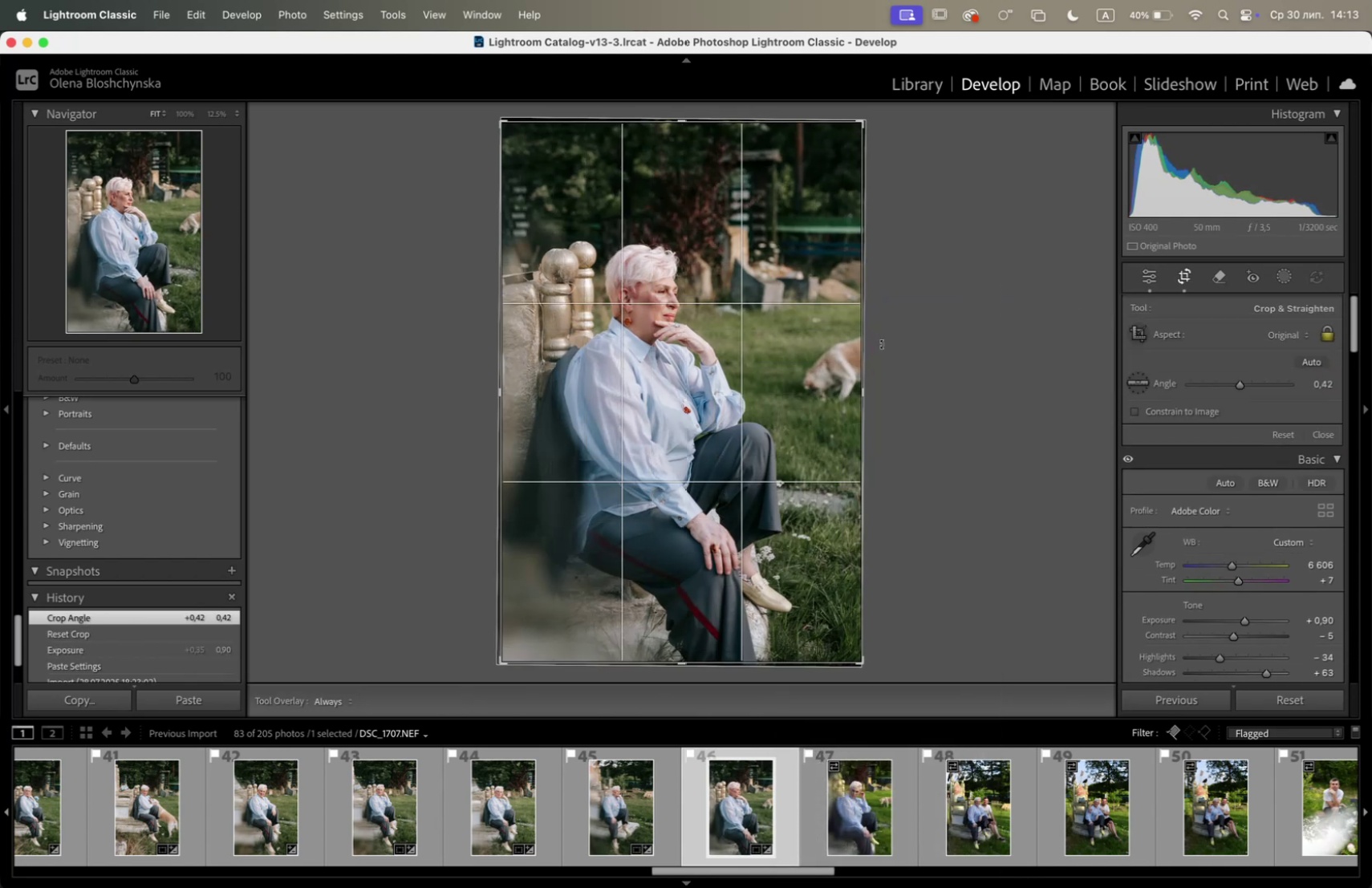 
left_click_drag(start_coordinate=[761, 417], to_coordinate=[757, 423])
 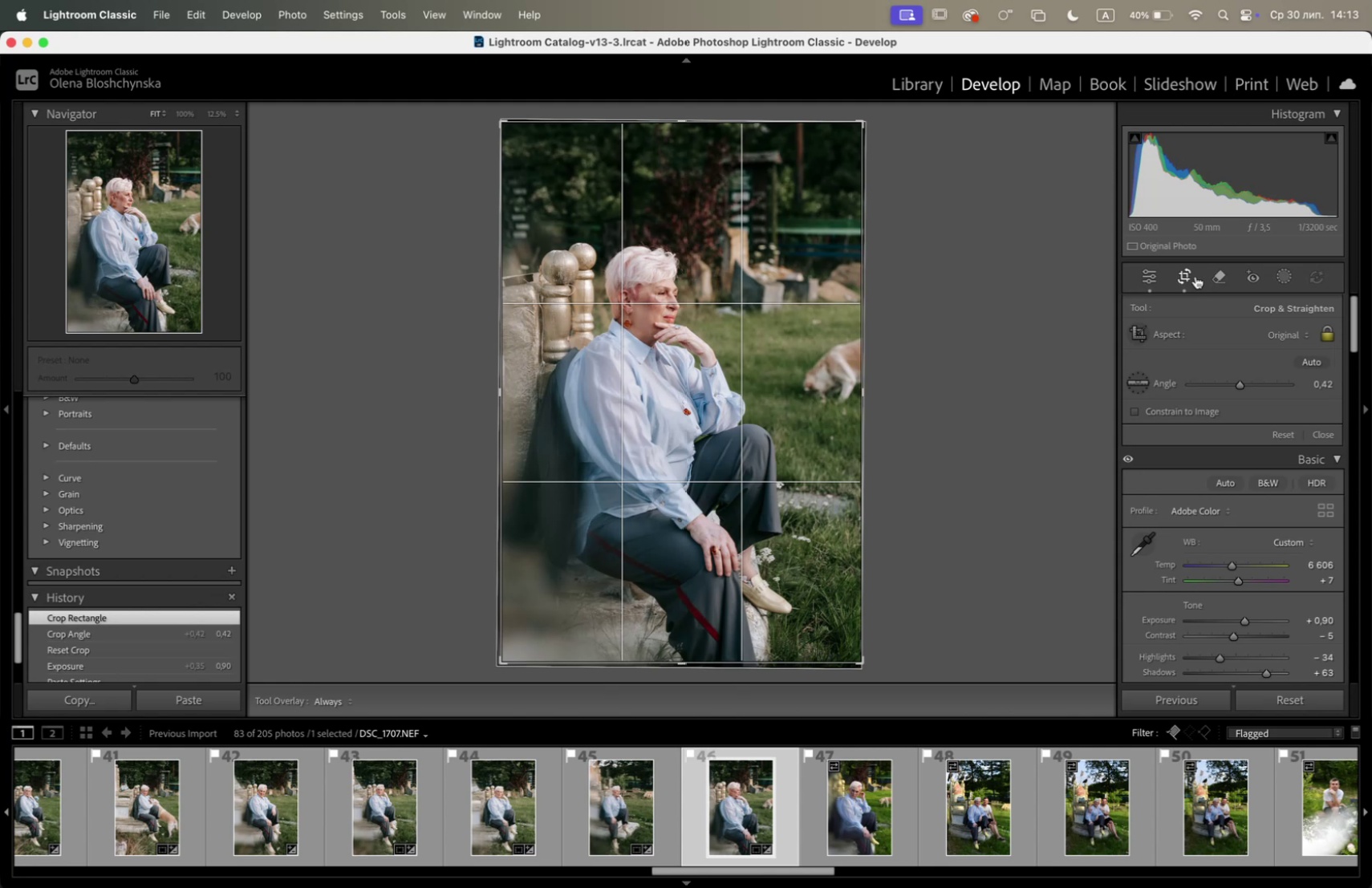 
left_click([1186, 274])
 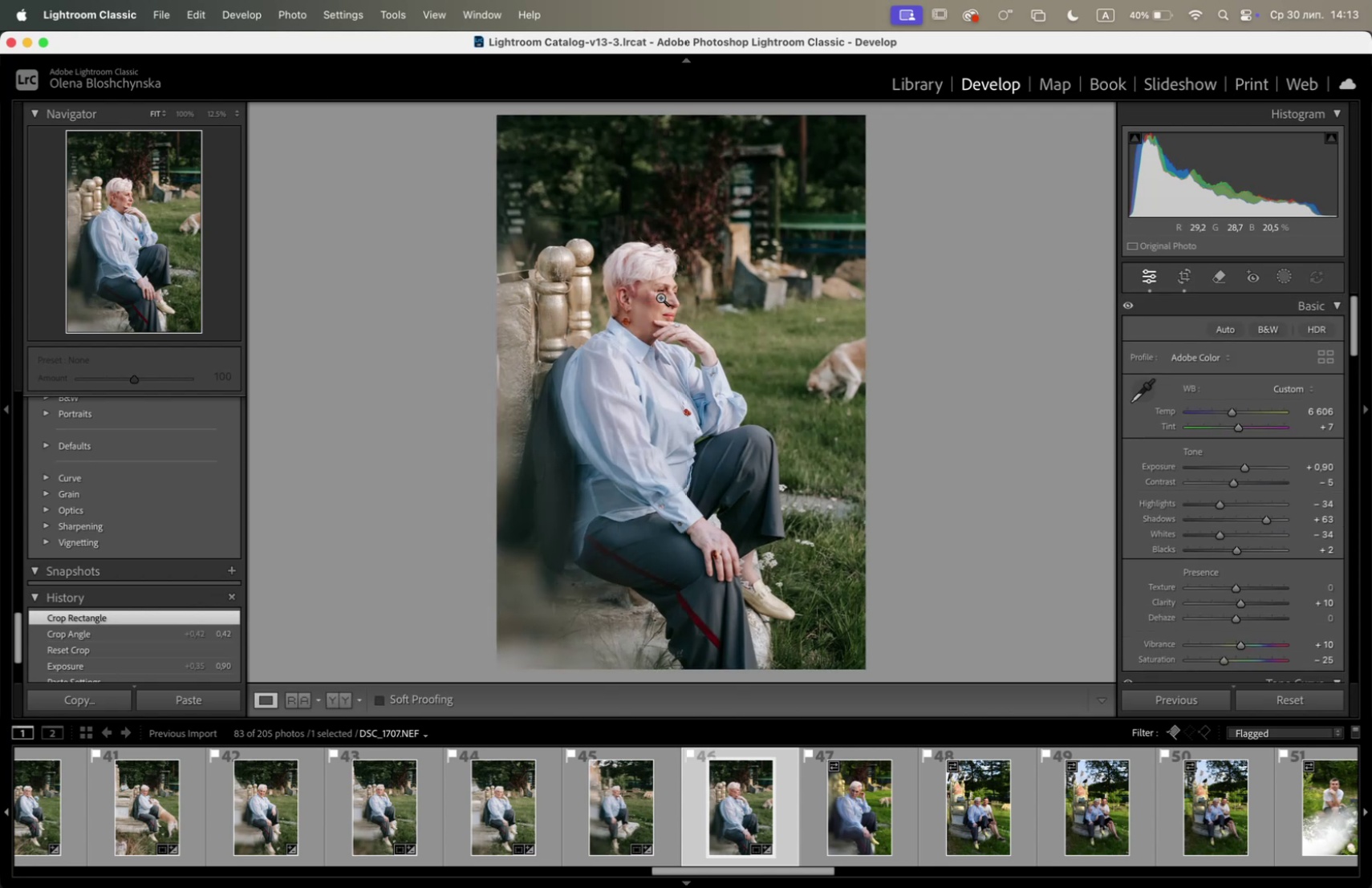 
left_click([660, 296])
 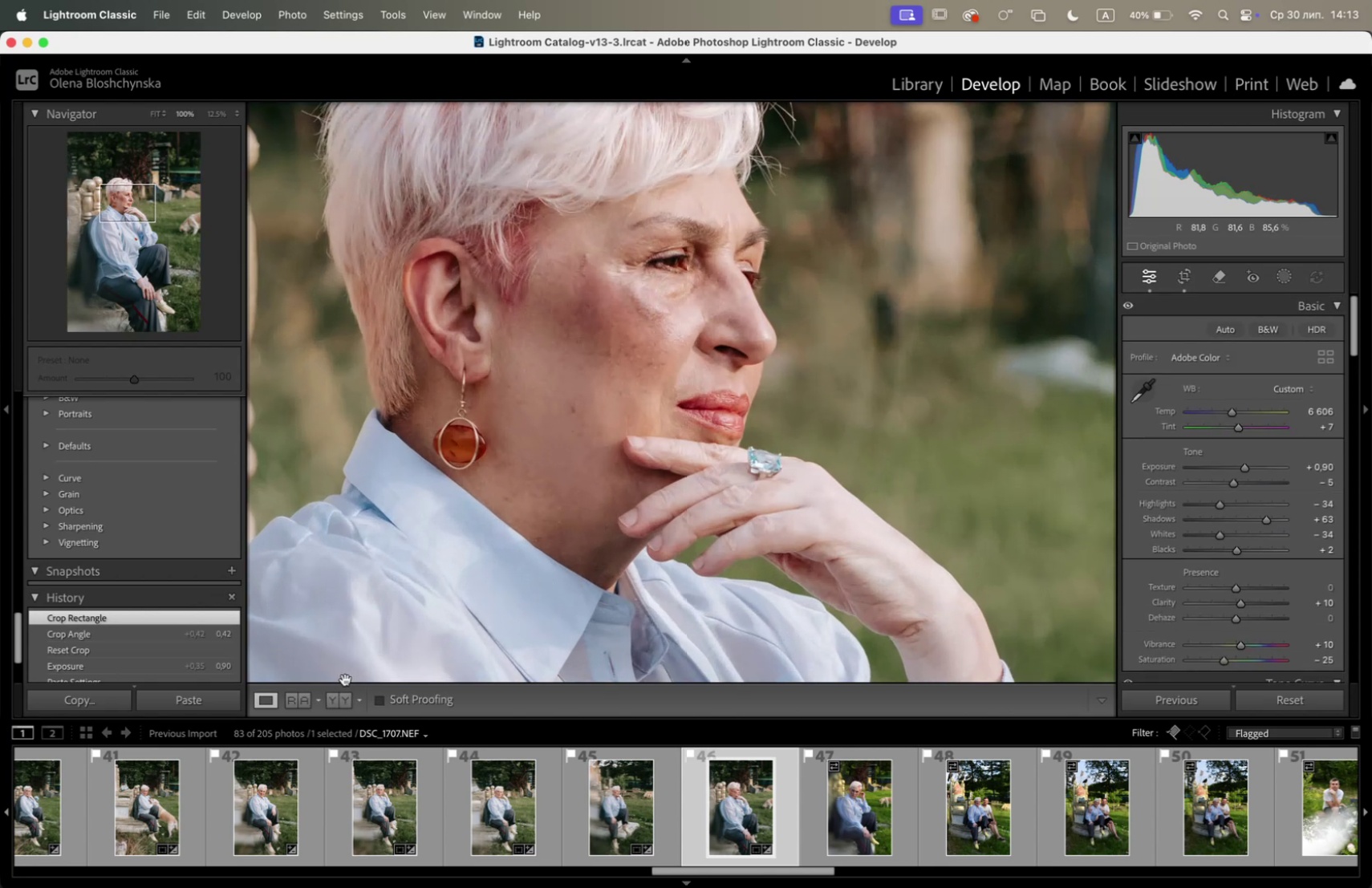 
left_click([329, 700])
 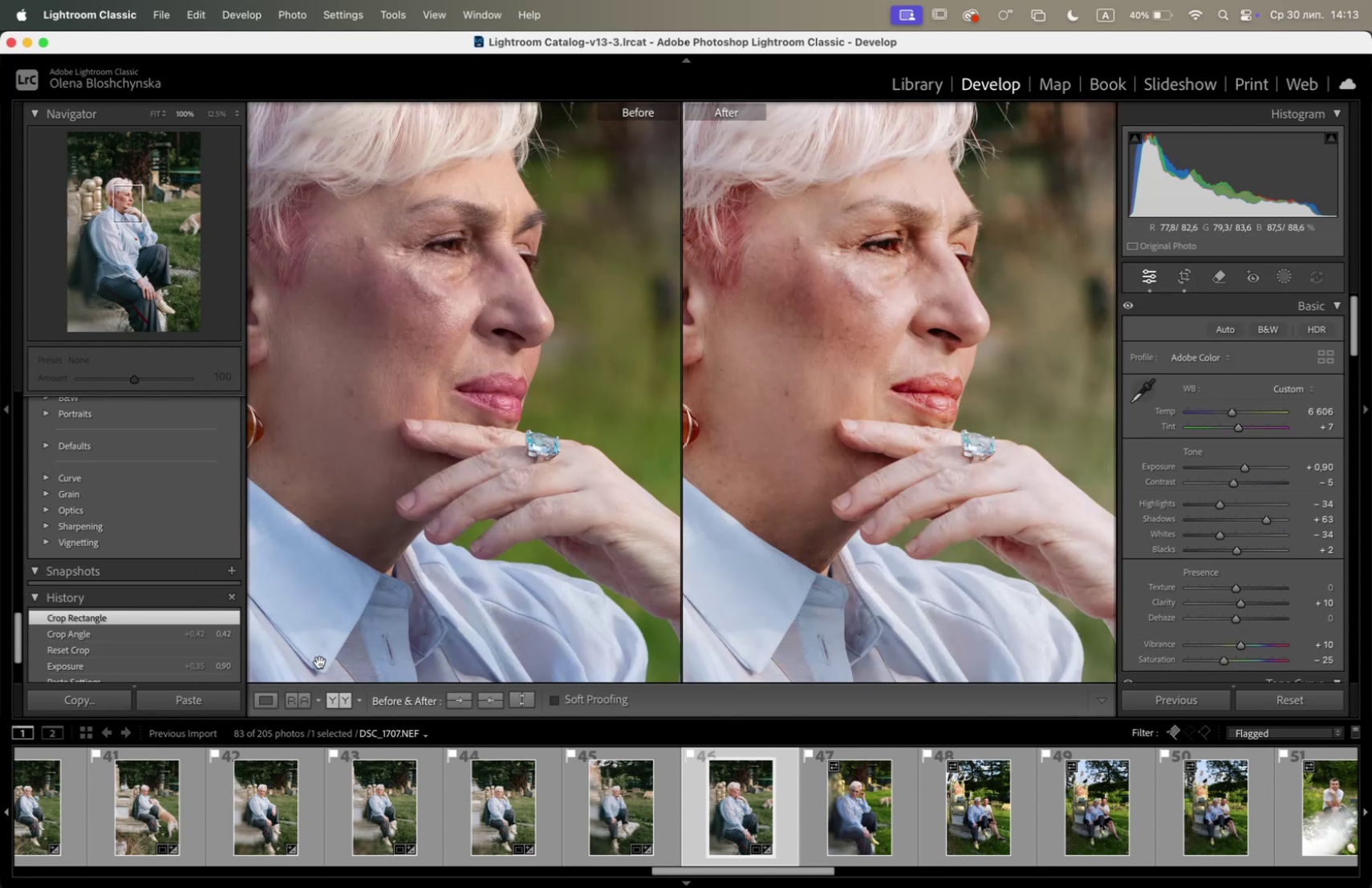 
wait(7.09)
 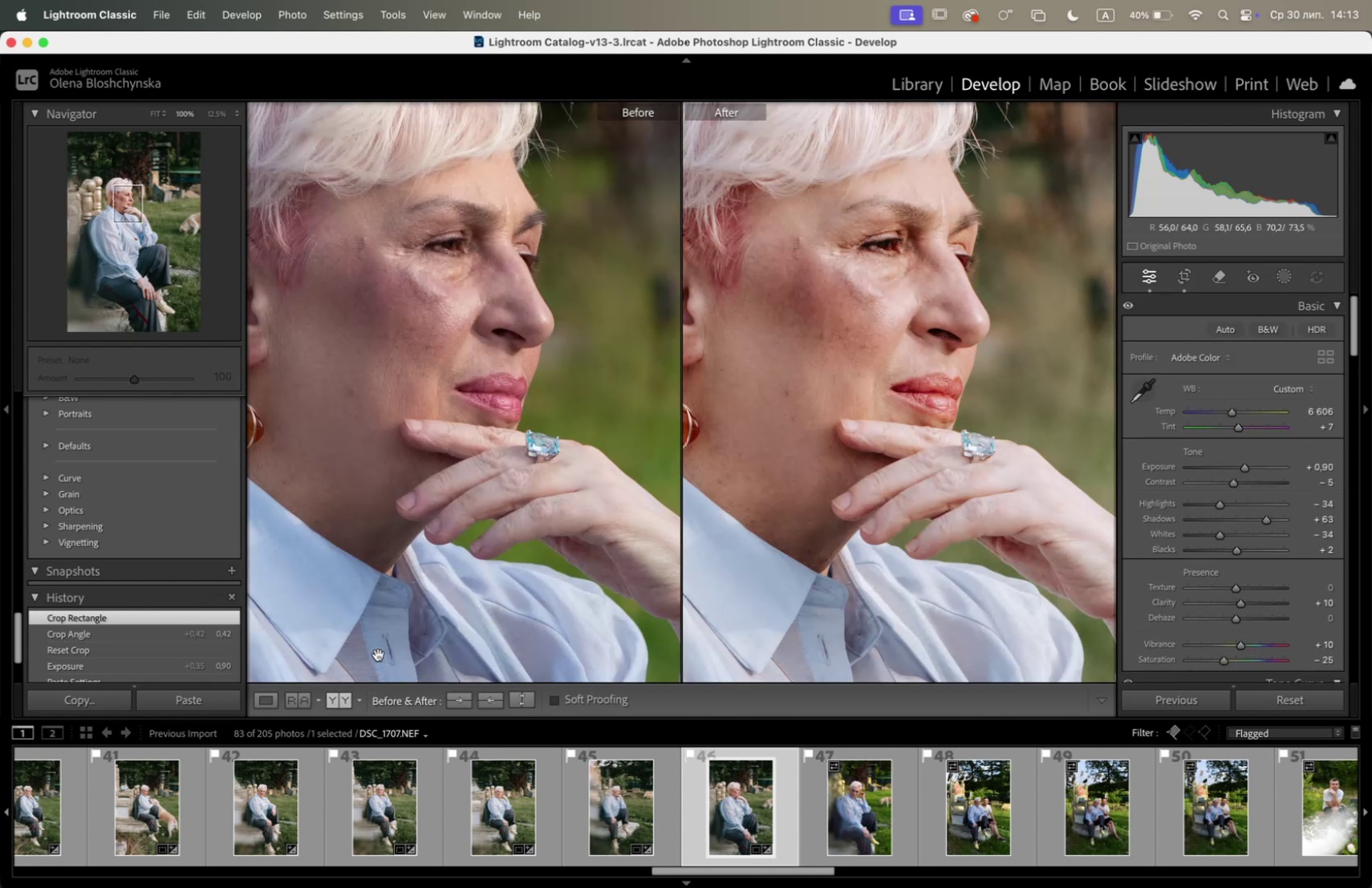 
left_click([525, 507])
 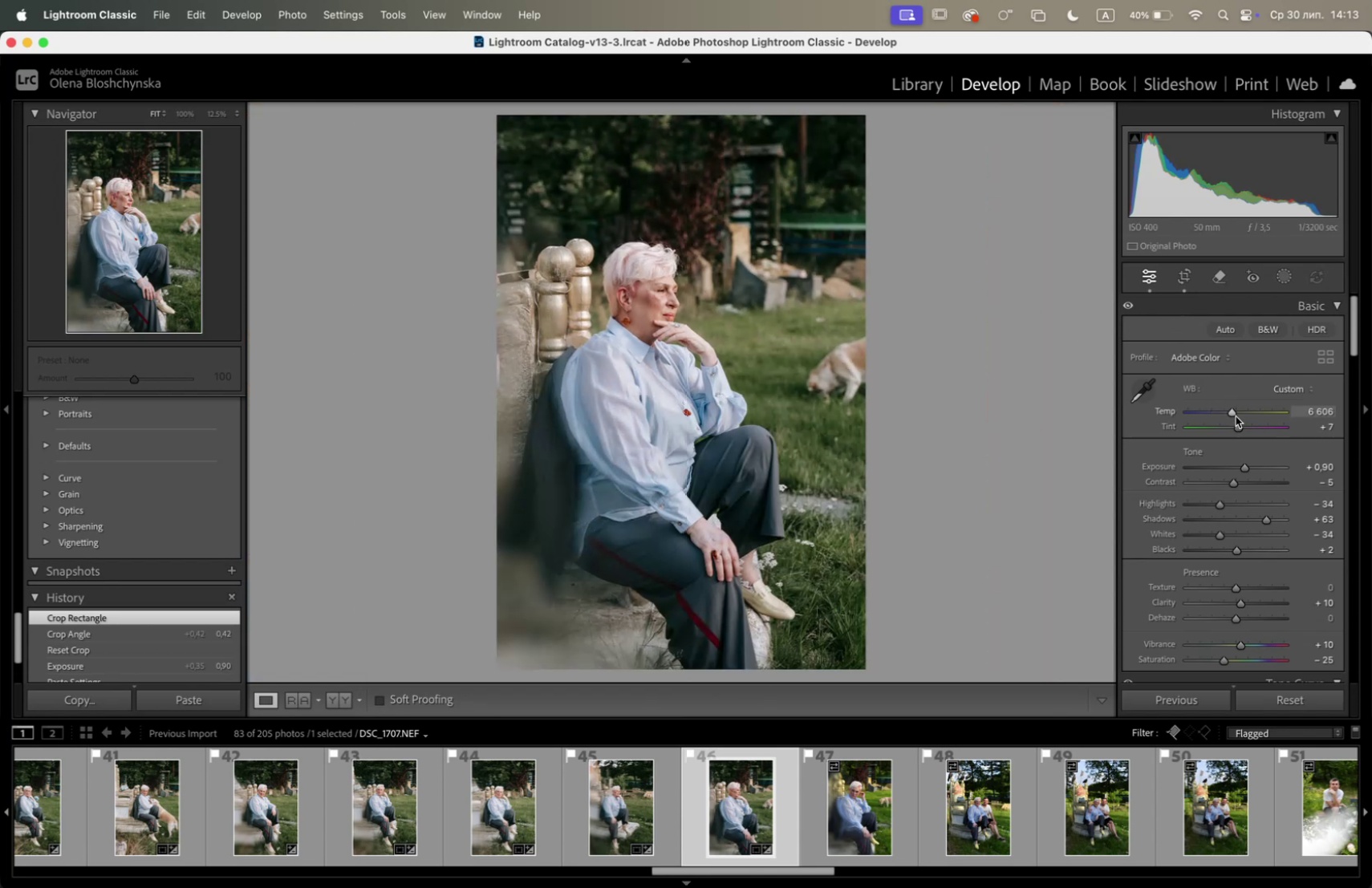 
left_click([1285, 389])
 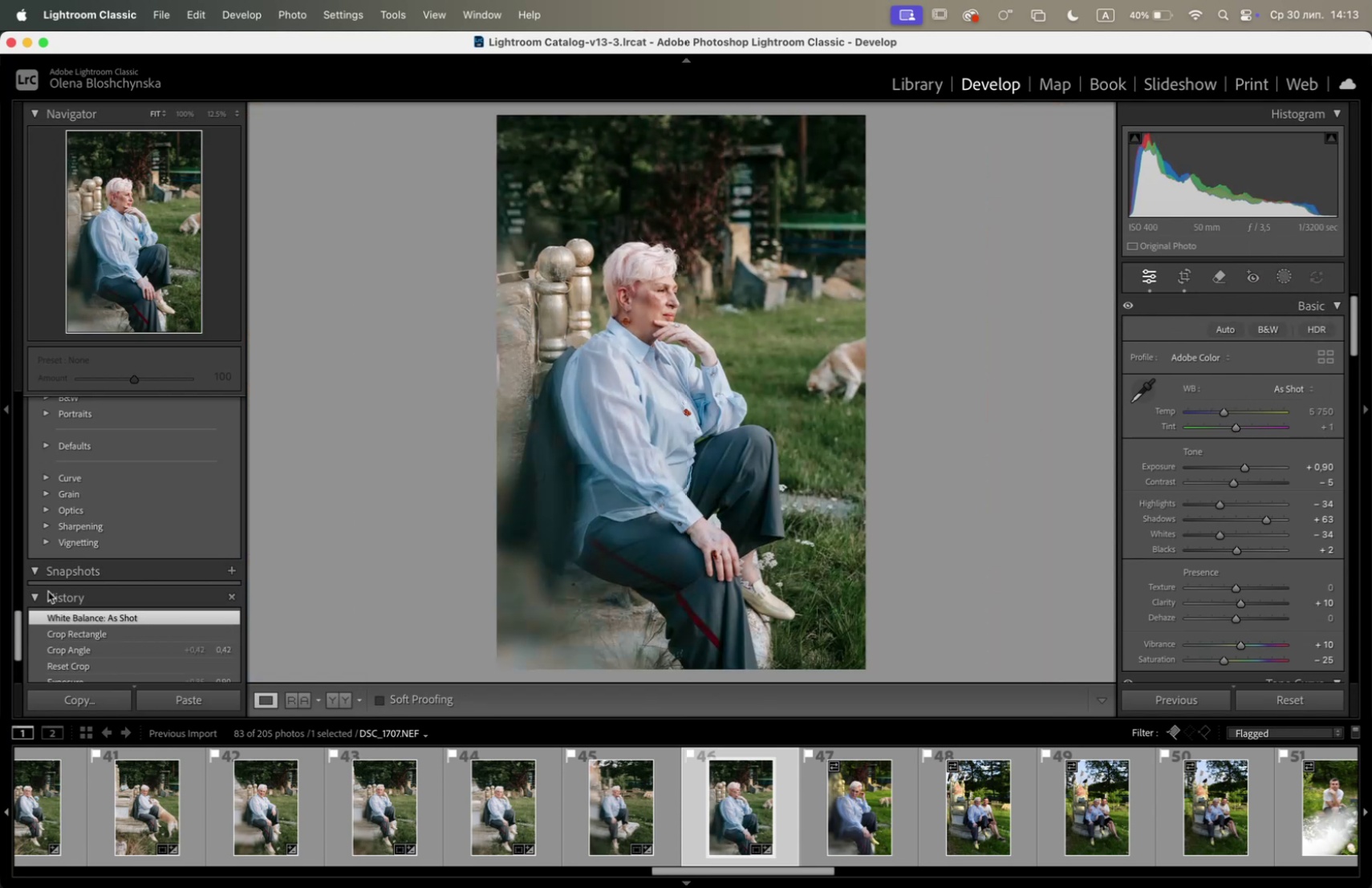 
wait(10.33)
 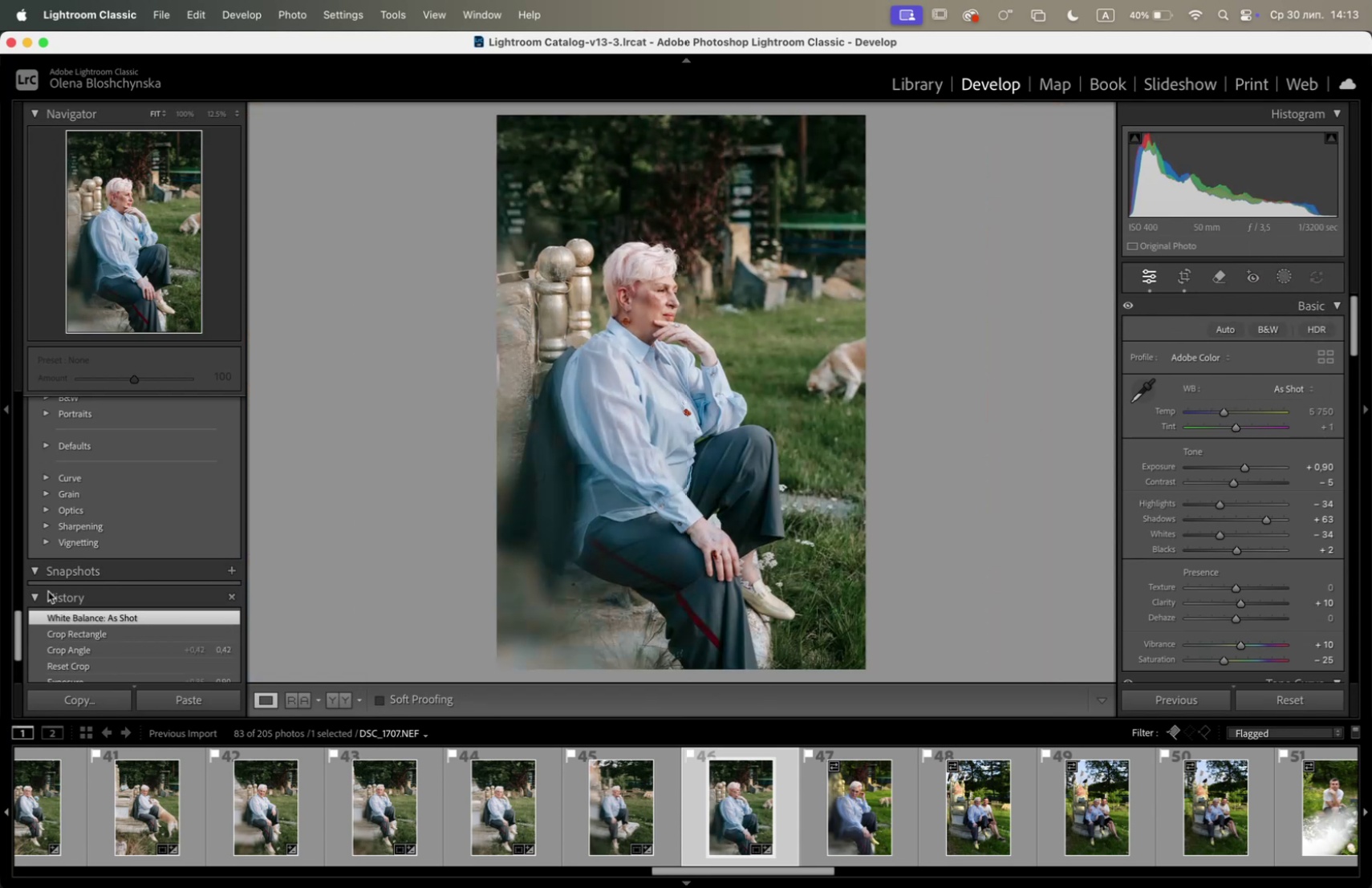 
left_click([213, 635])
 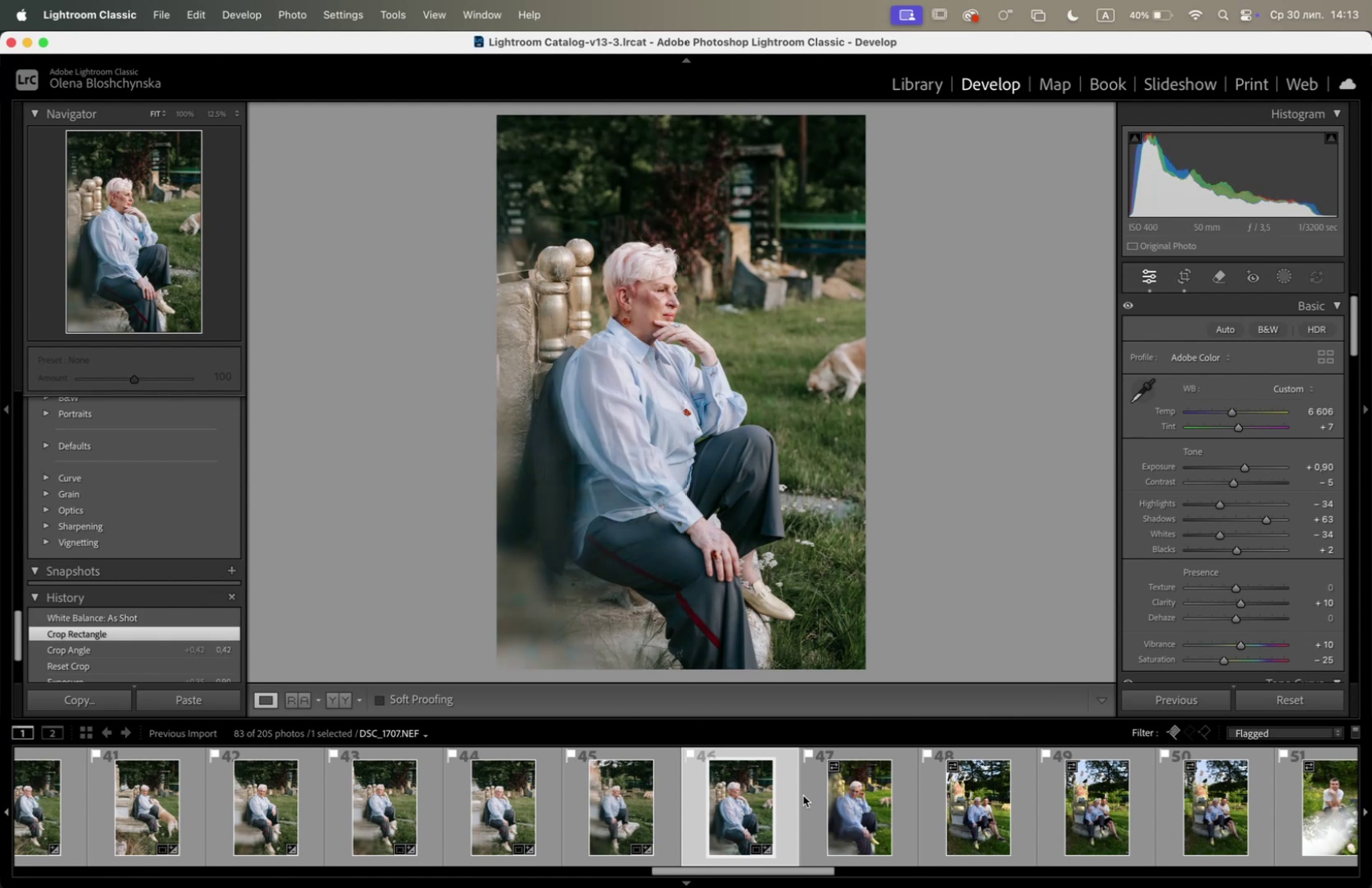 
left_click([635, 805])
 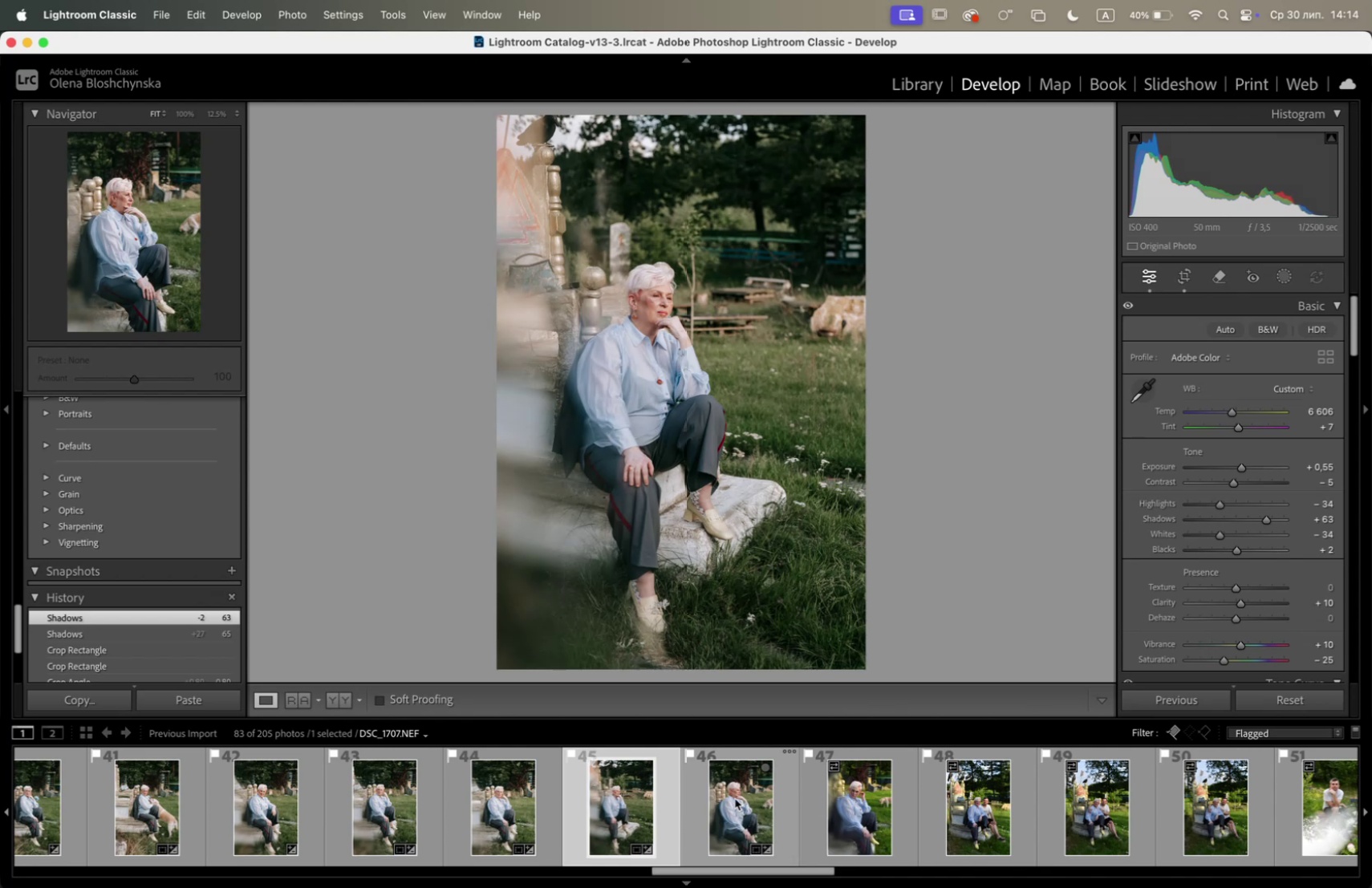 
wait(5.1)
 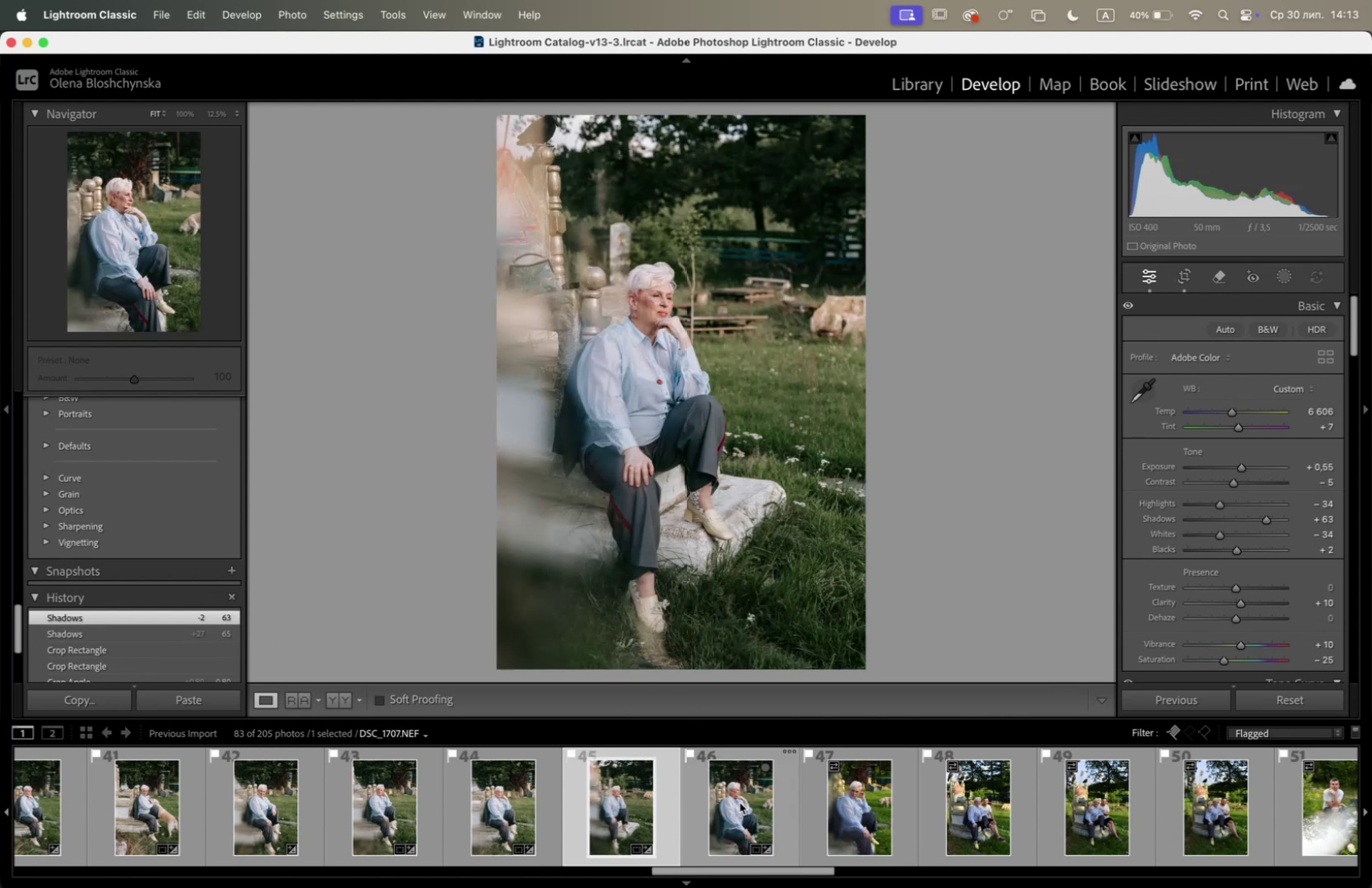 
left_click([735, 797])
 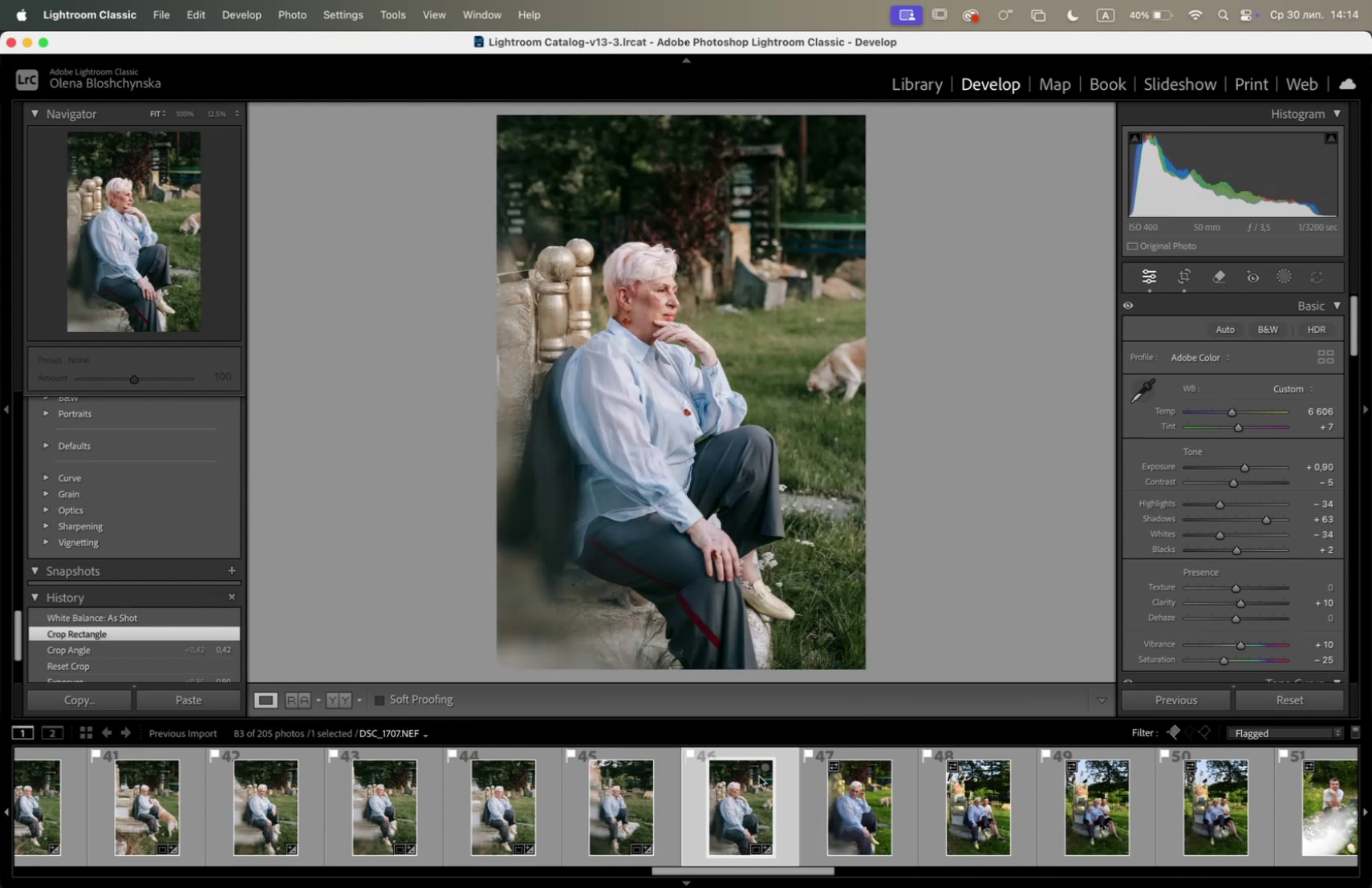 
left_click([863, 789])
 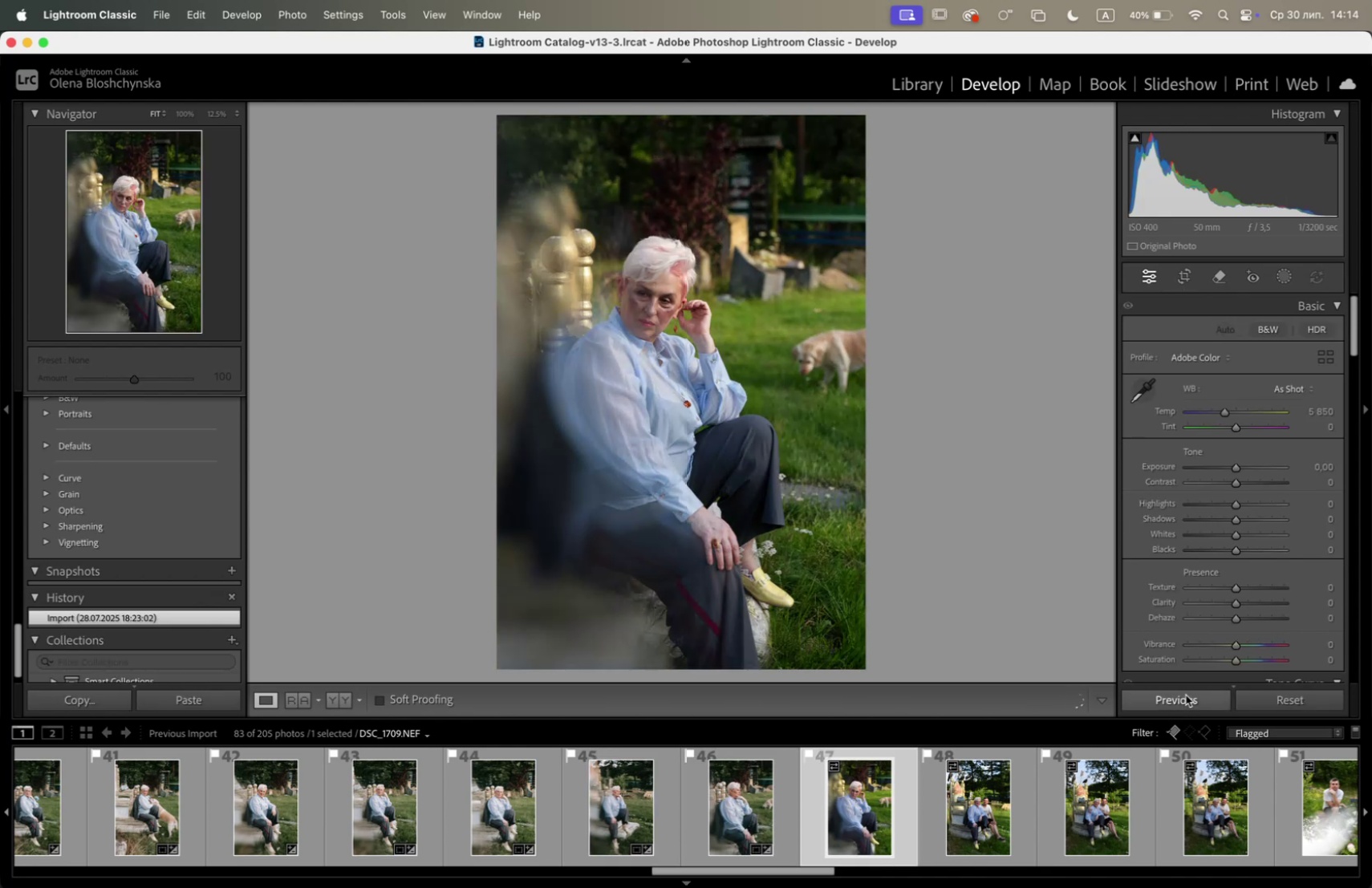 
left_click([1185, 694])
 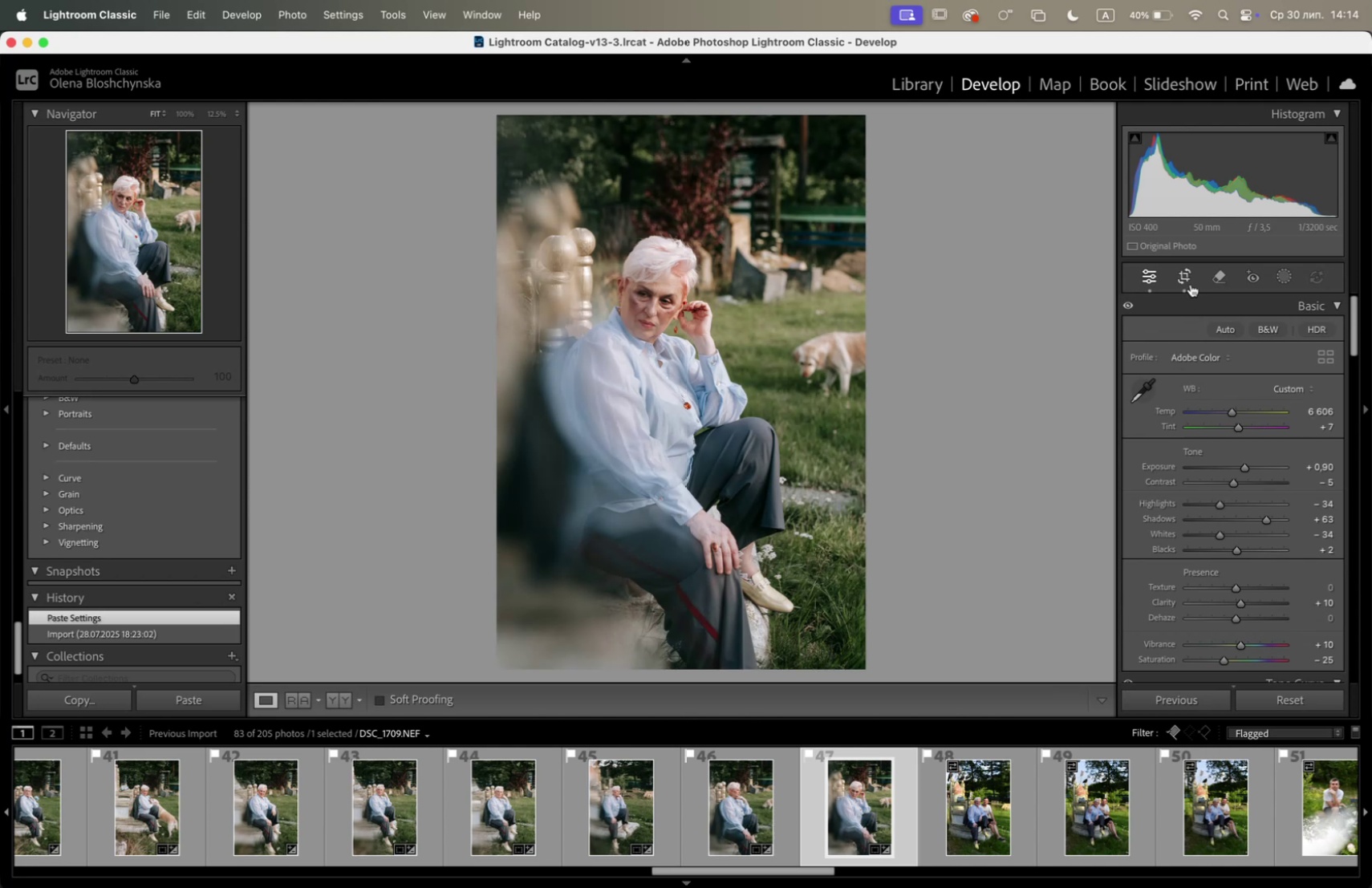 
right_click([696, 408])
 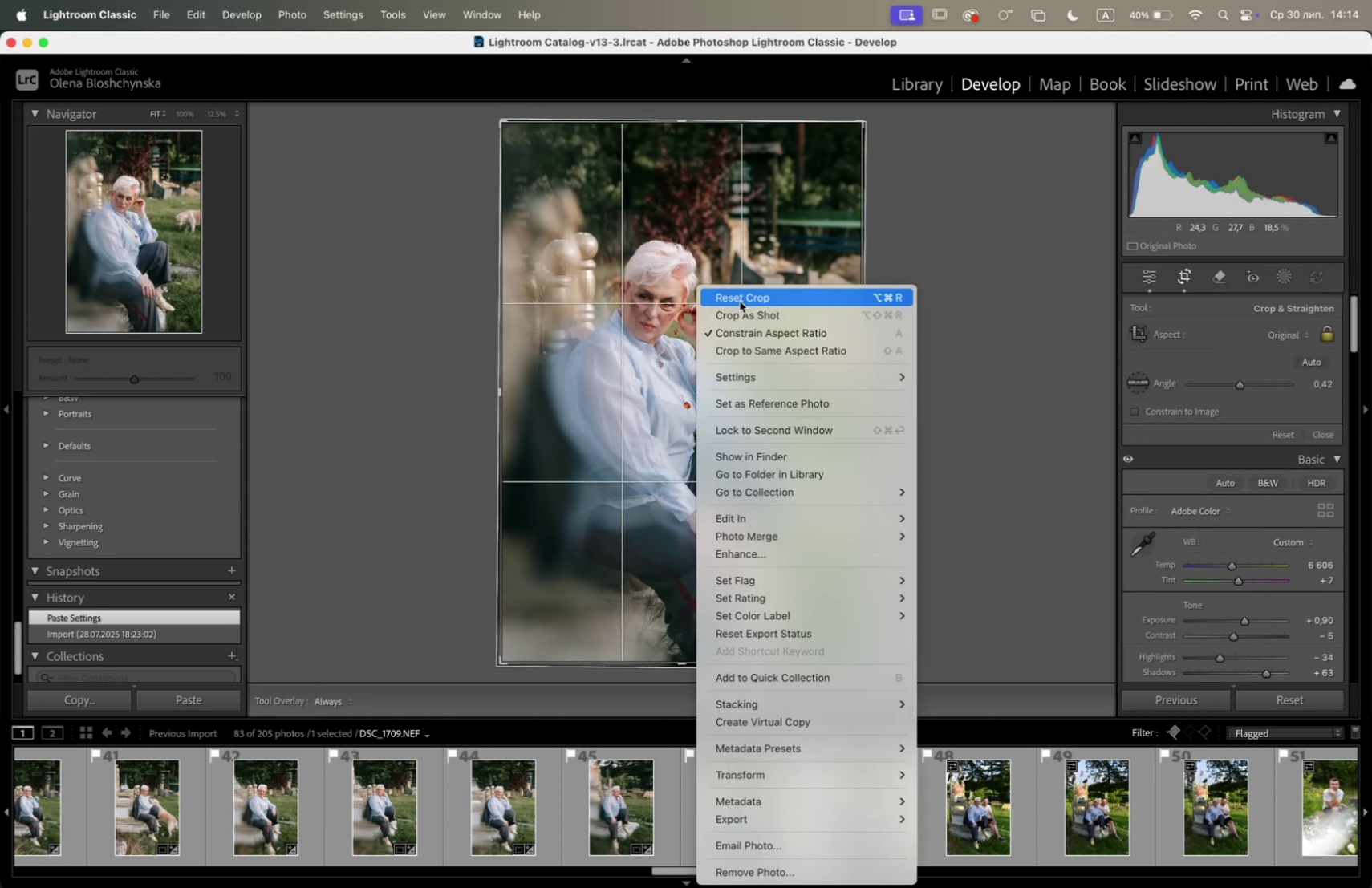 
left_click([741, 297])
 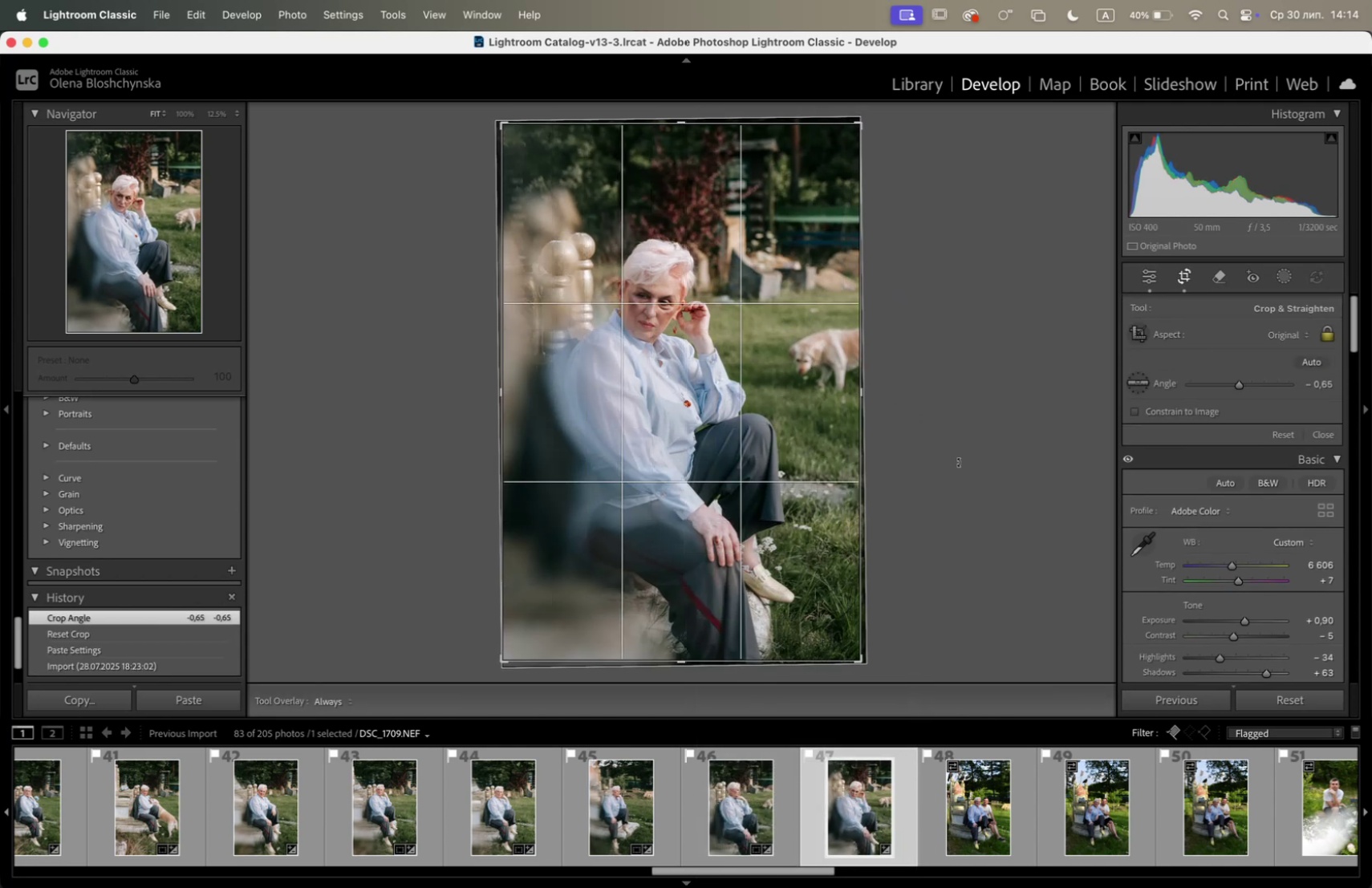 
left_click([1184, 278])
 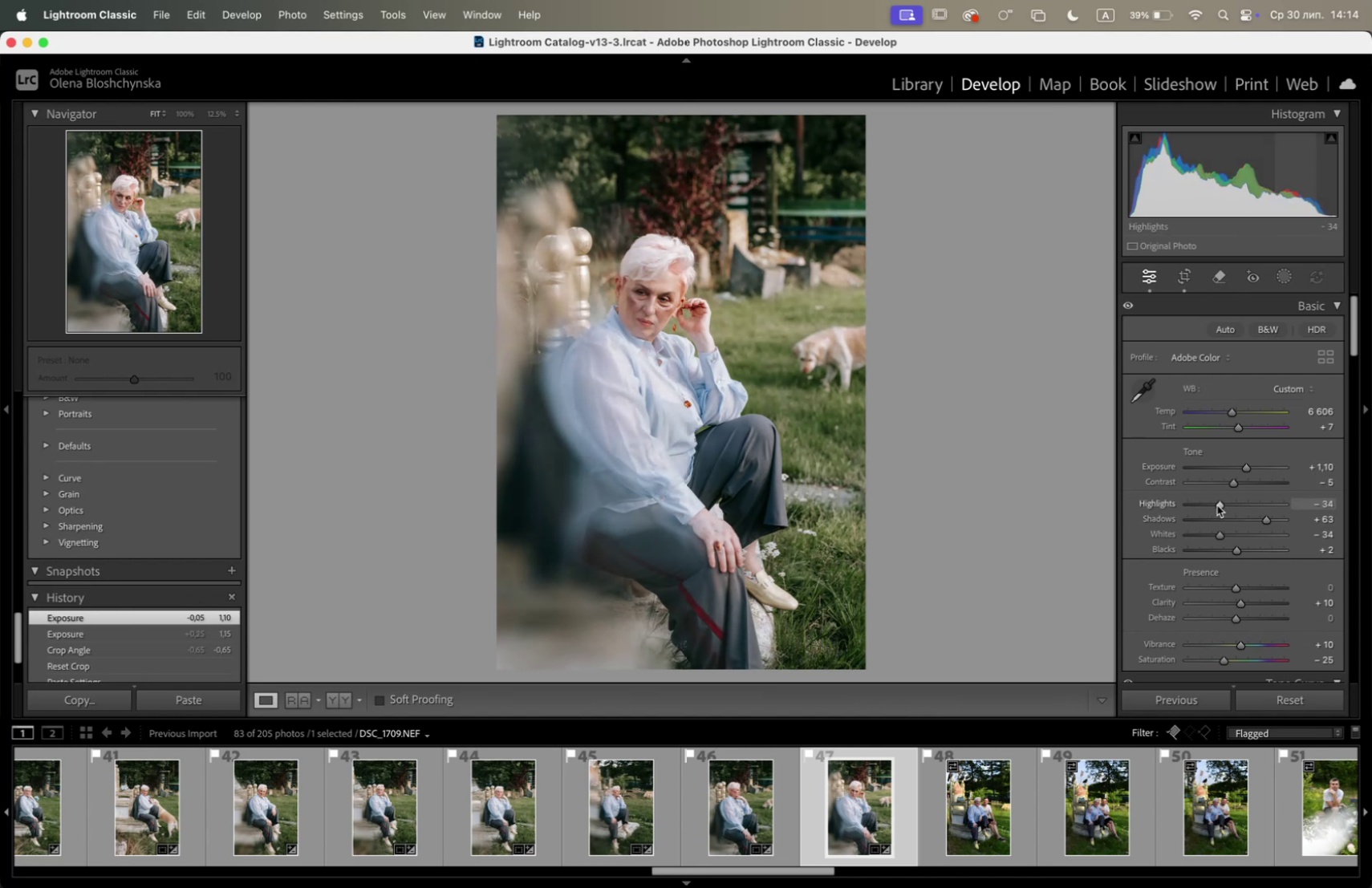 
wait(24.46)
 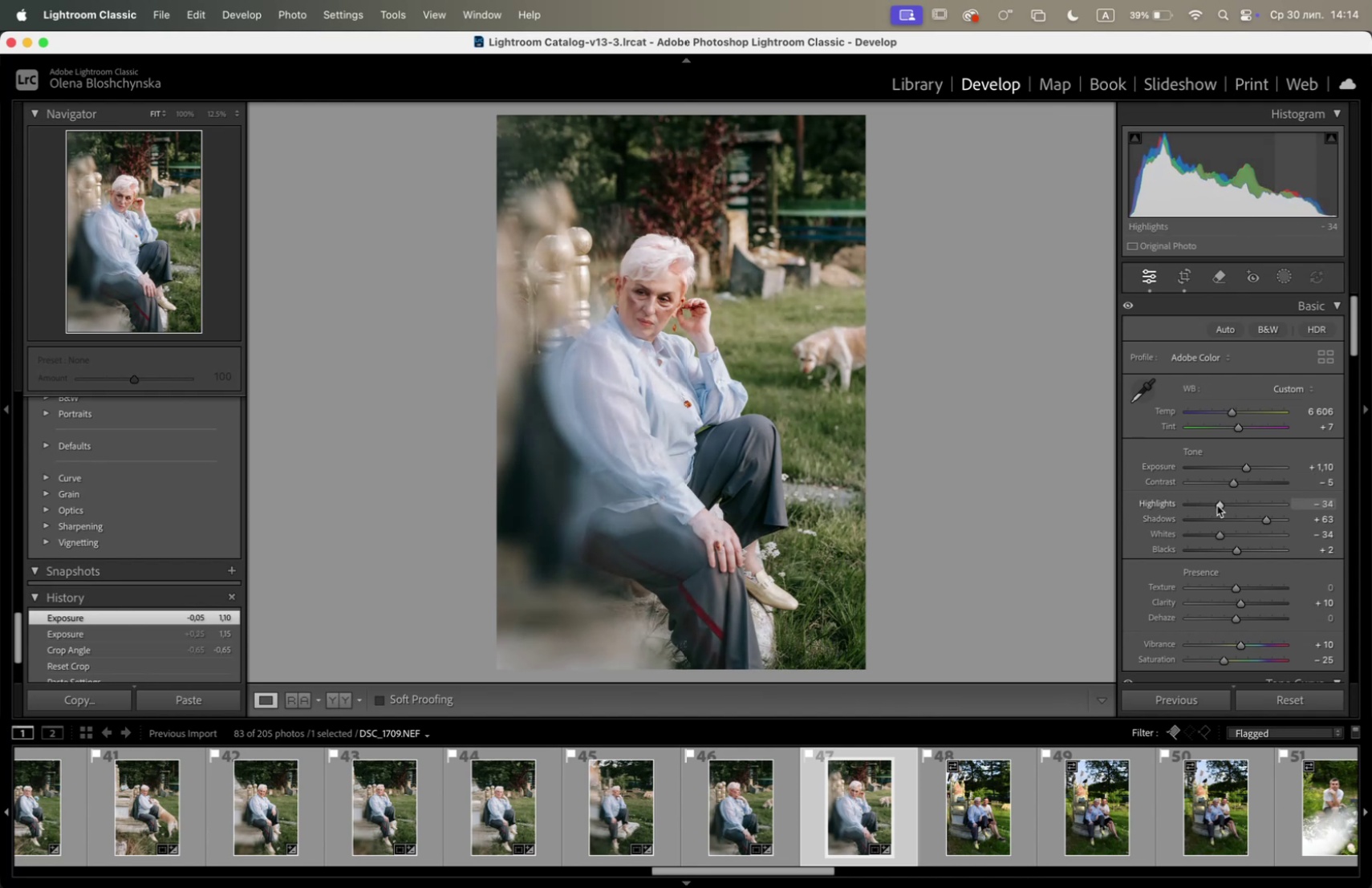 
left_click([1178, 277])
 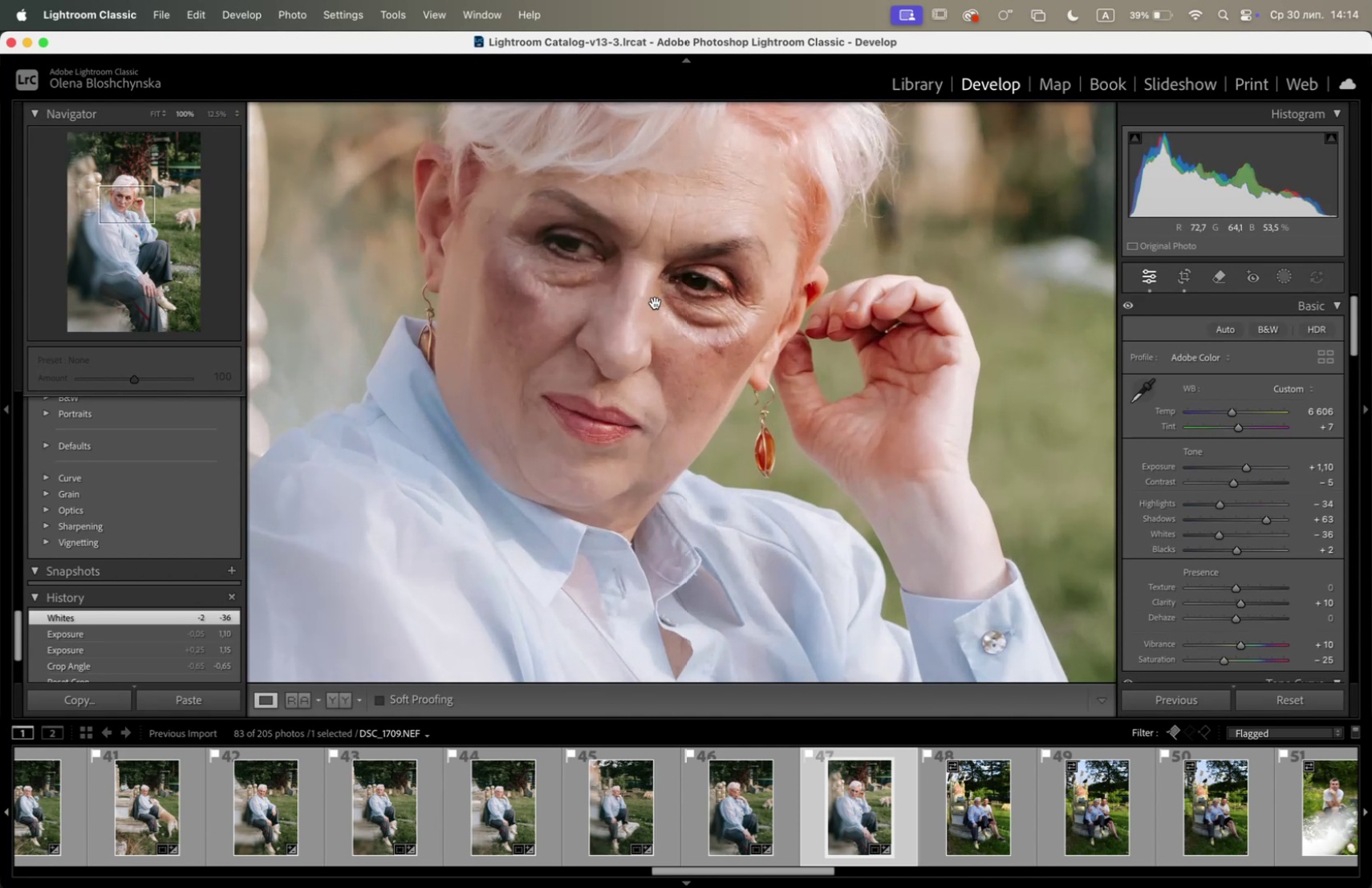 
left_click([655, 302])
 